 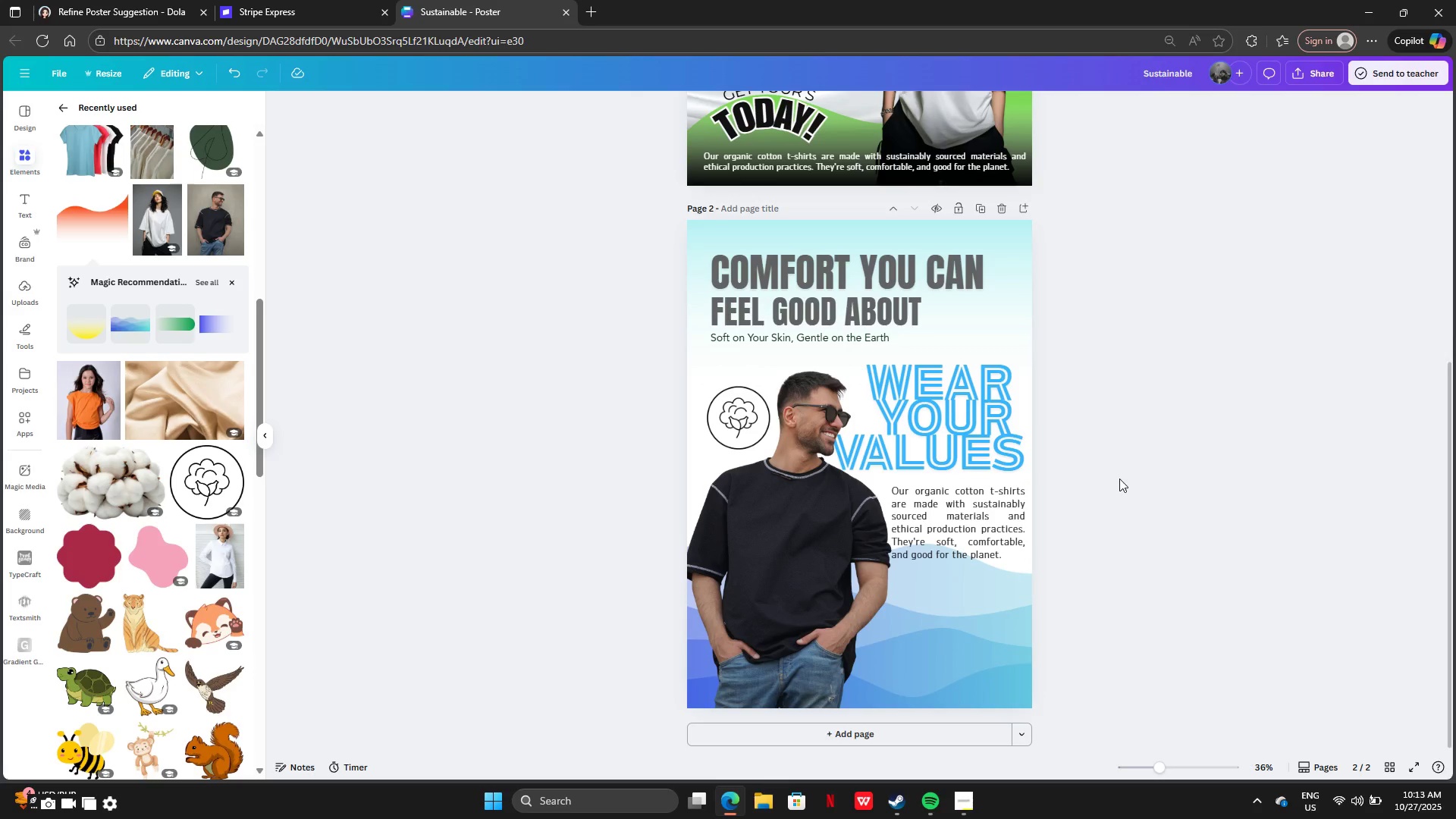 
left_click_drag(start_coordinate=[971, 516], to_coordinate=[966, 638])
 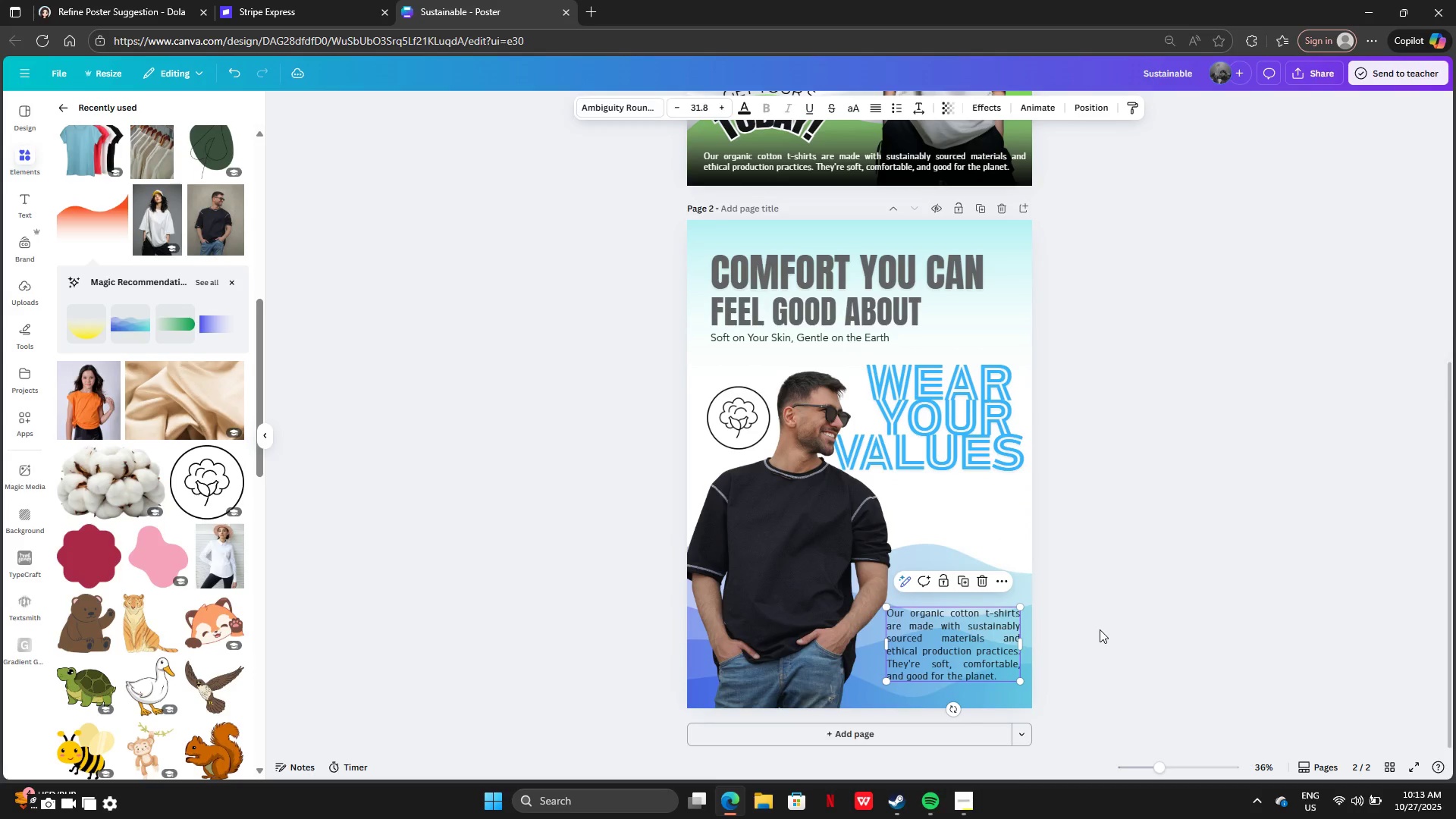 
left_click([1100, 629])
 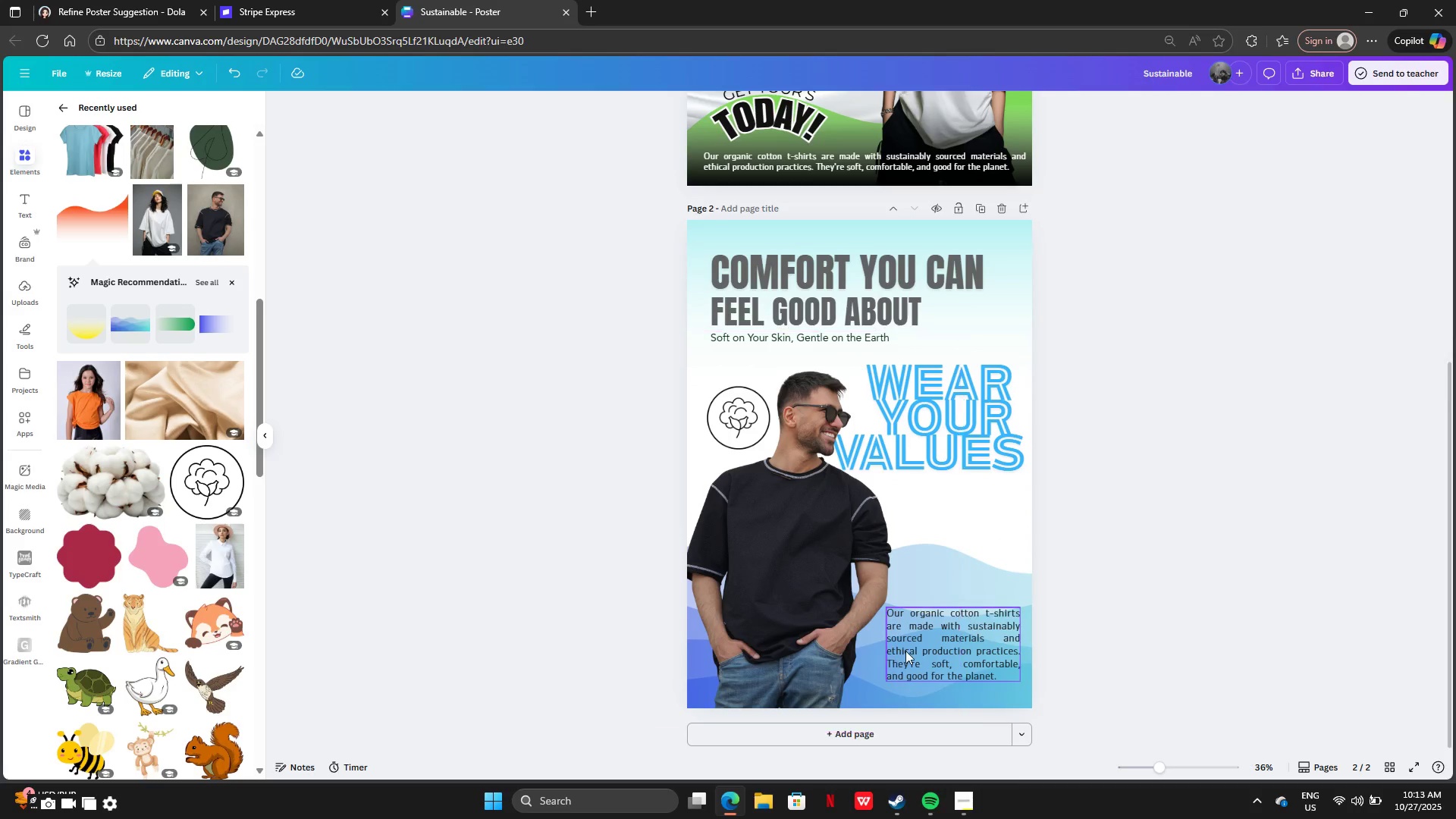 
left_click([905, 651])
 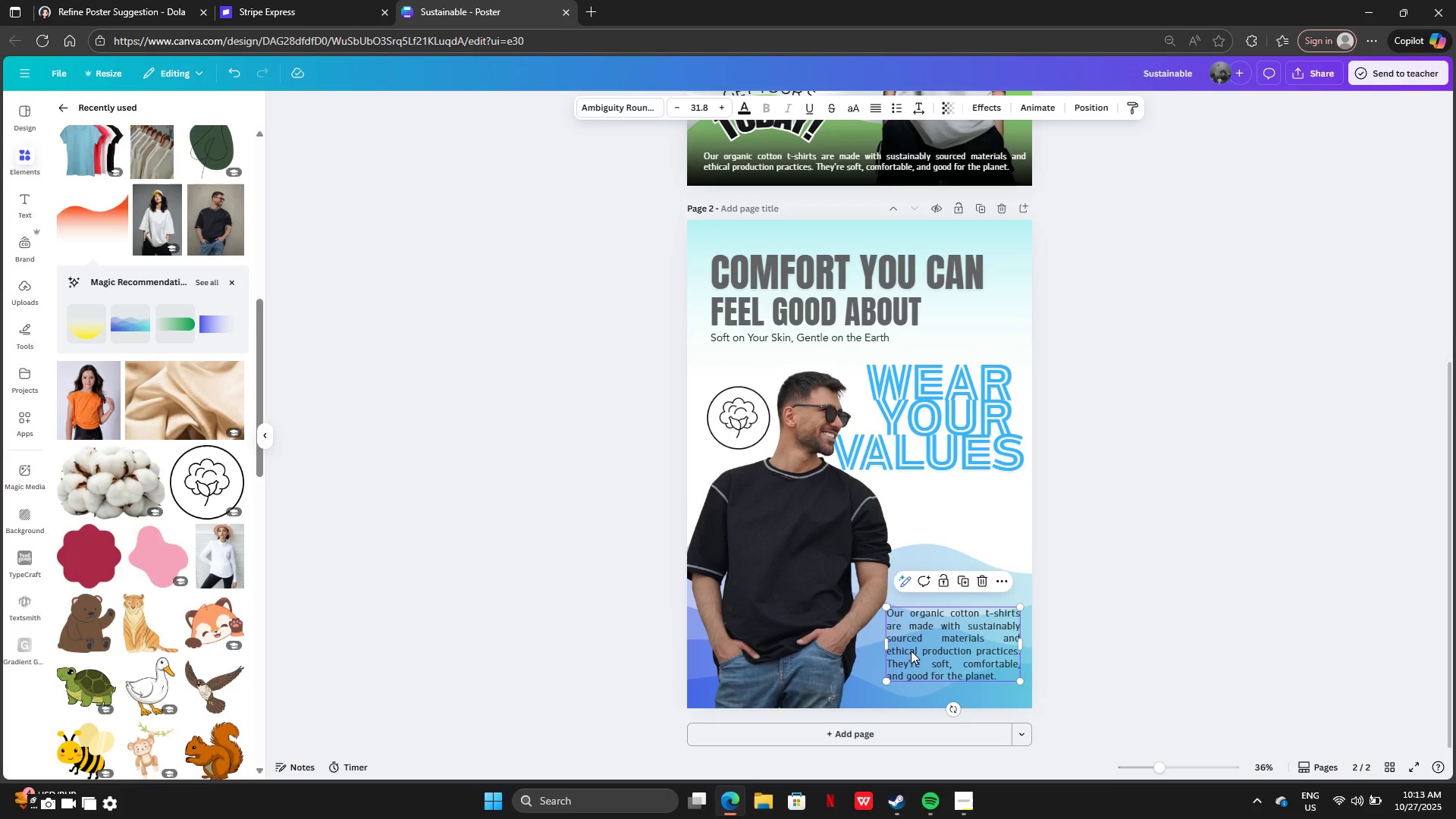 
left_click_drag(start_coordinate=[911, 650], to_coordinate=[913, 536])
 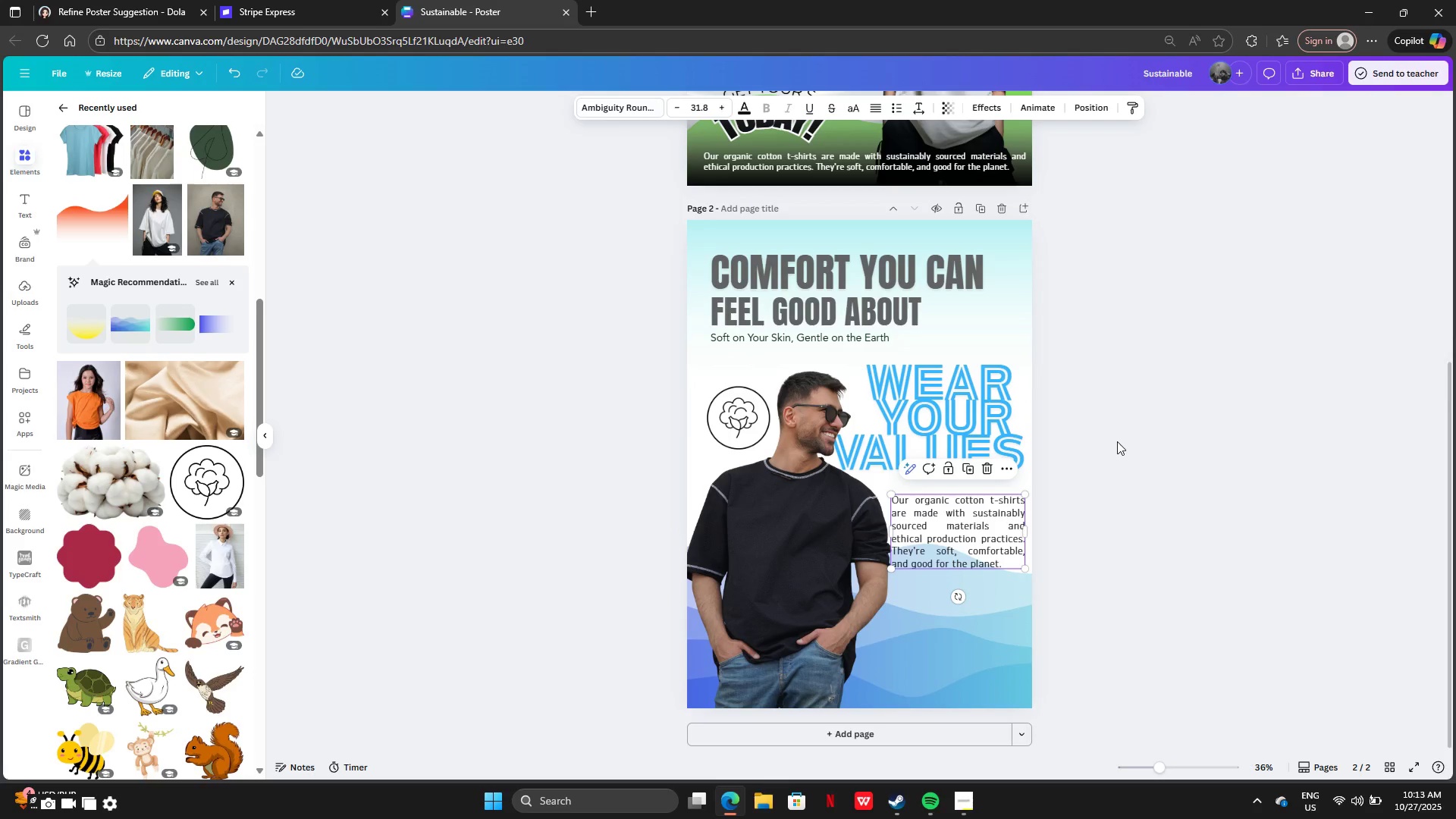 
left_click([1119, 441])
 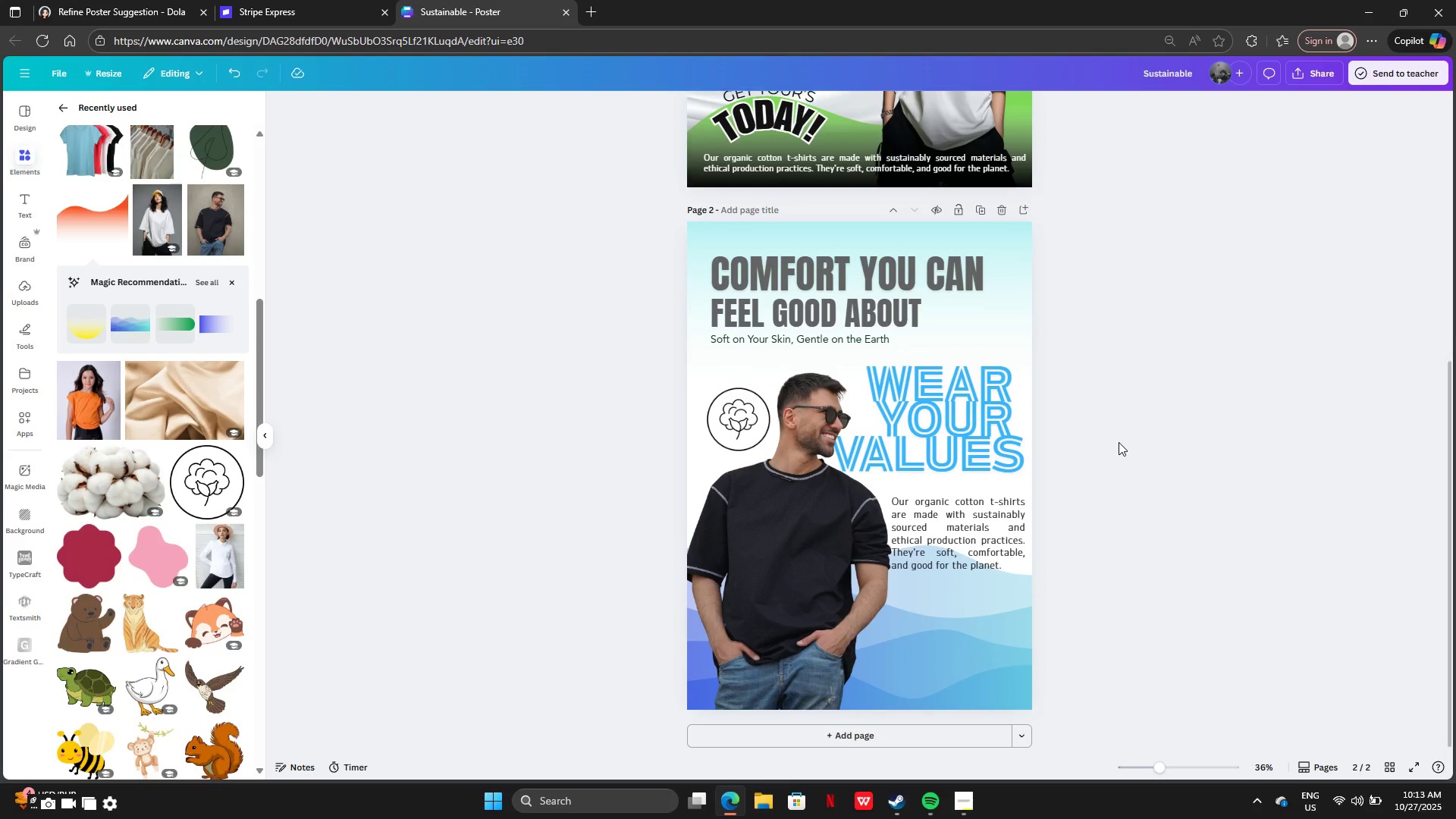 
scroll: coordinate [1119, 442], scroll_direction: up, amount: 1.0
 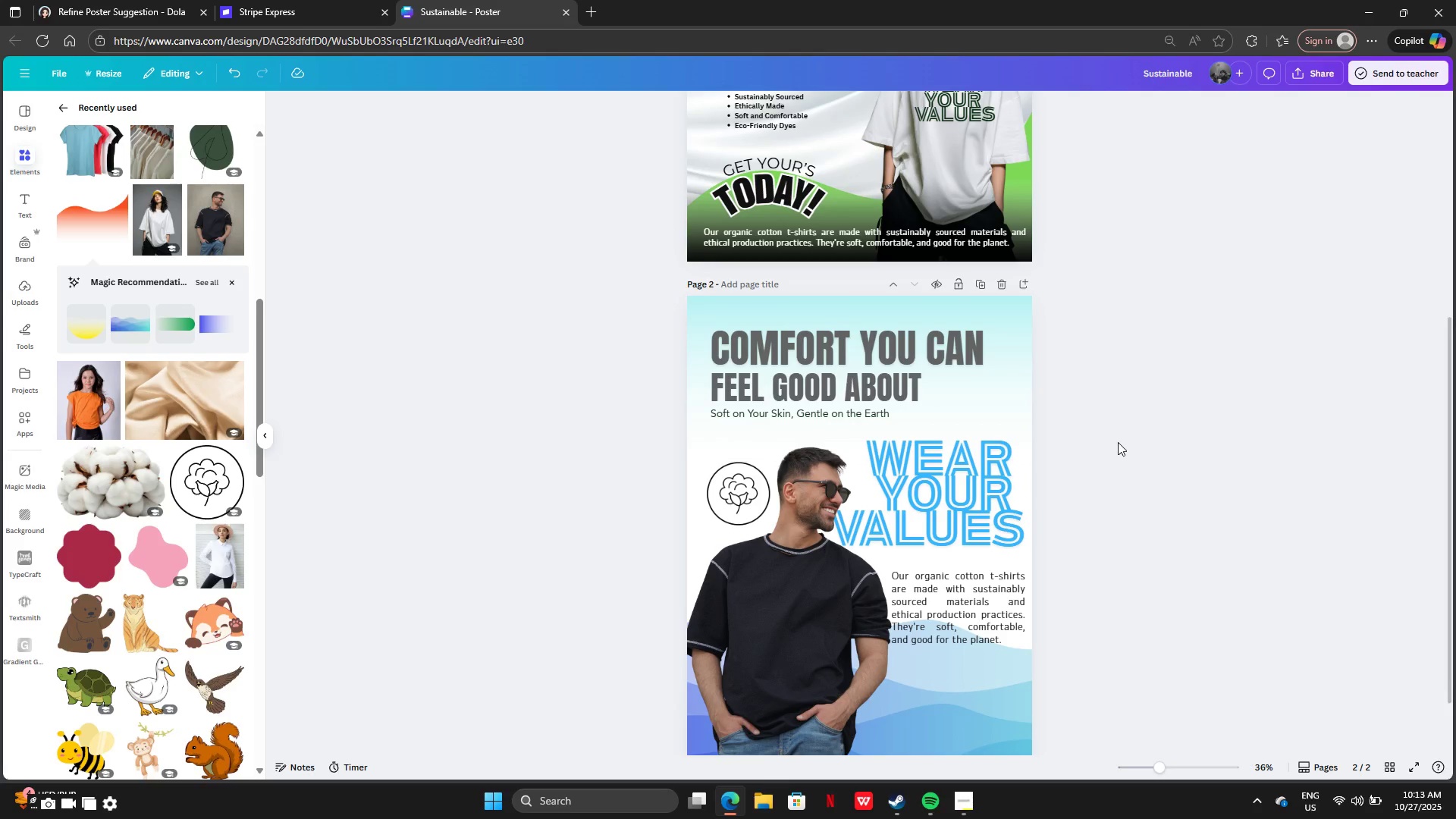 
scroll: coordinate [116, 544], scroll_direction: down, amount: 4.0
 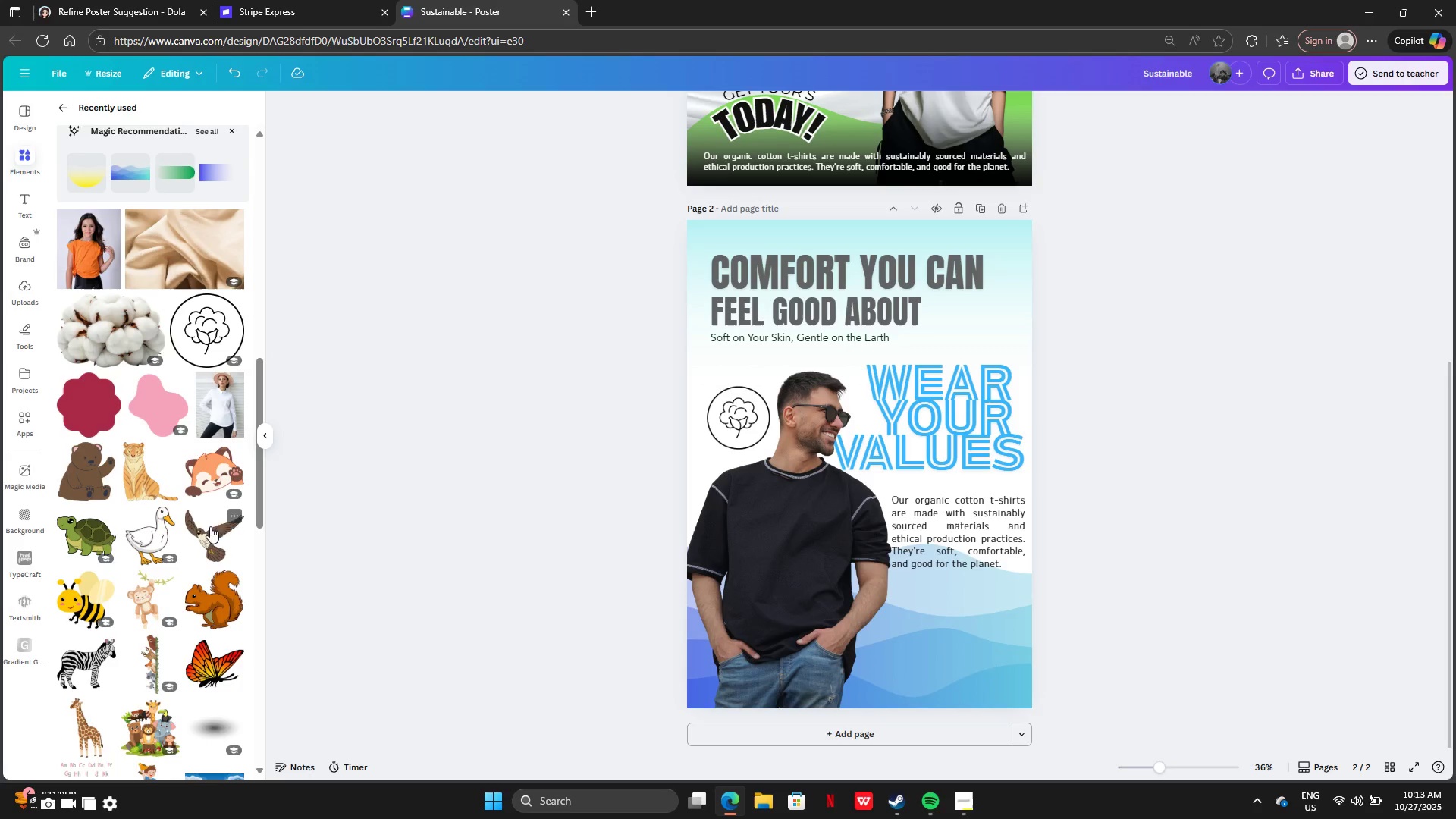 
scroll: coordinate [179, 362], scroll_direction: up, amount: 9.0
 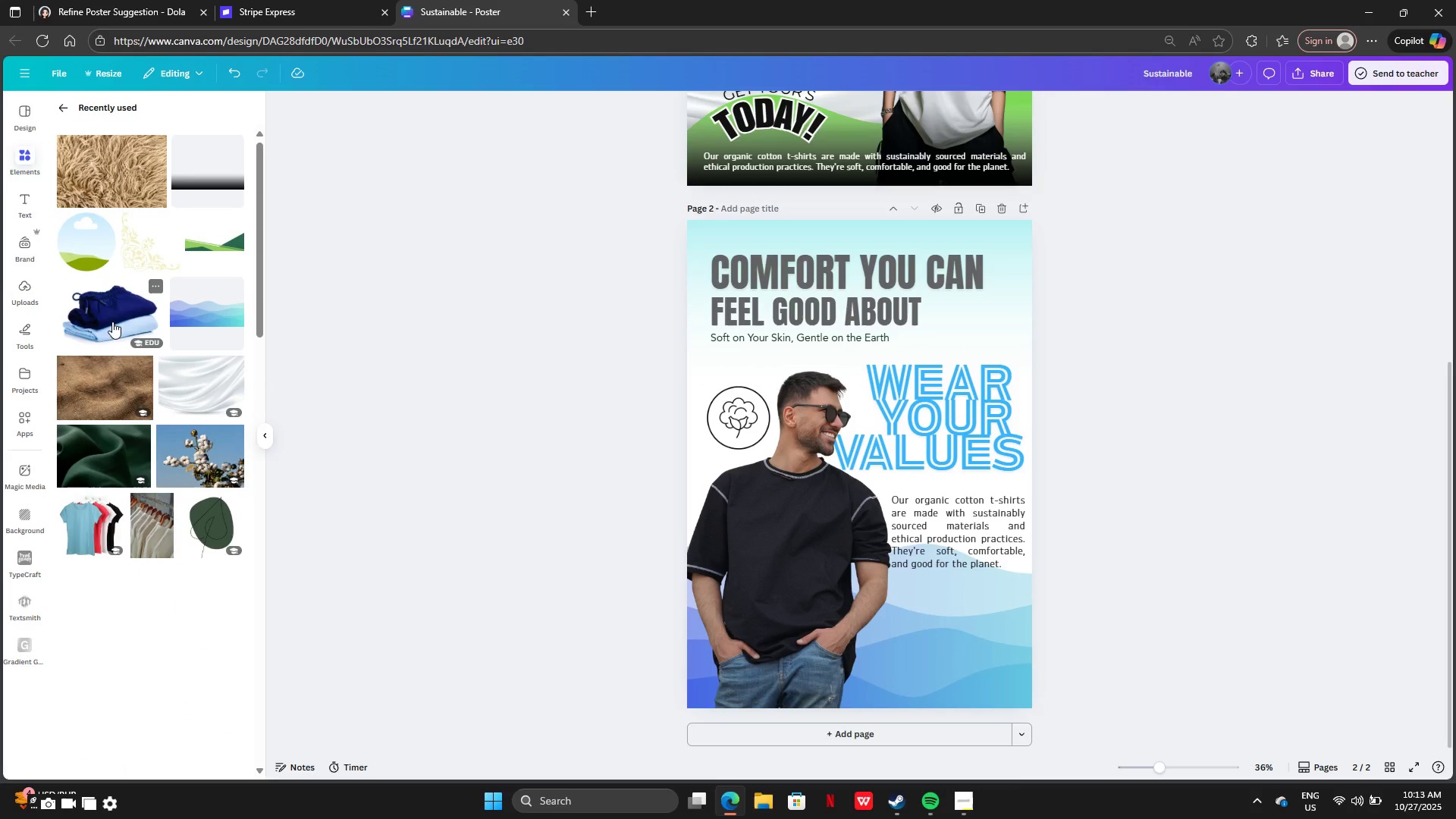 
left_click([111, 316])
 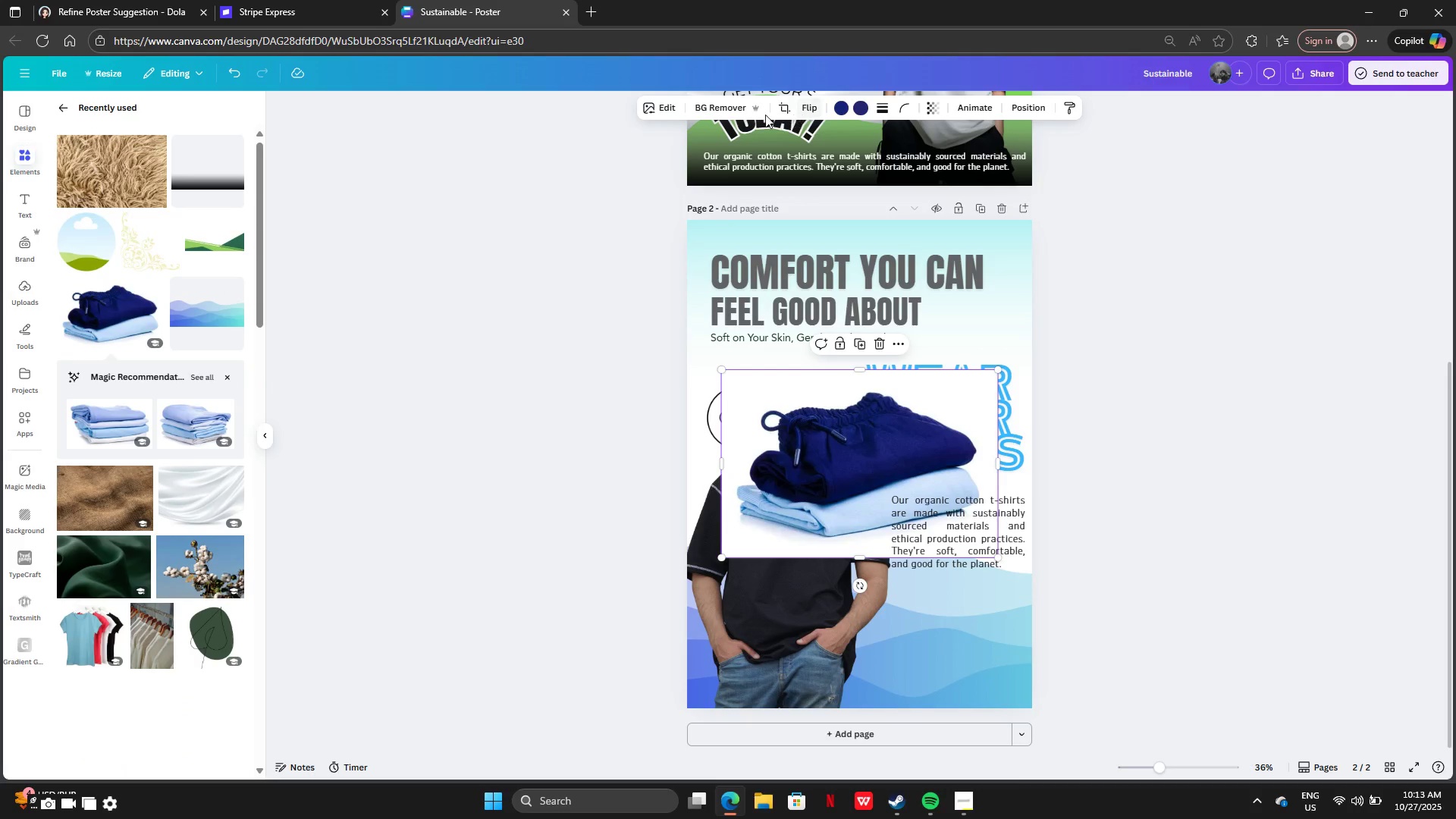 
left_click([726, 110])
 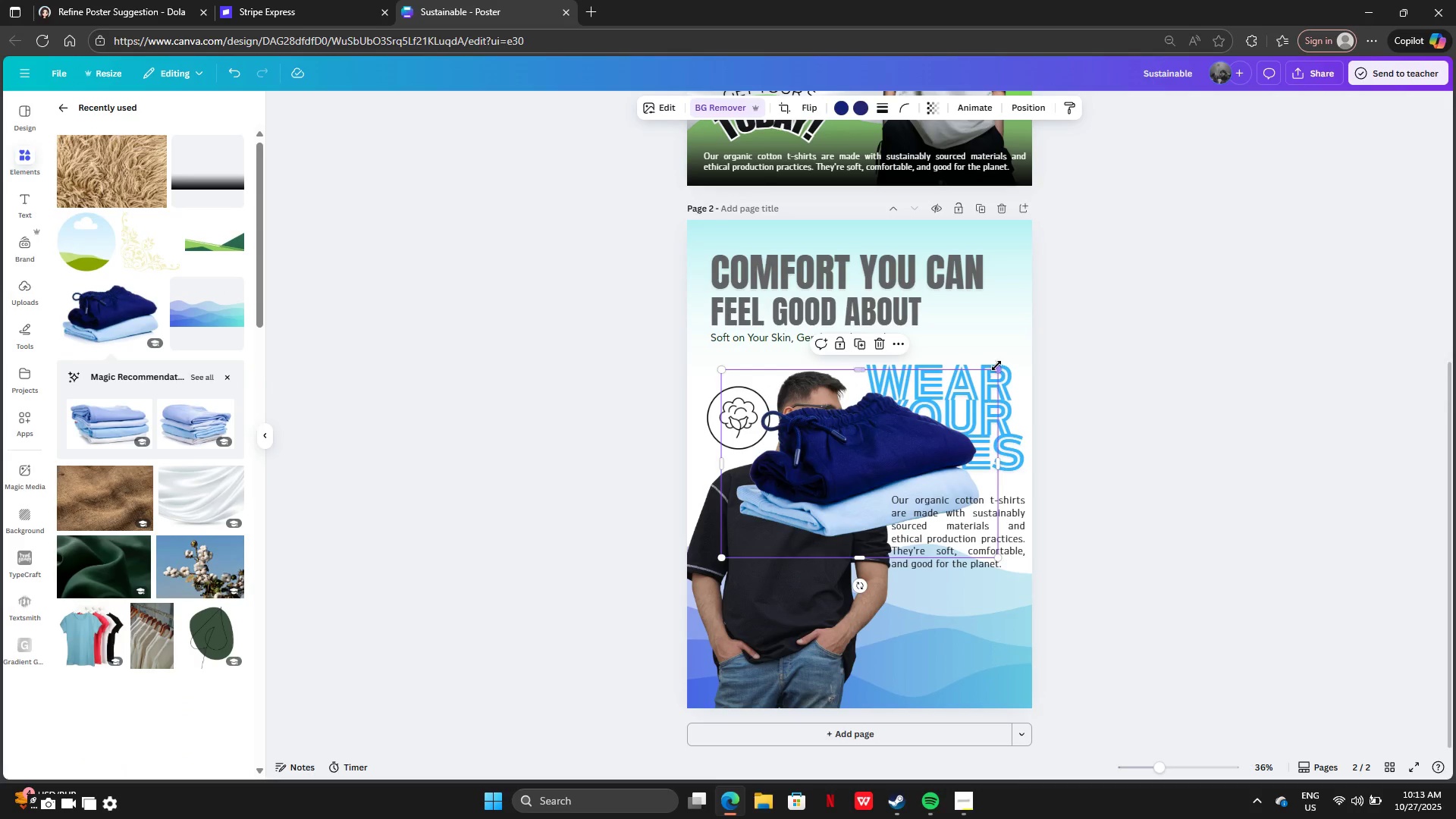 
left_click_drag(start_coordinate=[997, 367], to_coordinate=[843, 473])
 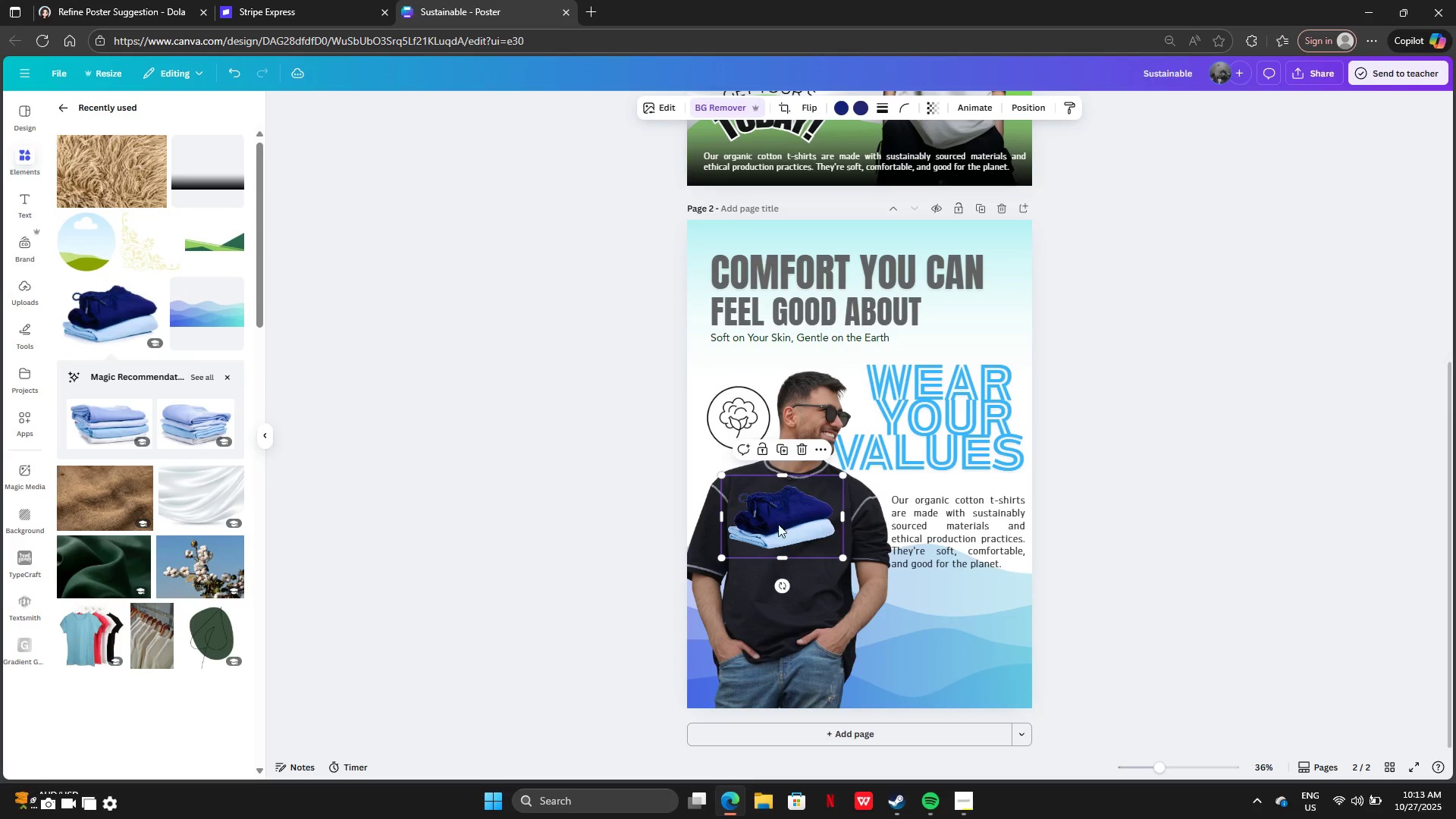 
left_click_drag(start_coordinate=[770, 510], to_coordinate=[934, 633])
 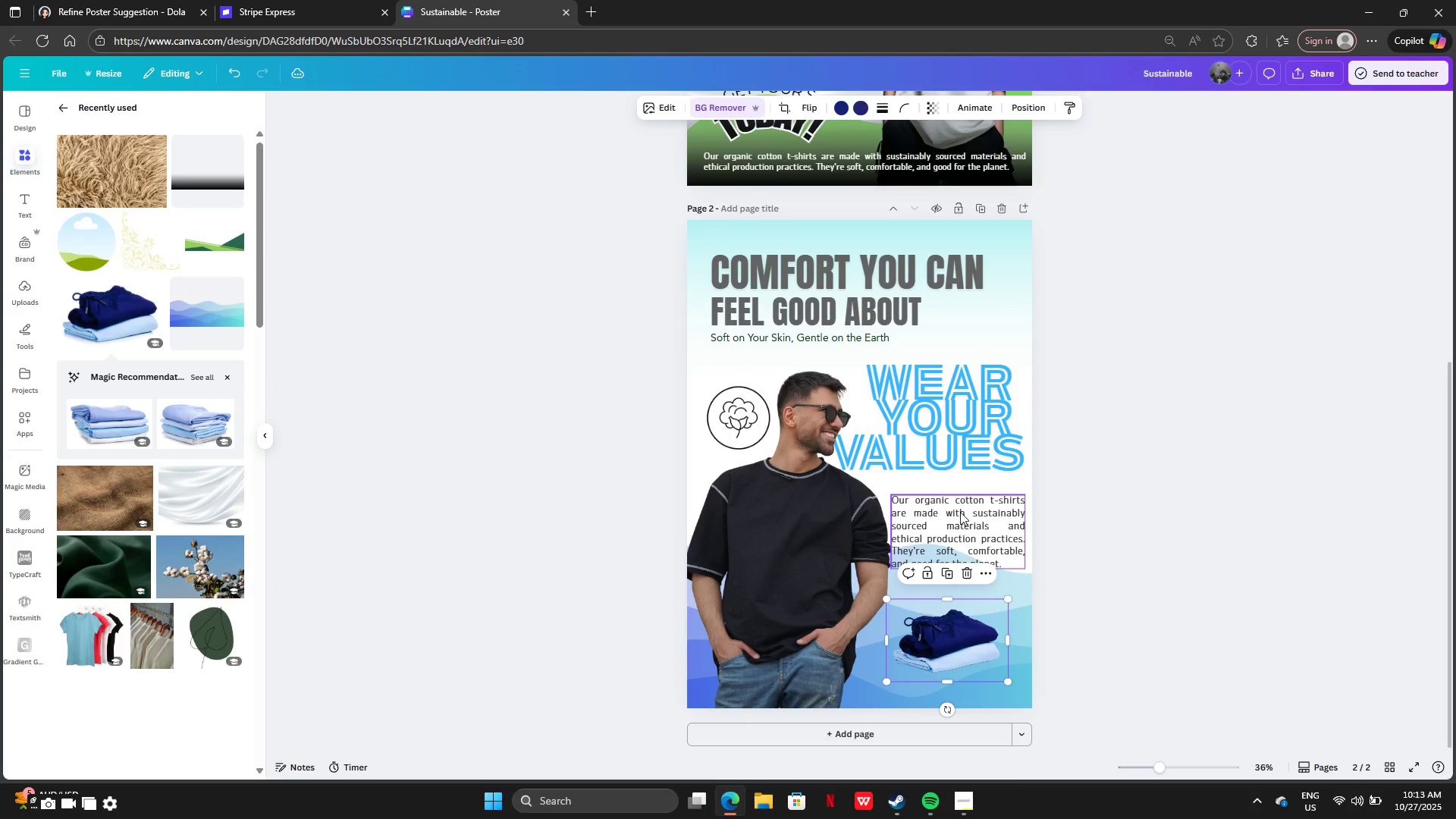 
left_click_drag(start_coordinate=[960, 512], to_coordinate=[822, 632])
 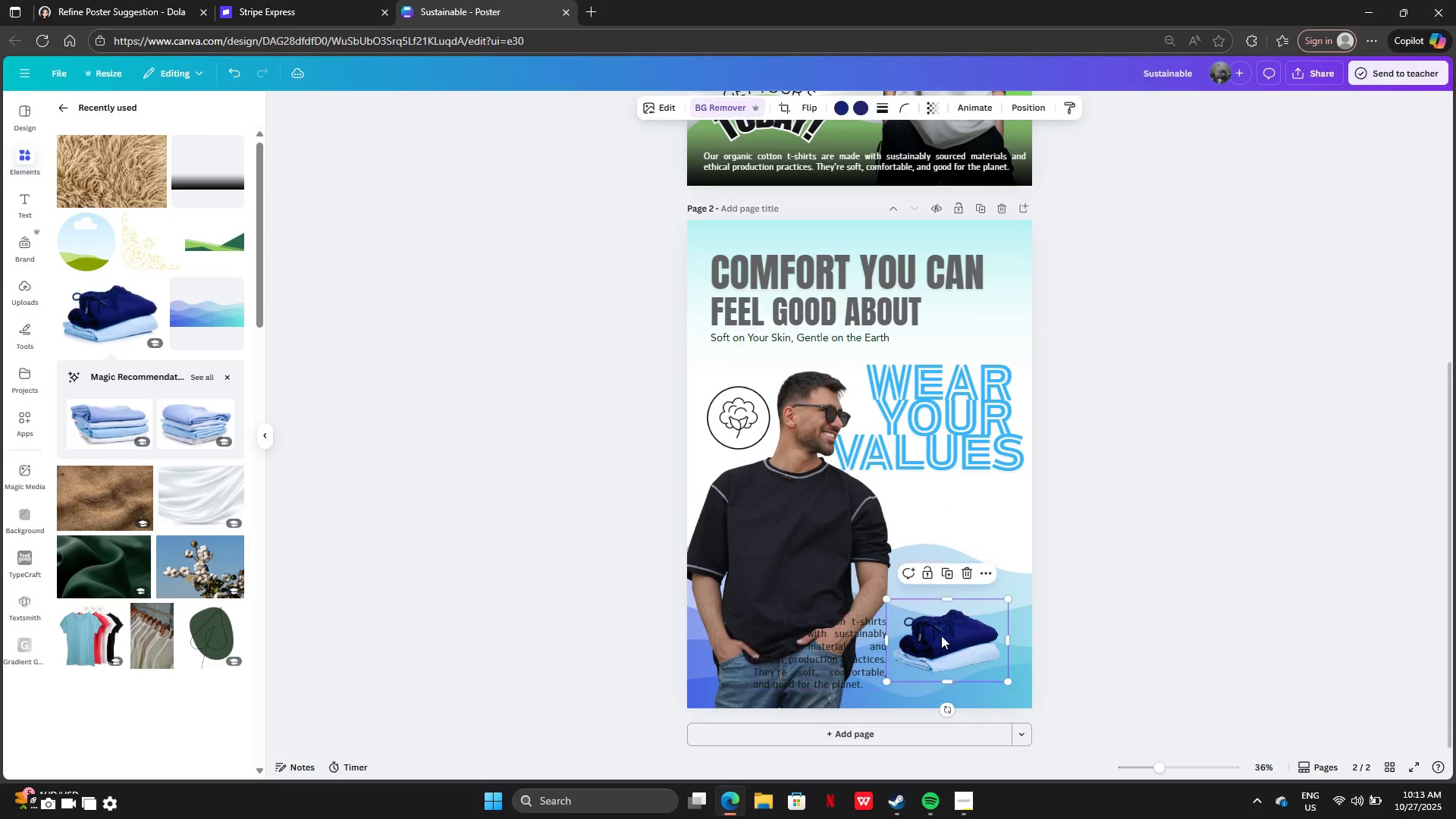 
left_click_drag(start_coordinate=[941, 639], to_coordinate=[949, 516])
 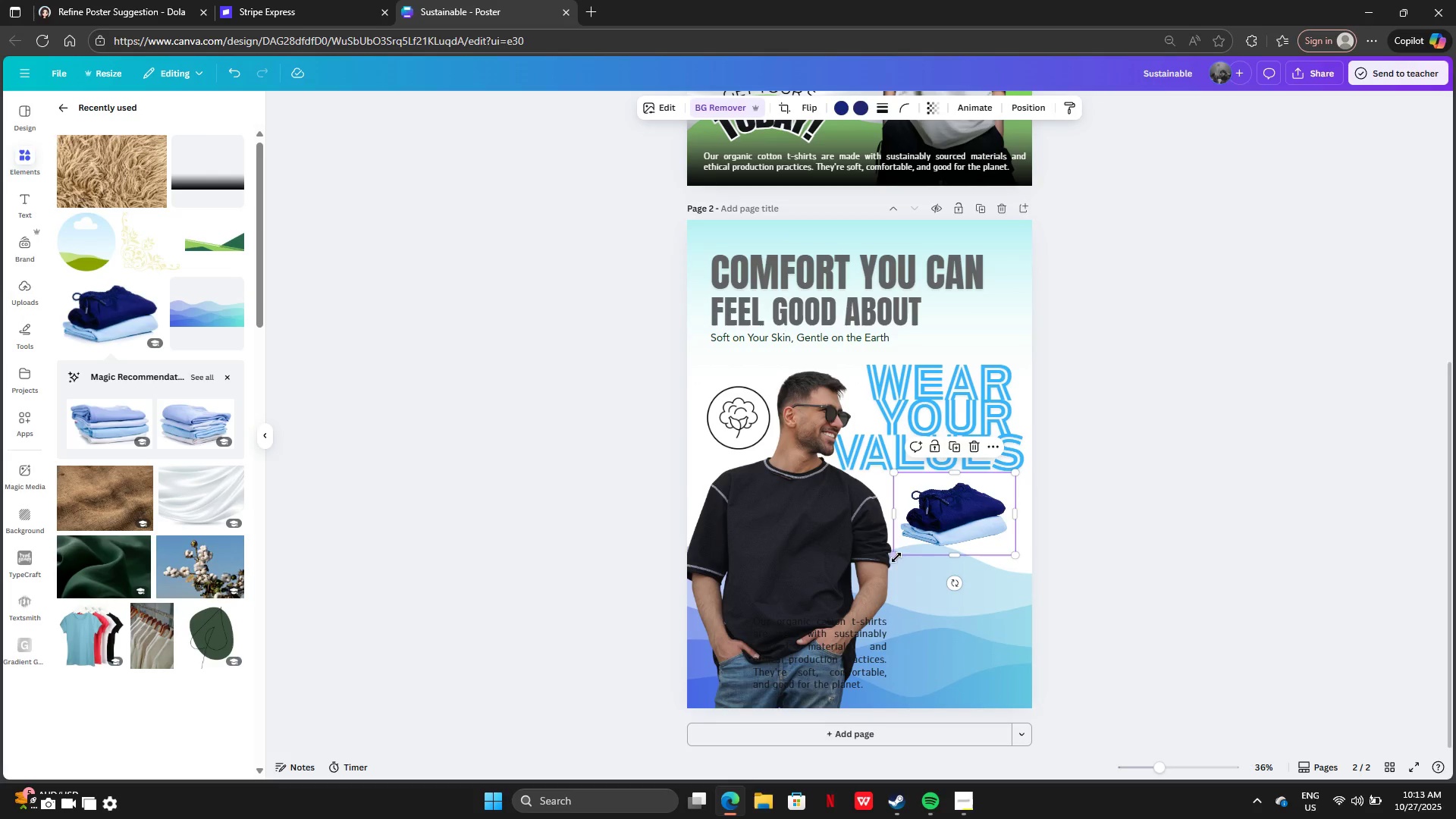 
left_click_drag(start_coordinate=[893, 557], to_coordinate=[878, 575])
 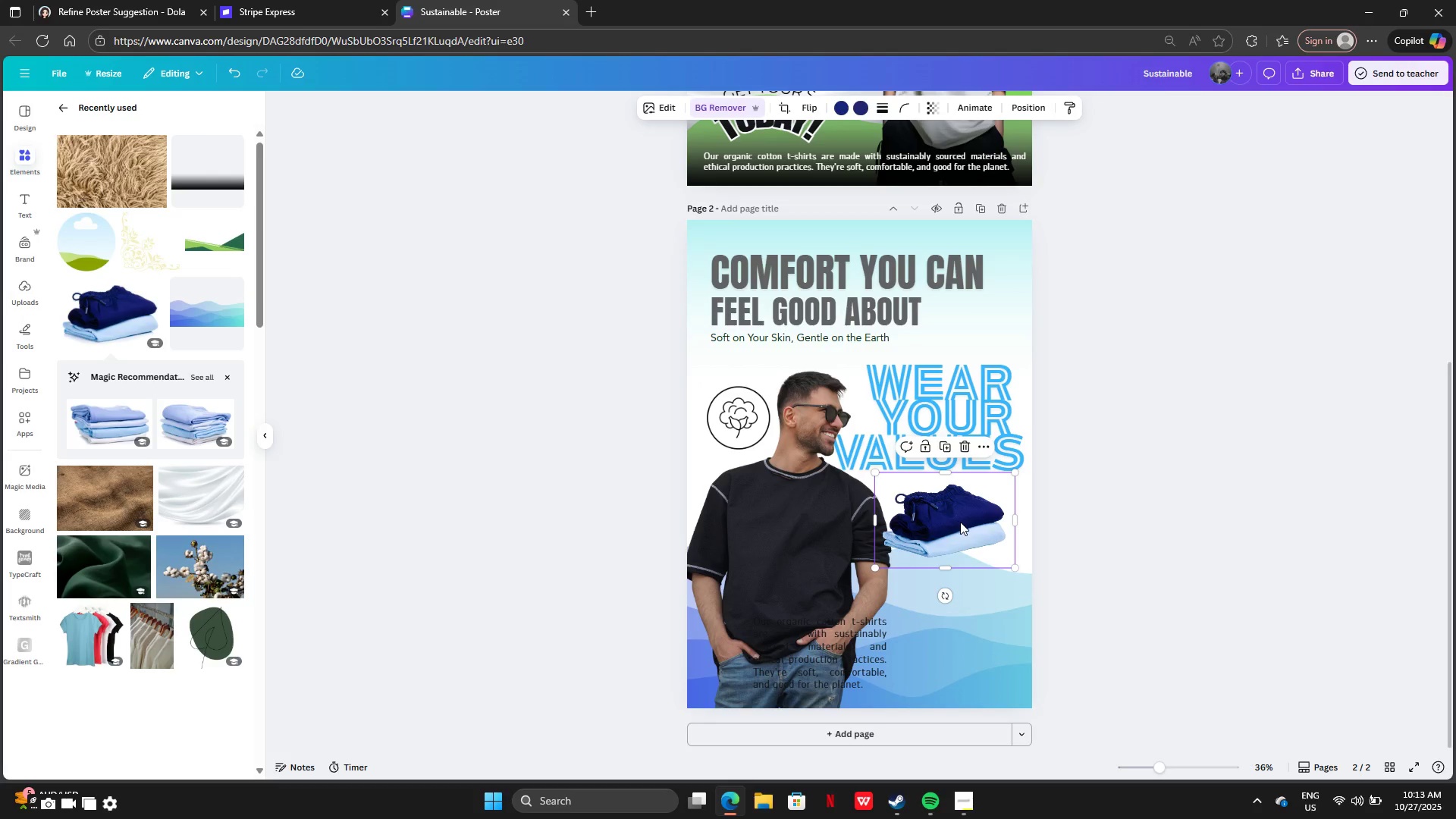 
left_click_drag(start_coordinate=[958, 521], to_coordinate=[975, 524])
 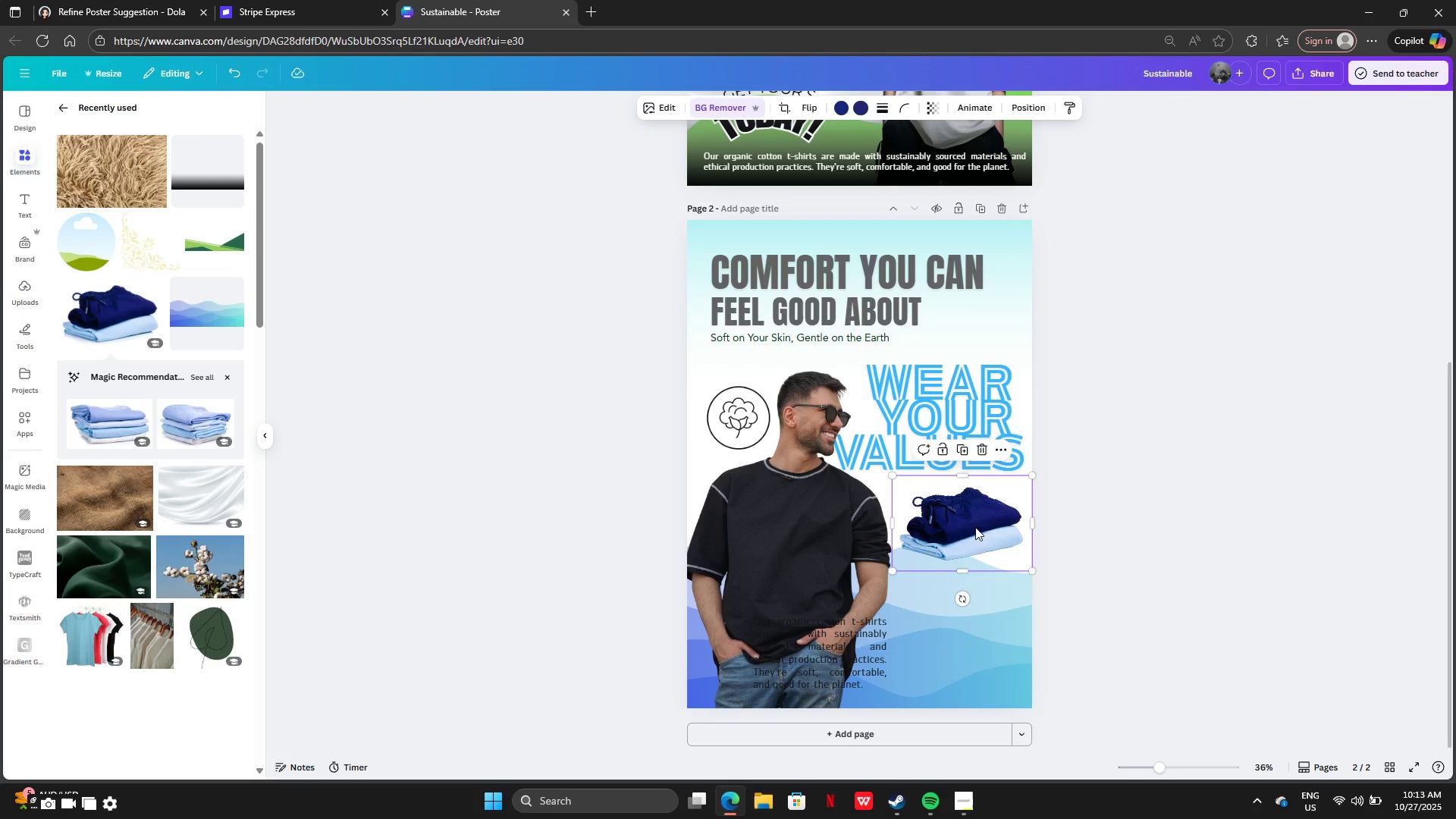 
left_click_drag(start_coordinate=[975, 524], to_coordinate=[972, 543])
 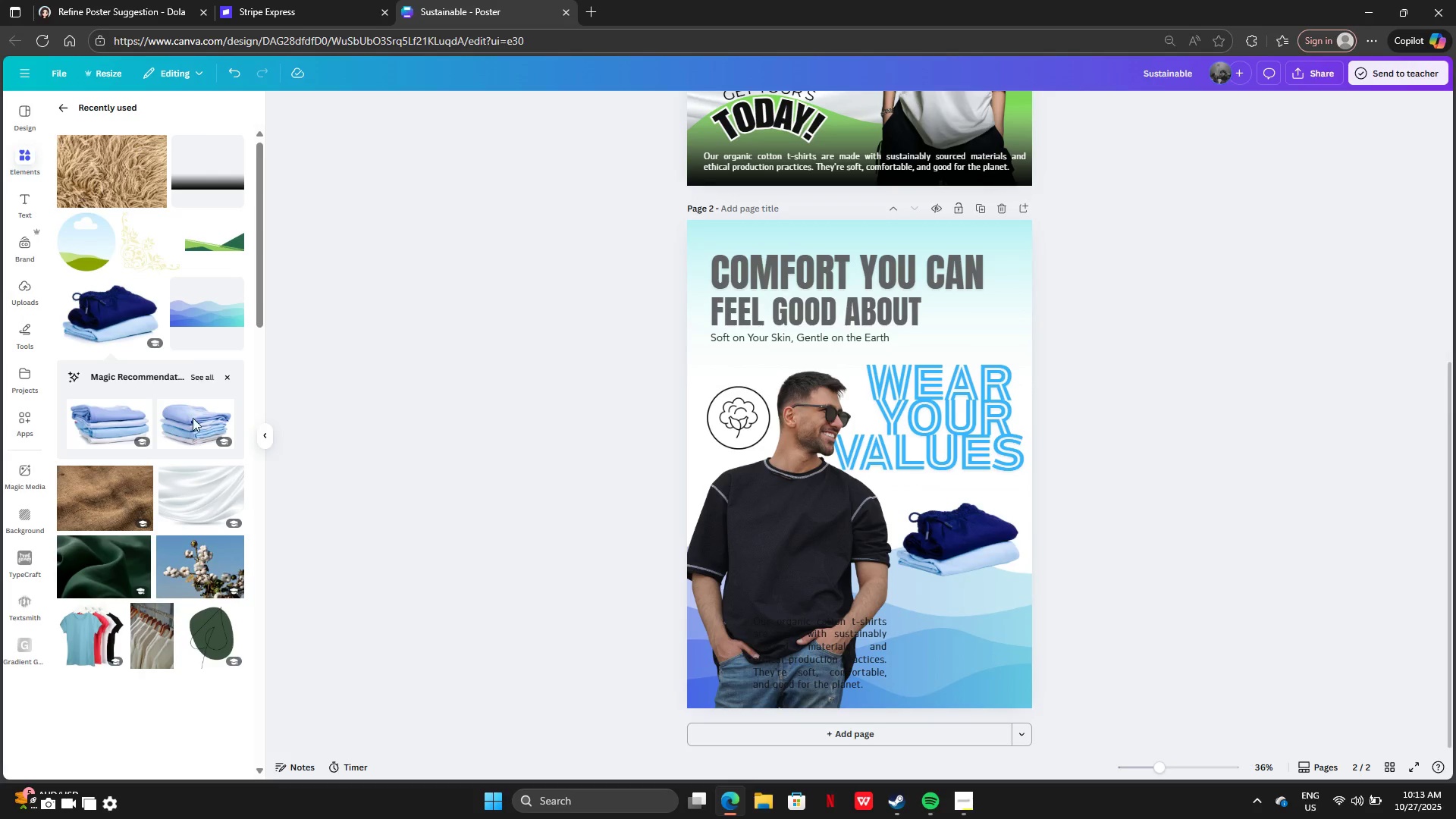 
scroll: coordinate [211, 516], scroll_direction: down, amount: 7.0
 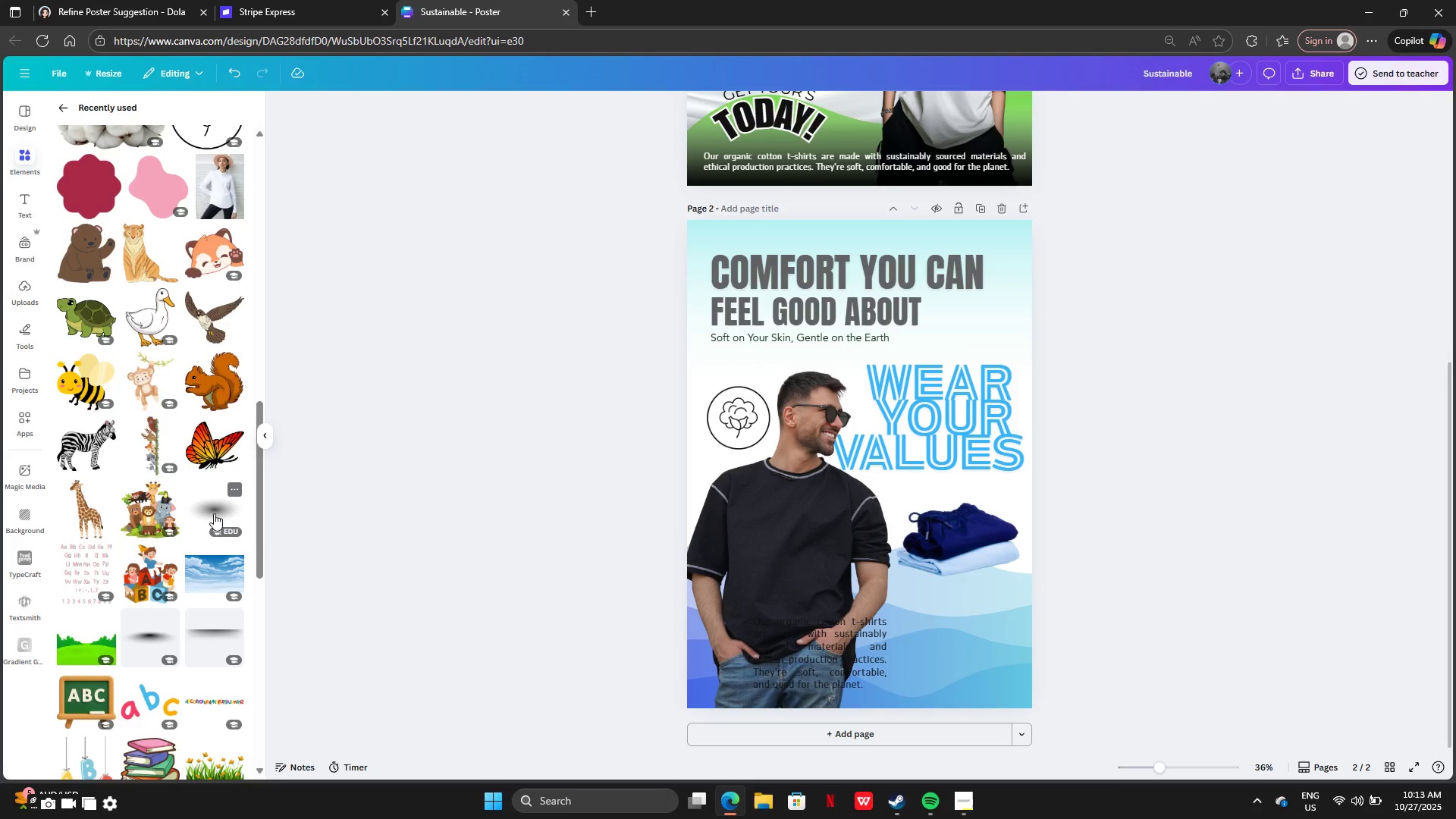 
wait(8.07)
 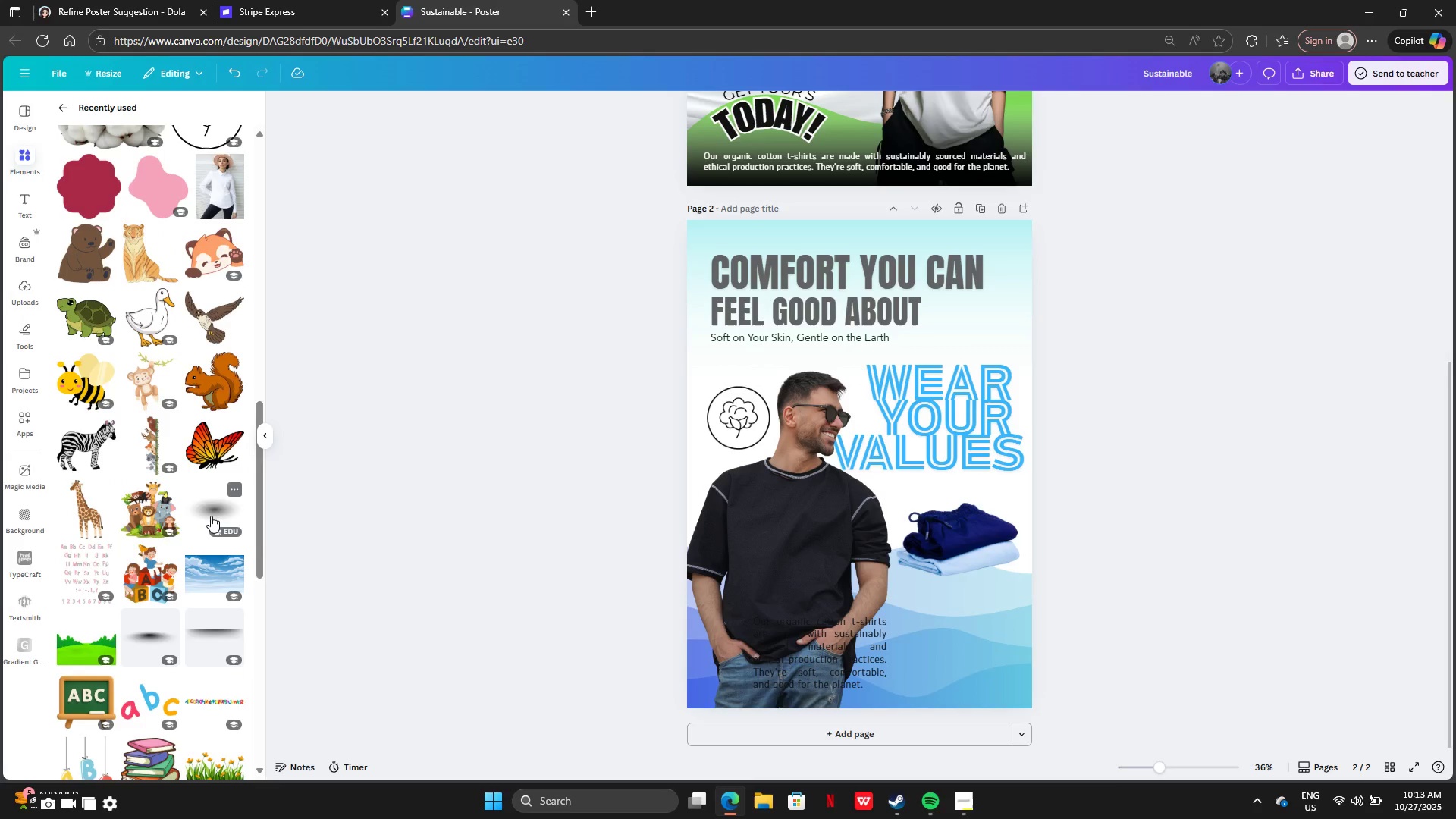 
left_click_drag(start_coordinate=[833, 442], to_coordinate=[925, 549])
 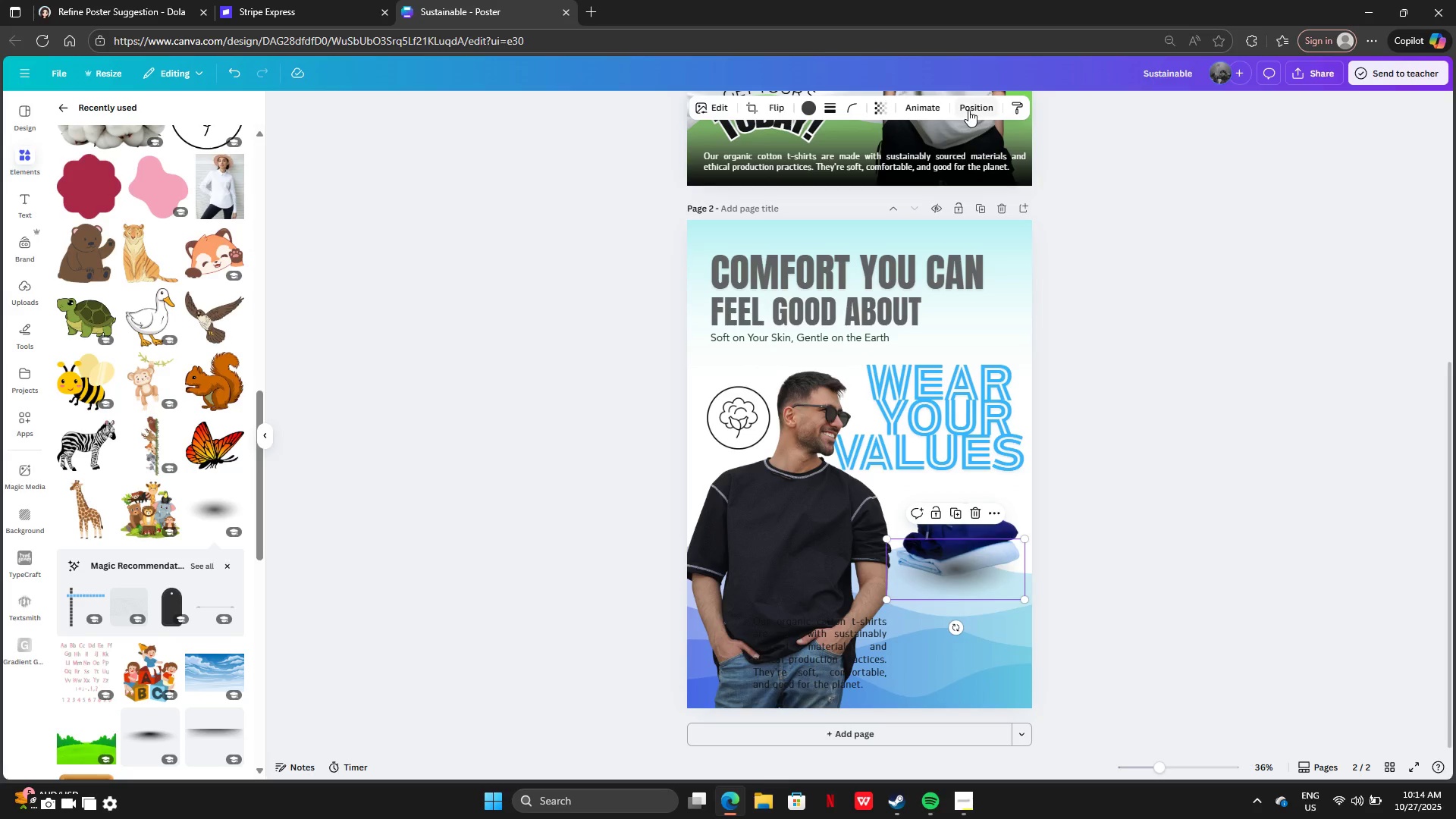 
left_click([968, 110])
 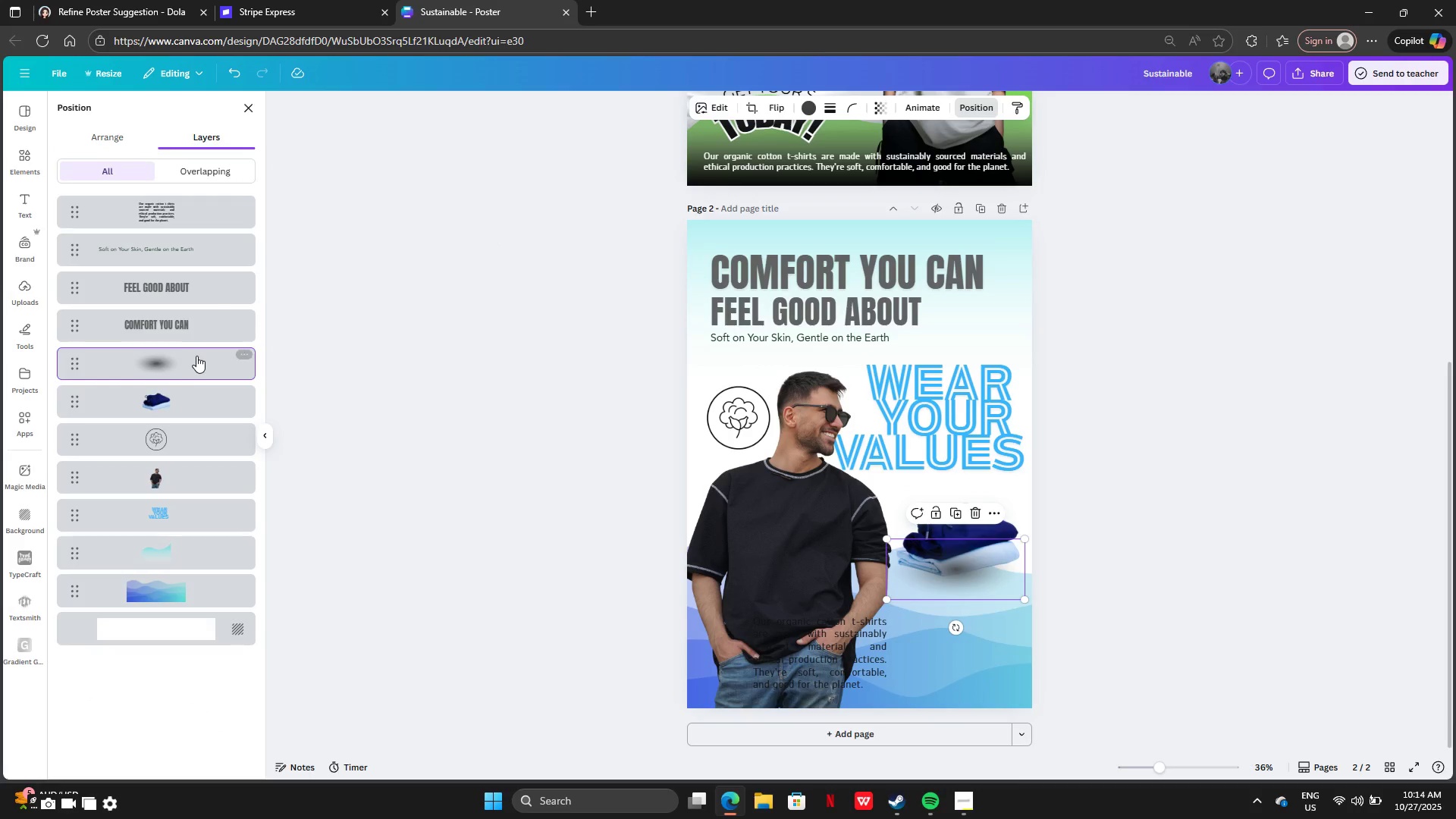 
left_click_drag(start_coordinate=[187, 364], to_coordinate=[187, 416])
 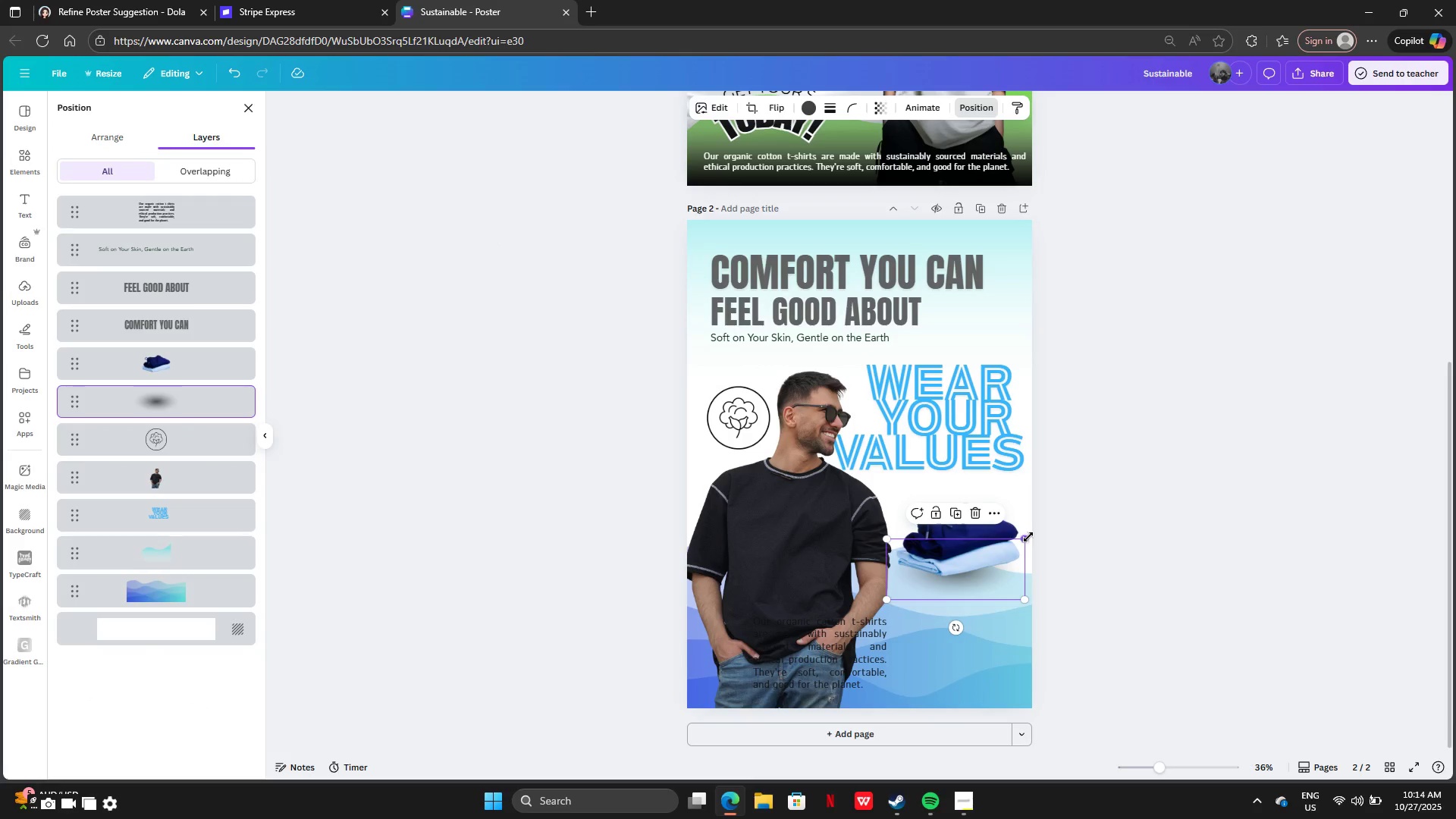 
left_click_drag(start_coordinate=[1028, 536], to_coordinate=[1047, 524])
 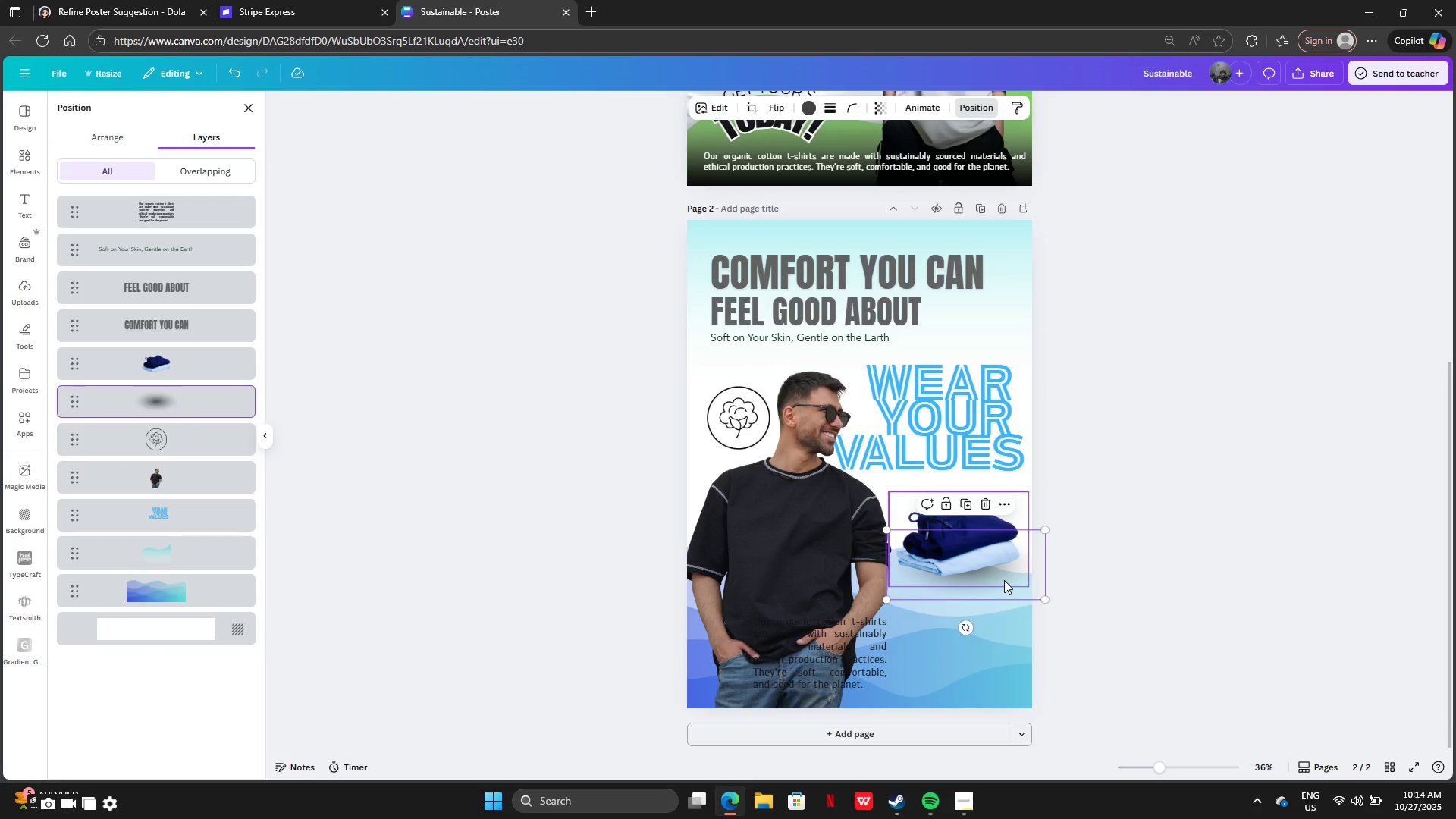 
left_click_drag(start_coordinate=[1006, 580], to_coordinate=[993, 575])
 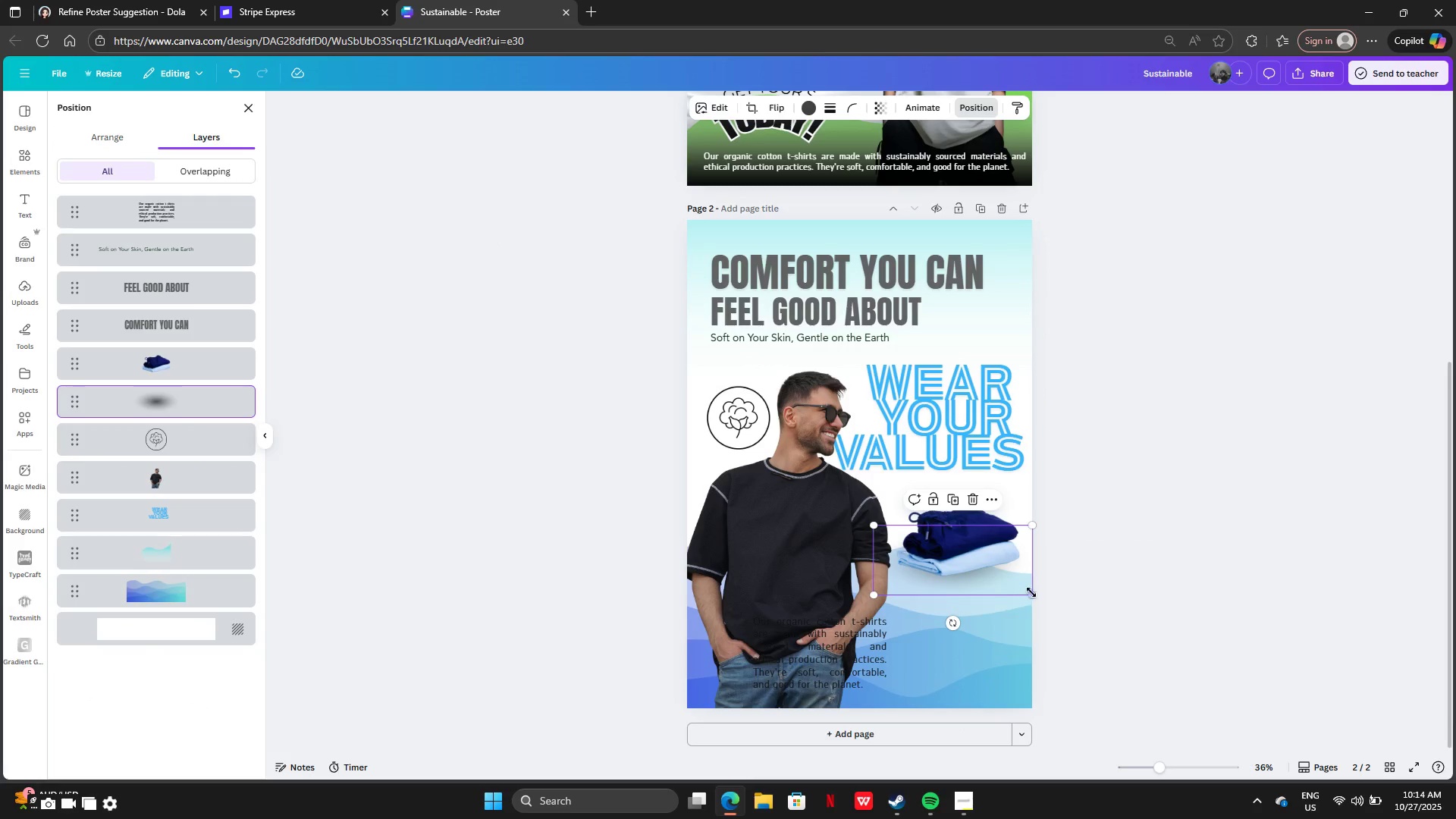 
left_click_drag(start_coordinate=[1031, 592], to_coordinate=[1059, 644])
 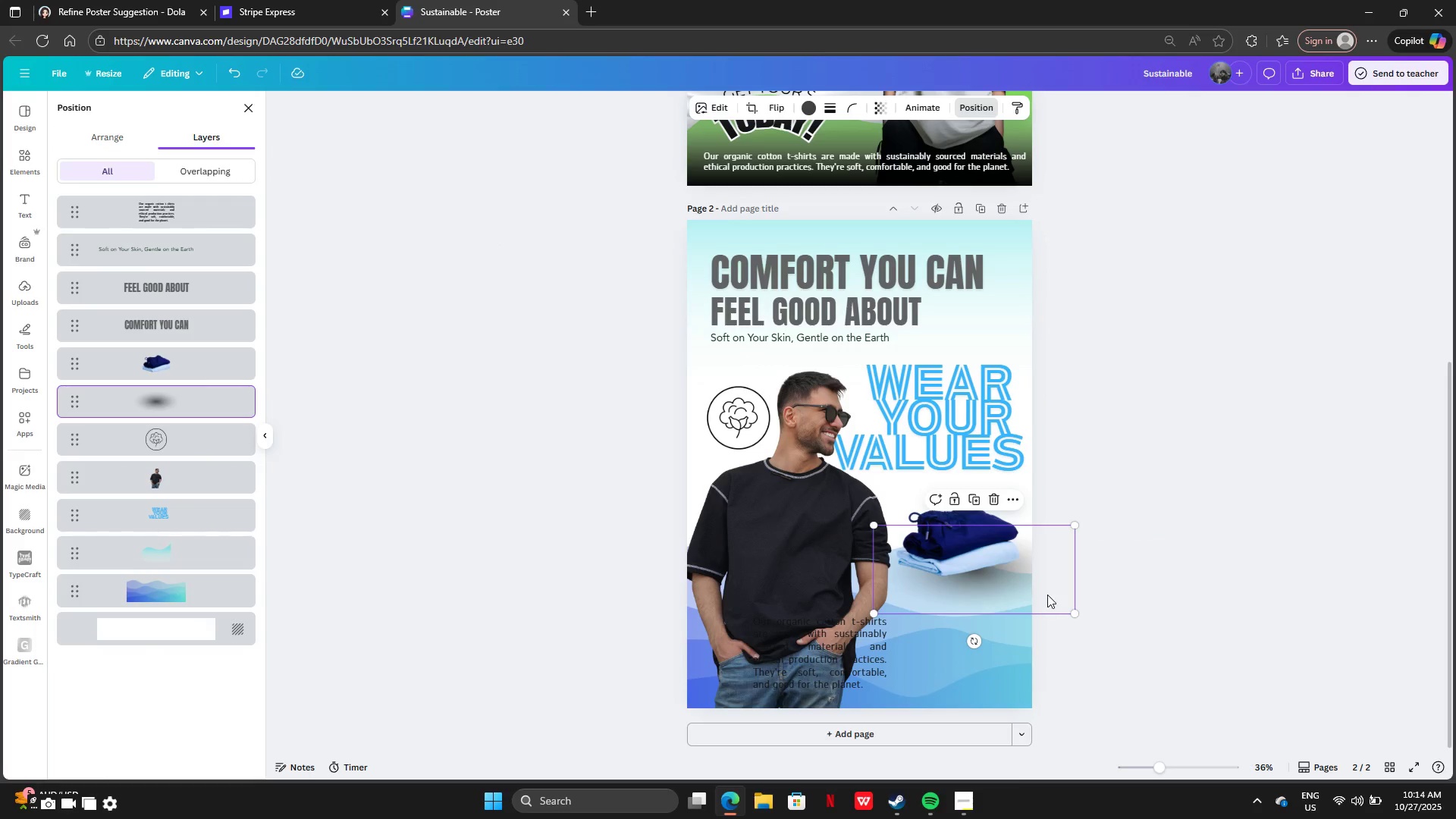 
left_click_drag(start_coordinate=[1047, 595], to_coordinate=[1036, 585])
 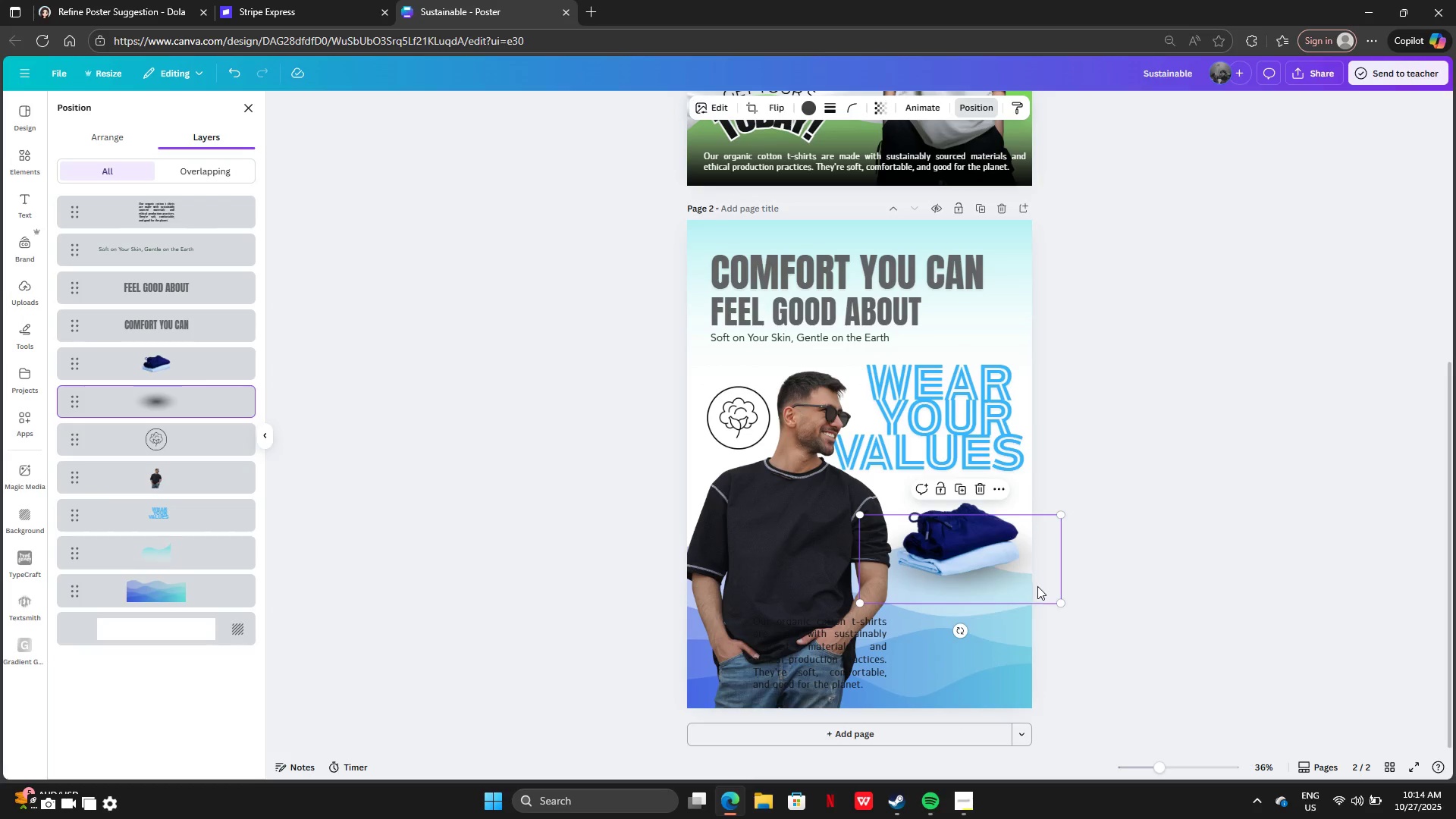 
left_click_drag(start_coordinate=[1037, 585], to_coordinate=[1036, 588])
 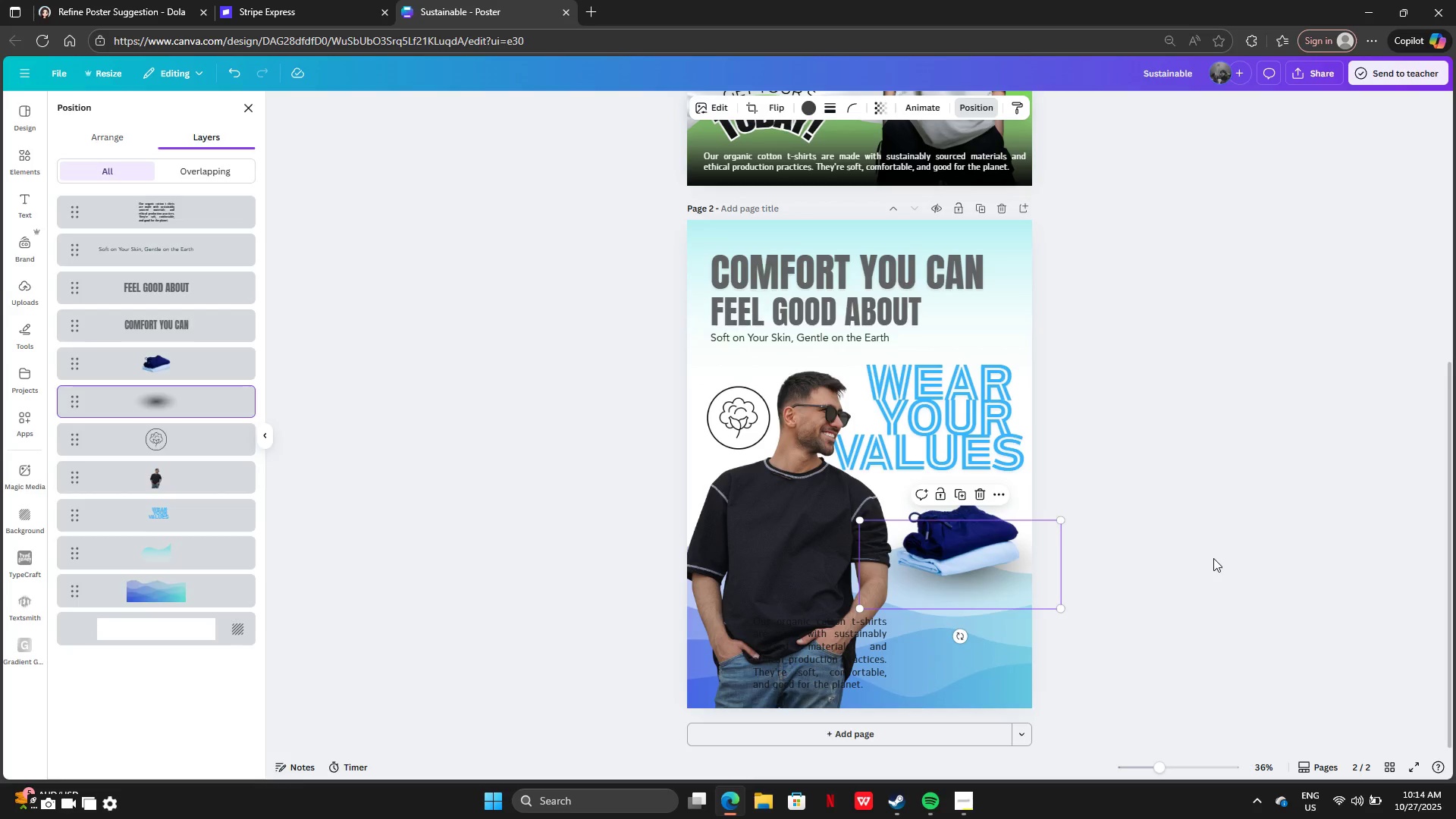 
left_click([1213, 559])
 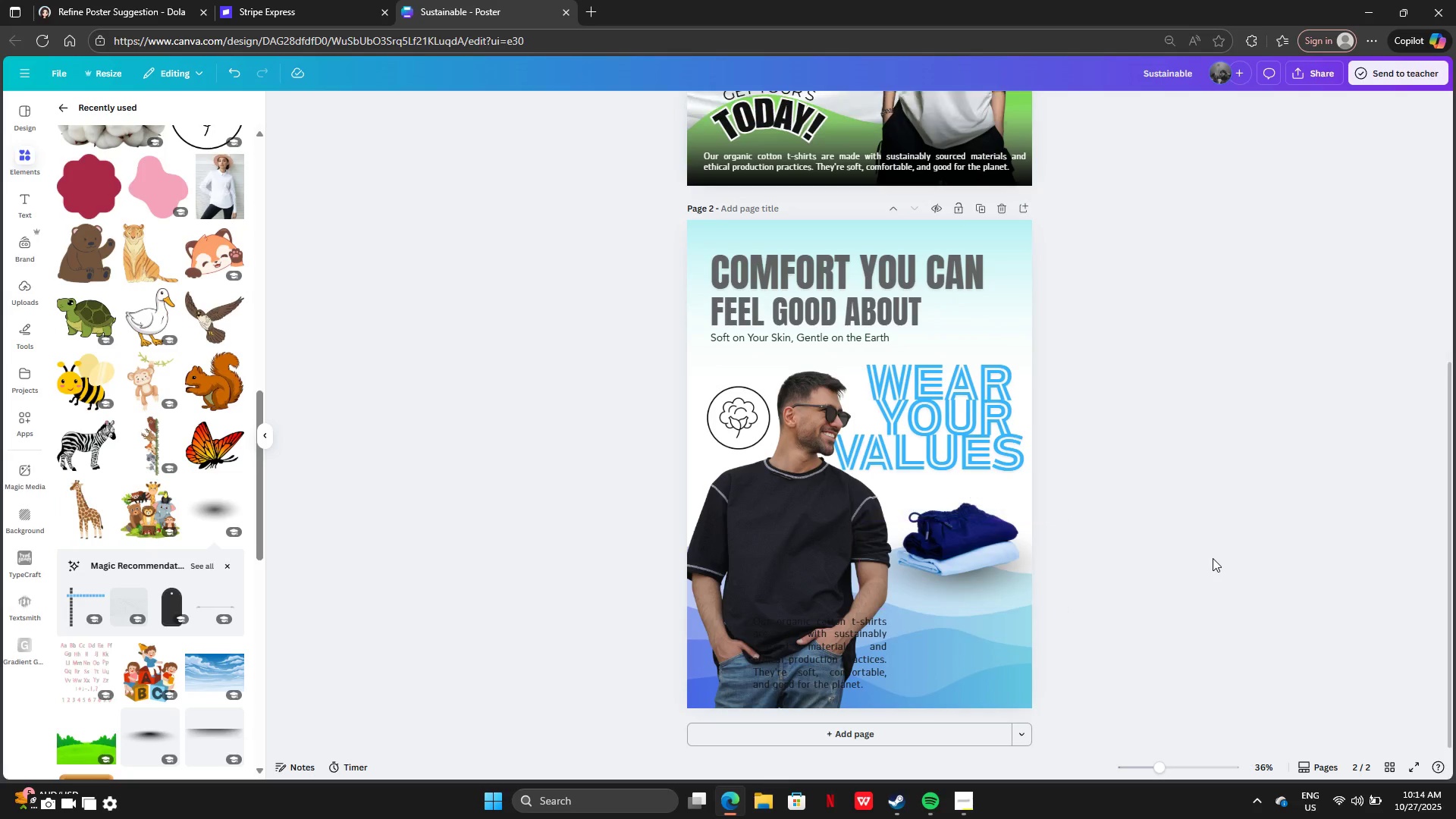 
double_click([1213, 558])
 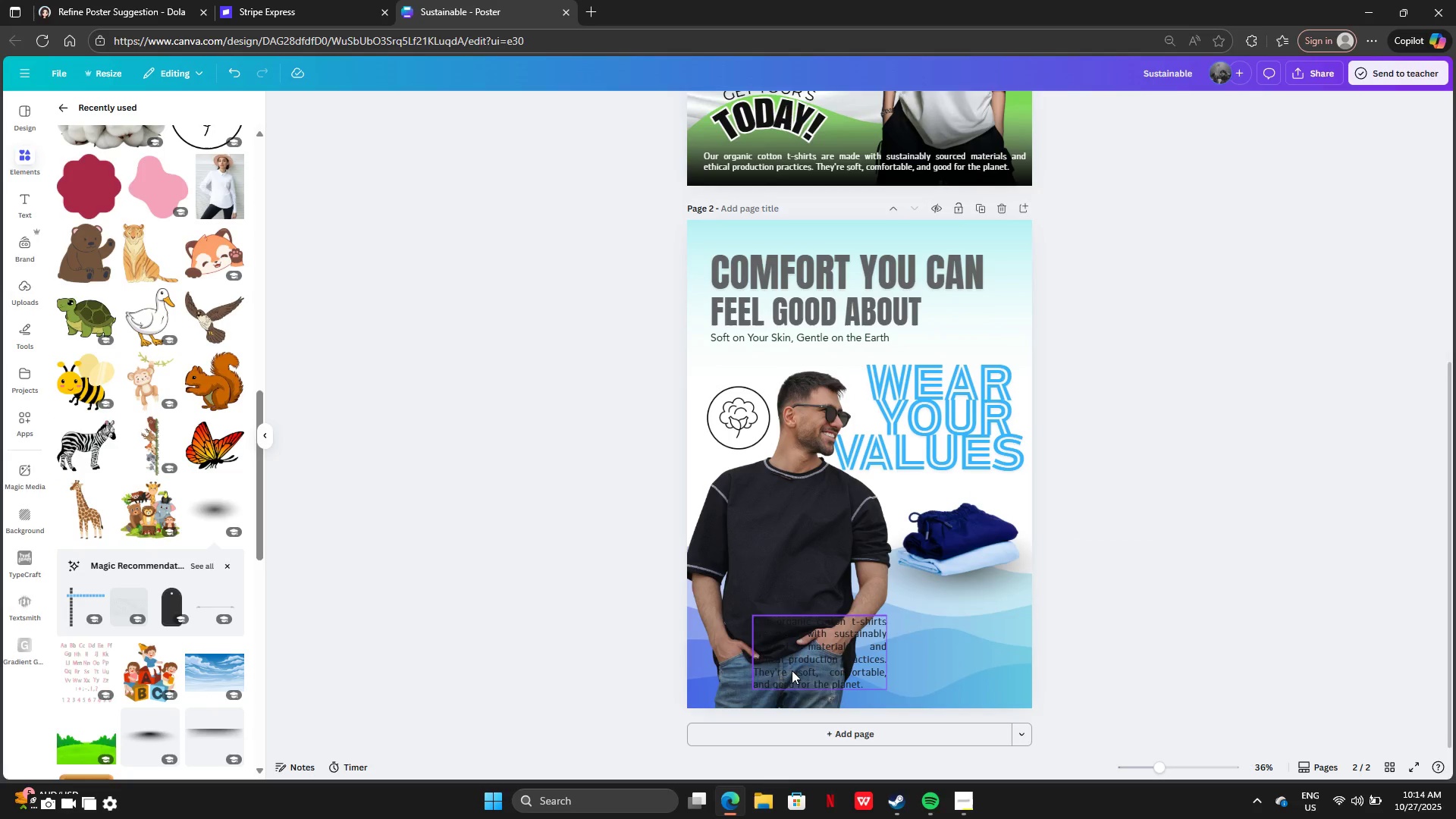 
left_click_drag(start_coordinate=[792, 670], to_coordinate=[926, 654])
 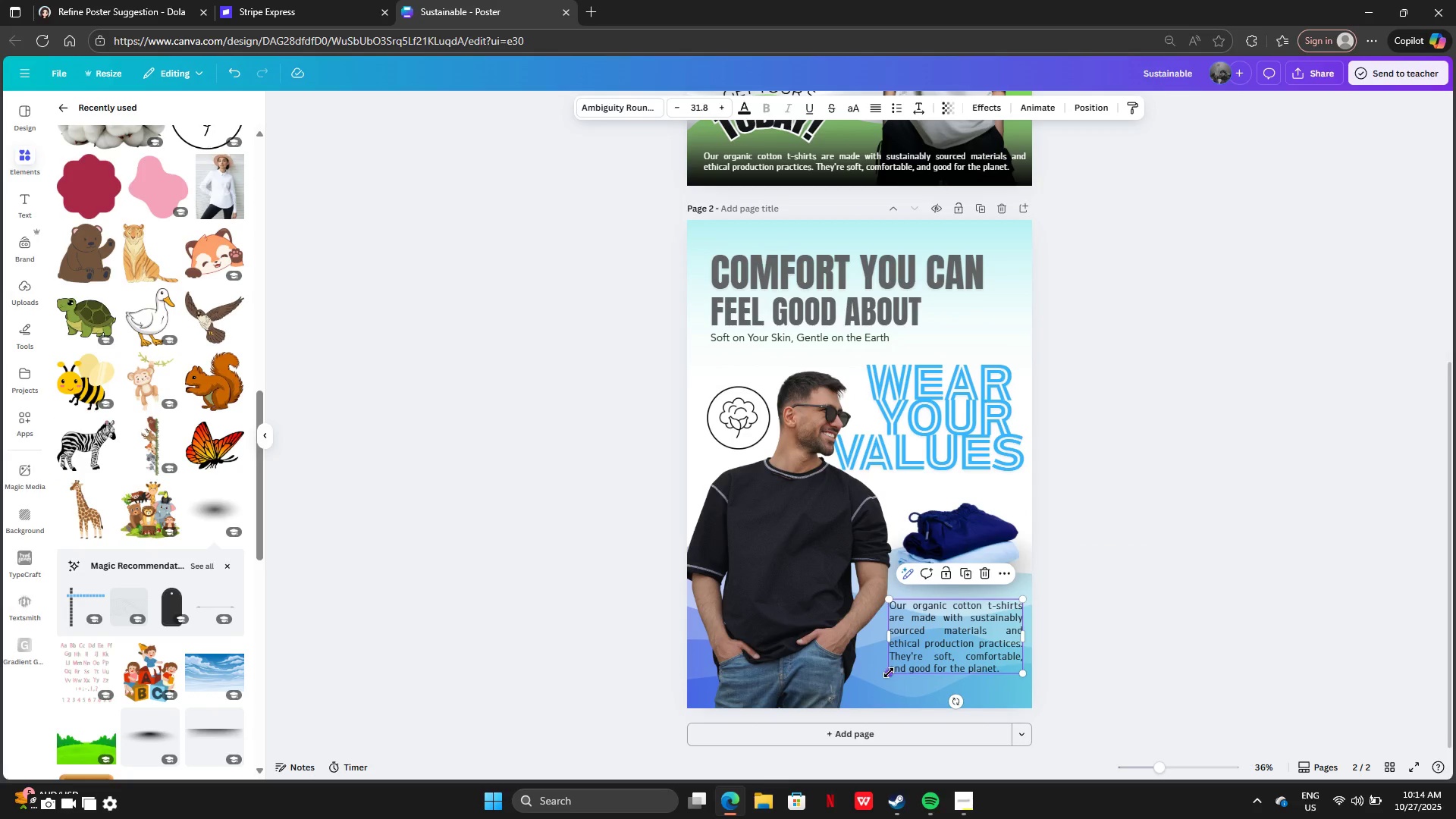 
left_click_drag(start_coordinate=[889, 673], to_coordinate=[891, 681])
 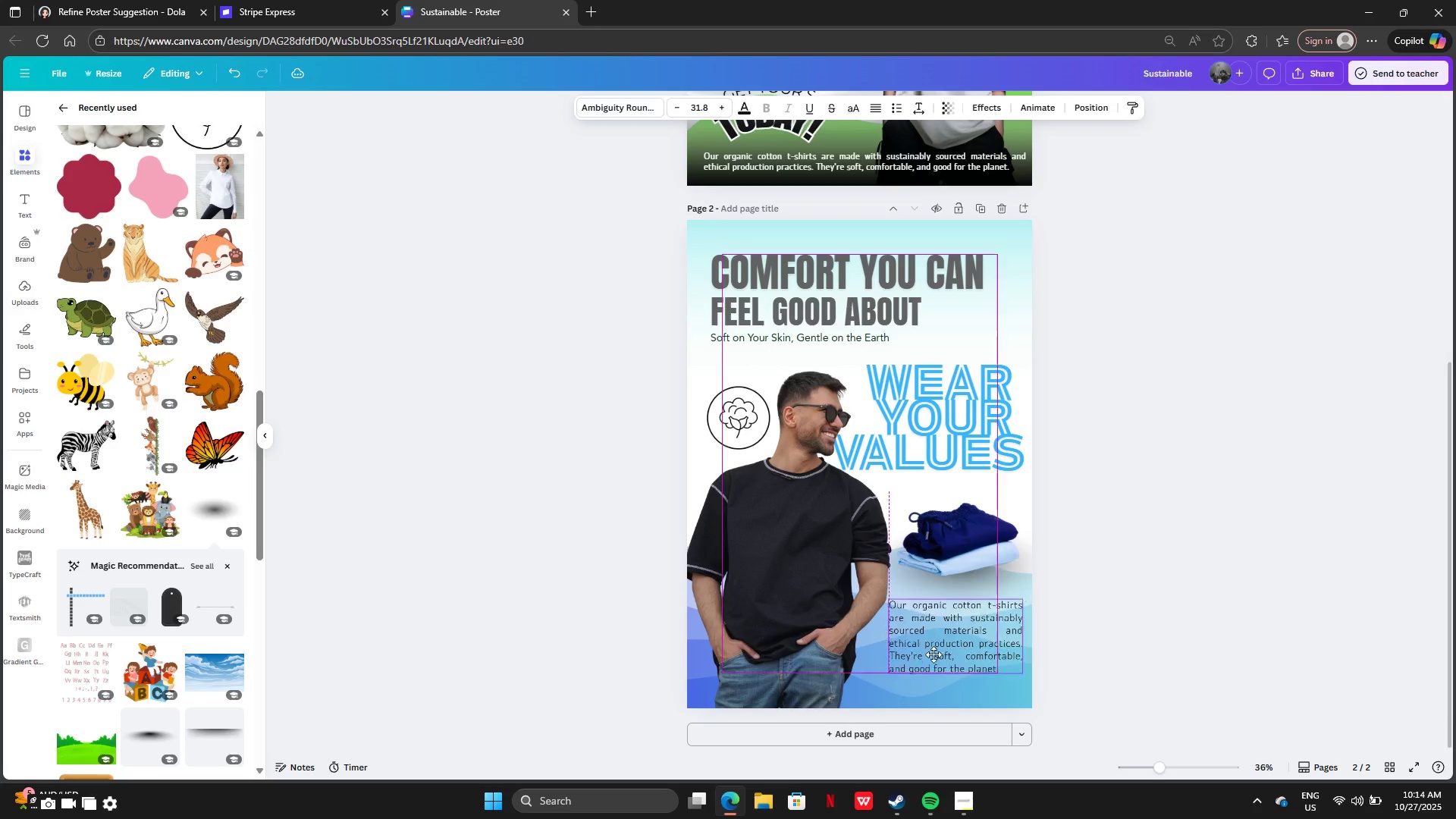 
left_click_drag(start_coordinate=[937, 636], to_coordinate=[934, 662])
 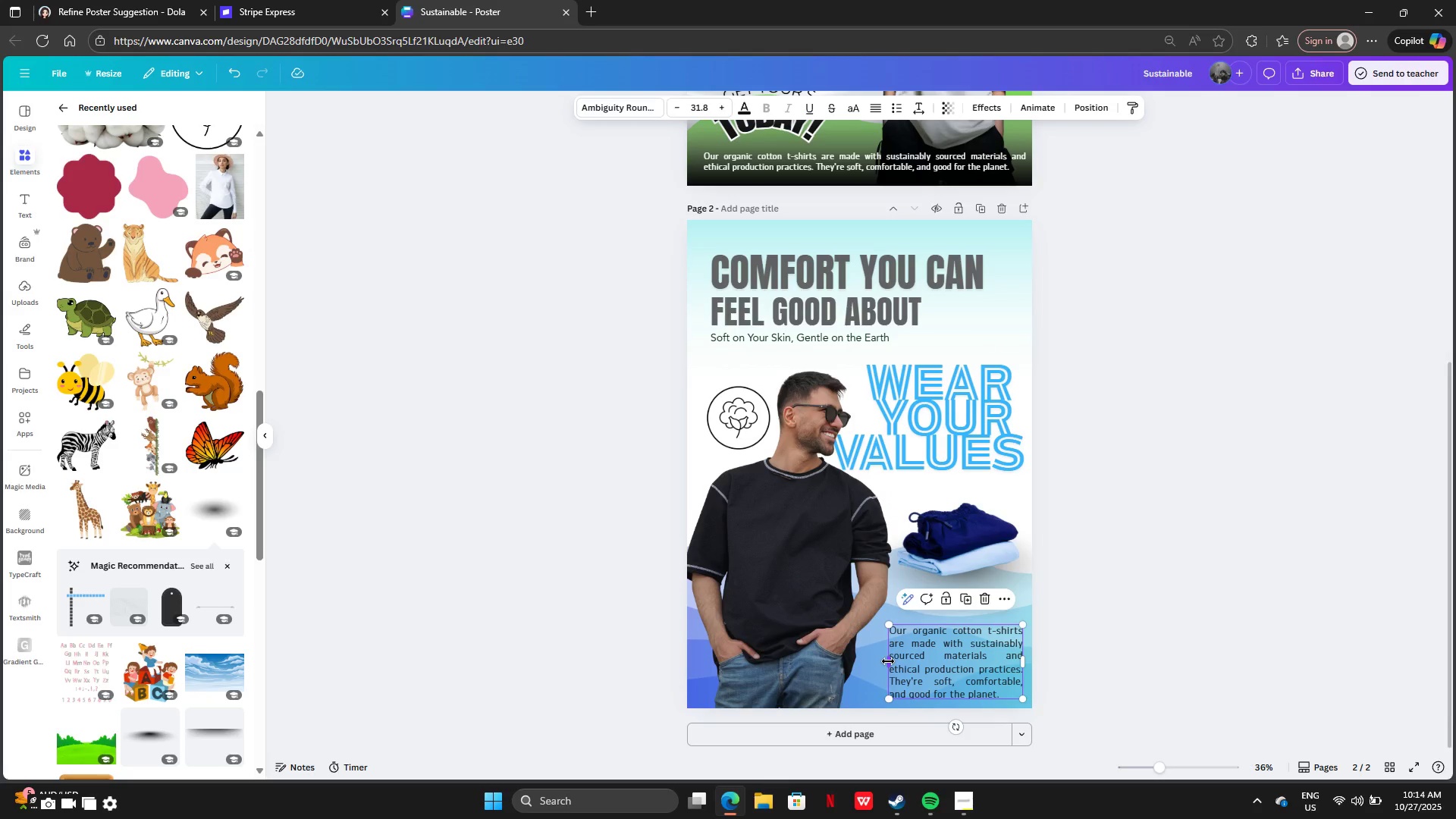 
left_click_drag(start_coordinate=[888, 661], to_coordinate=[873, 662])
 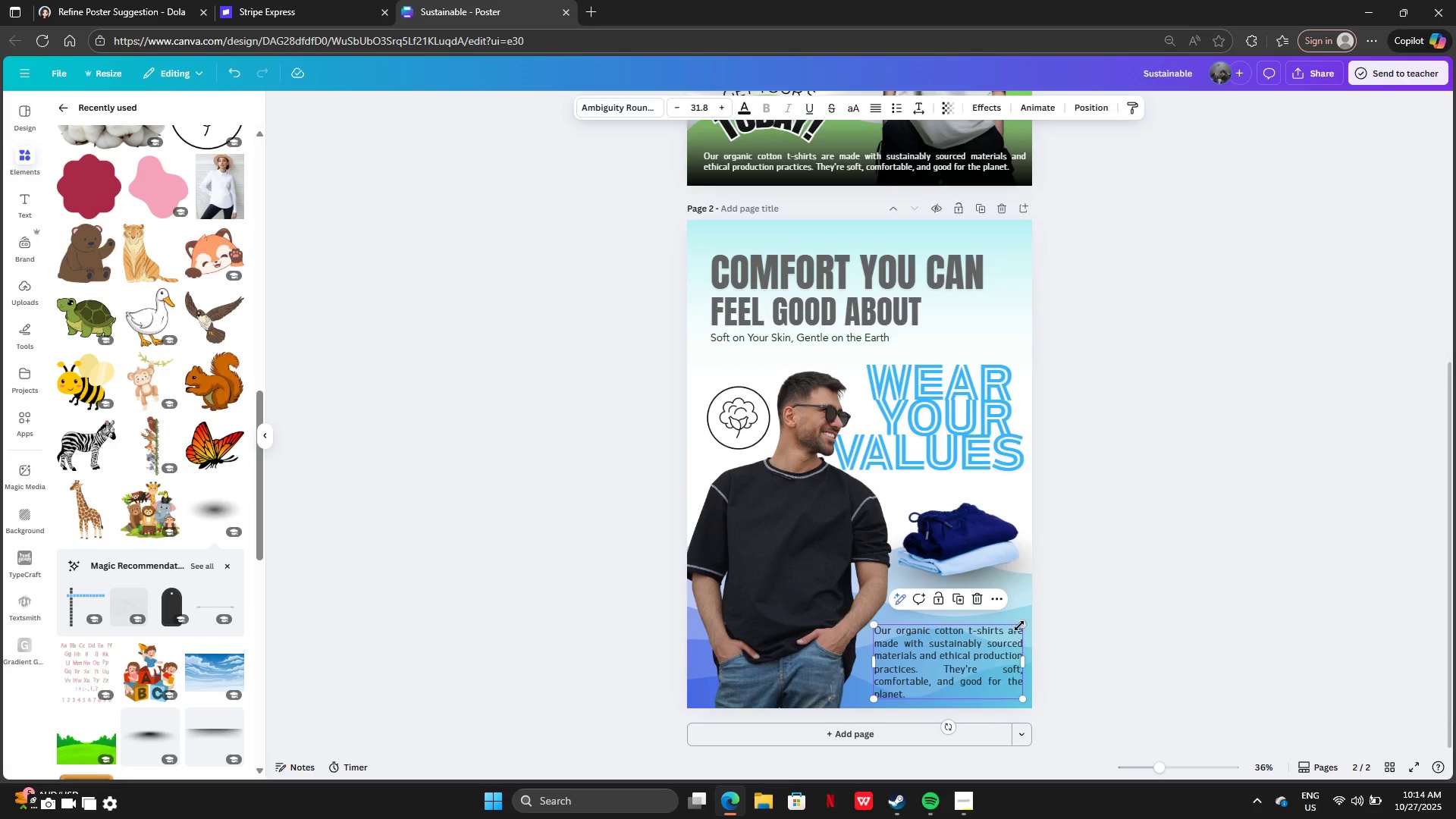 
left_click_drag(start_coordinate=[1021, 626], to_coordinate=[956, 654])
 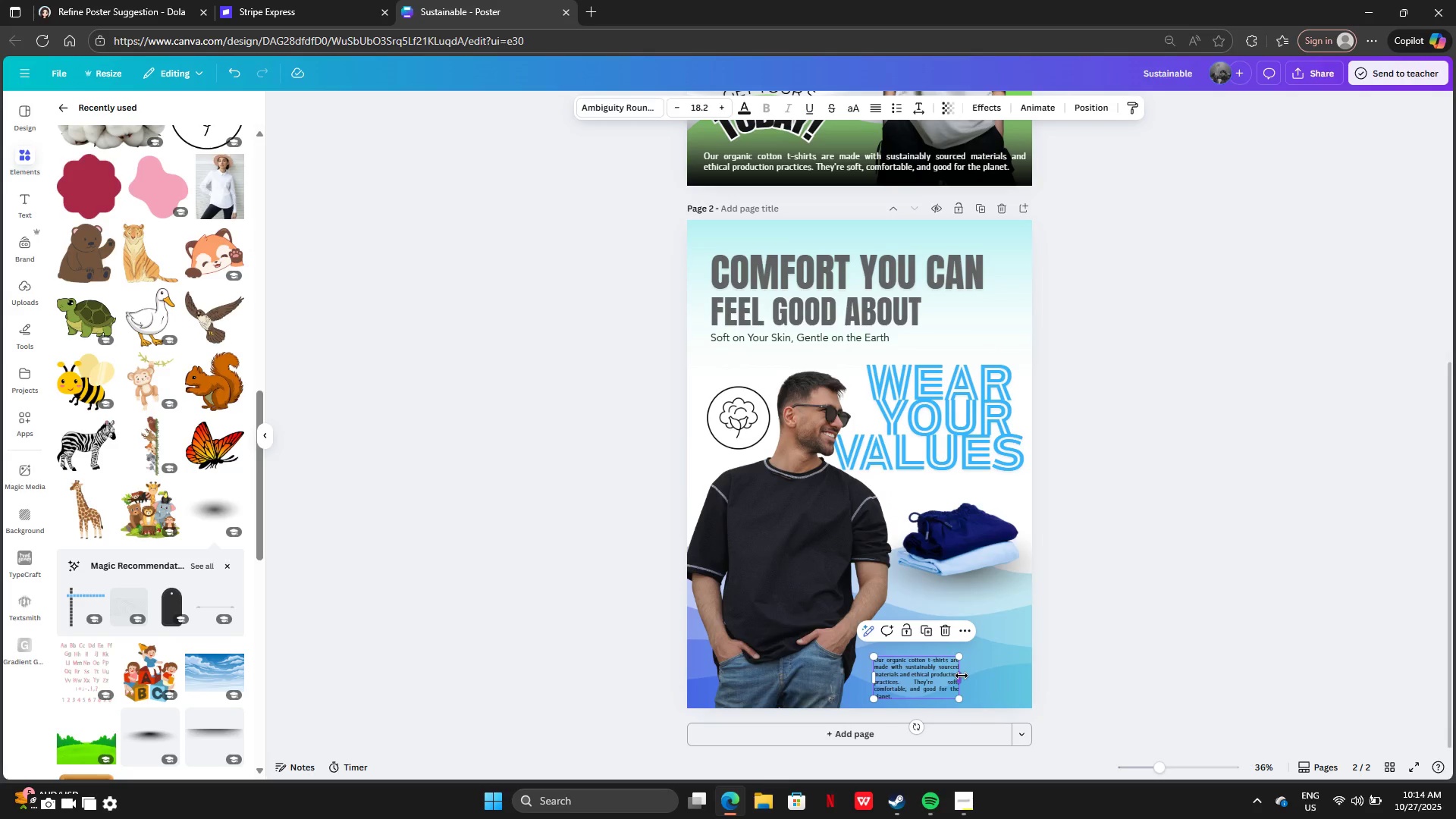 
left_click_drag(start_coordinate=[962, 676], to_coordinate=[1021, 682])
 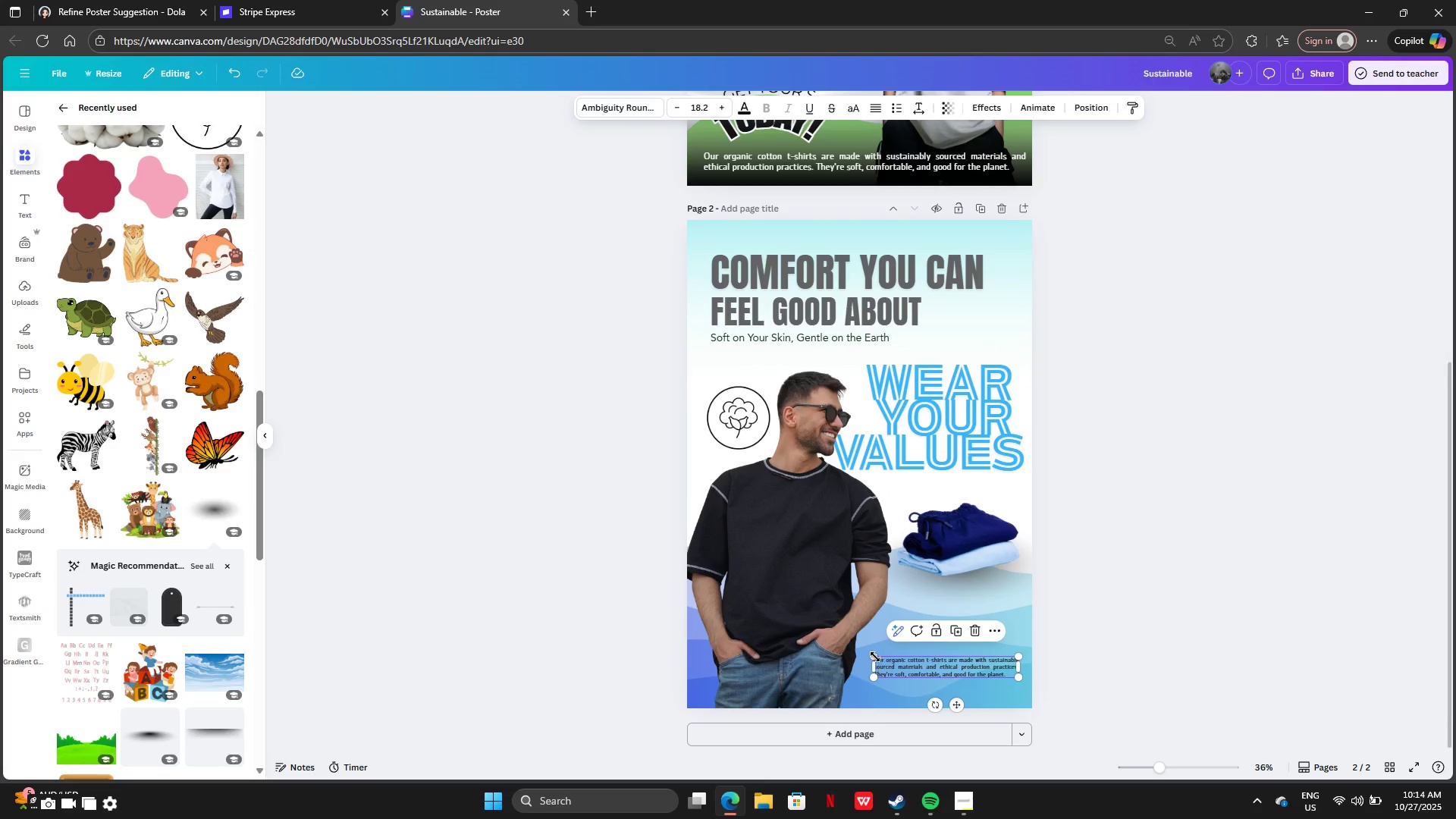 
left_click_drag(start_coordinate=[874, 654], to_coordinate=[845, 623])
 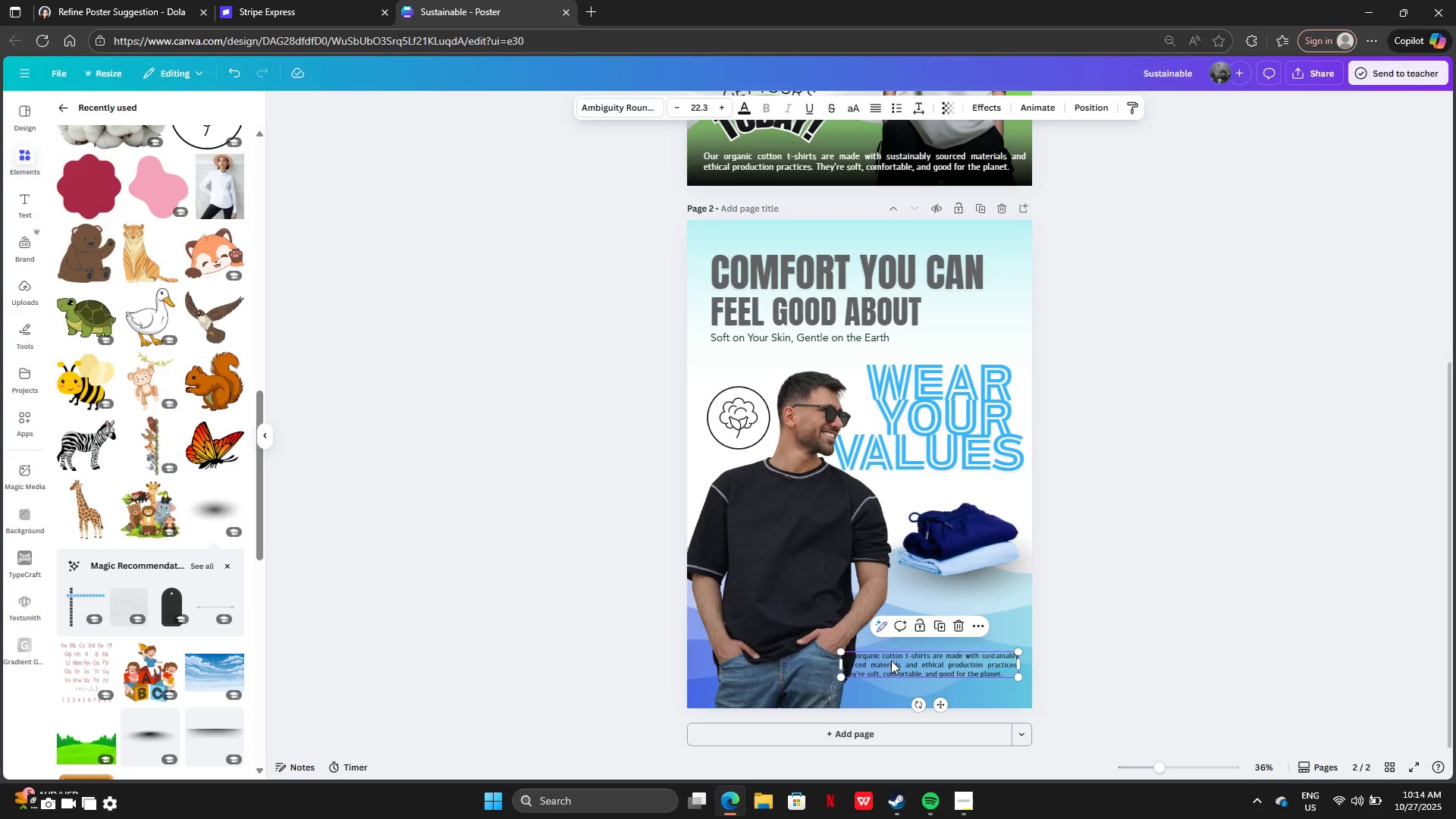 
left_click_drag(start_coordinate=[891, 661], to_coordinate=[908, 650])
 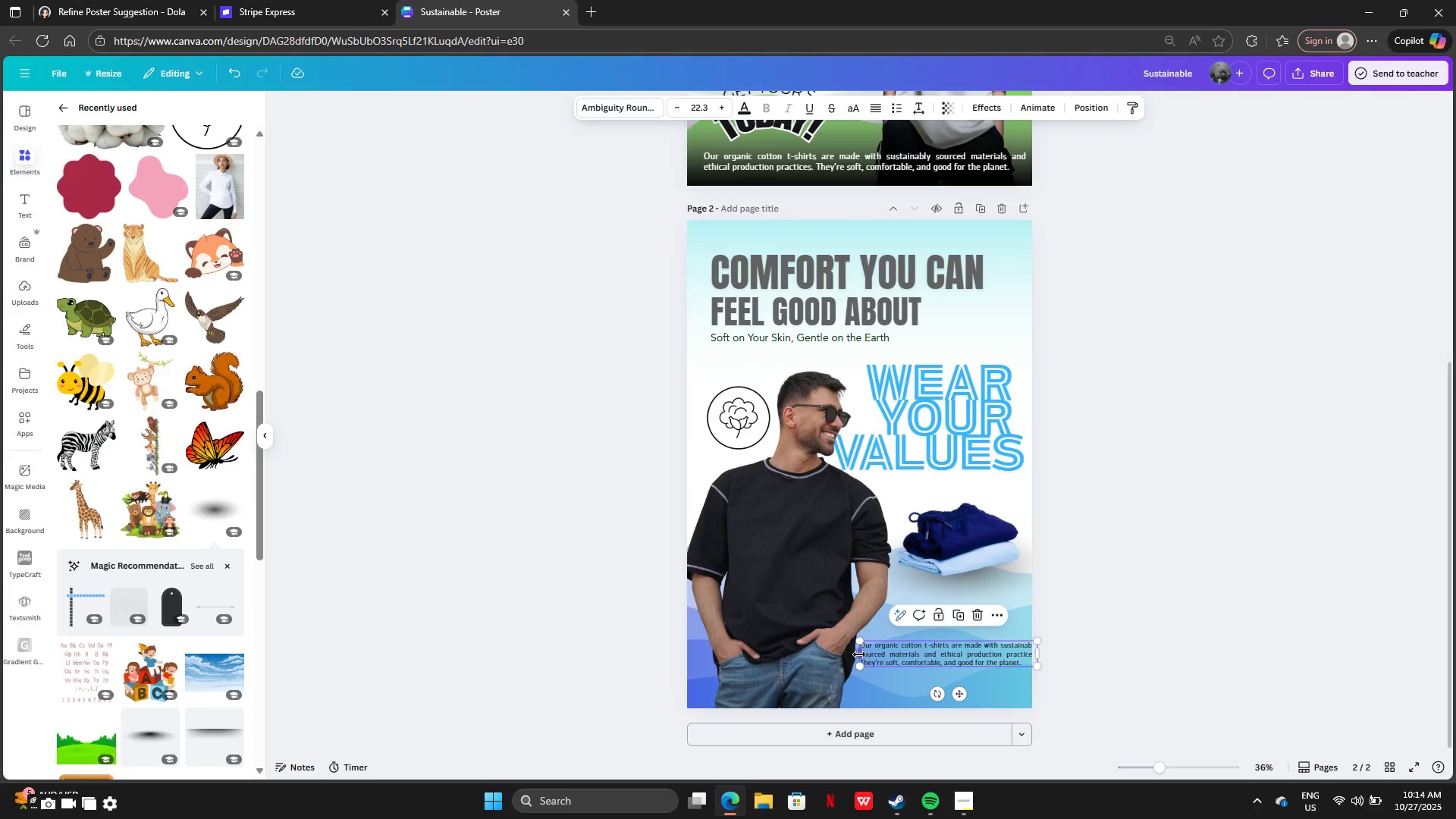 
left_click_drag(start_coordinate=[859, 654], to_coordinate=[889, 657])
 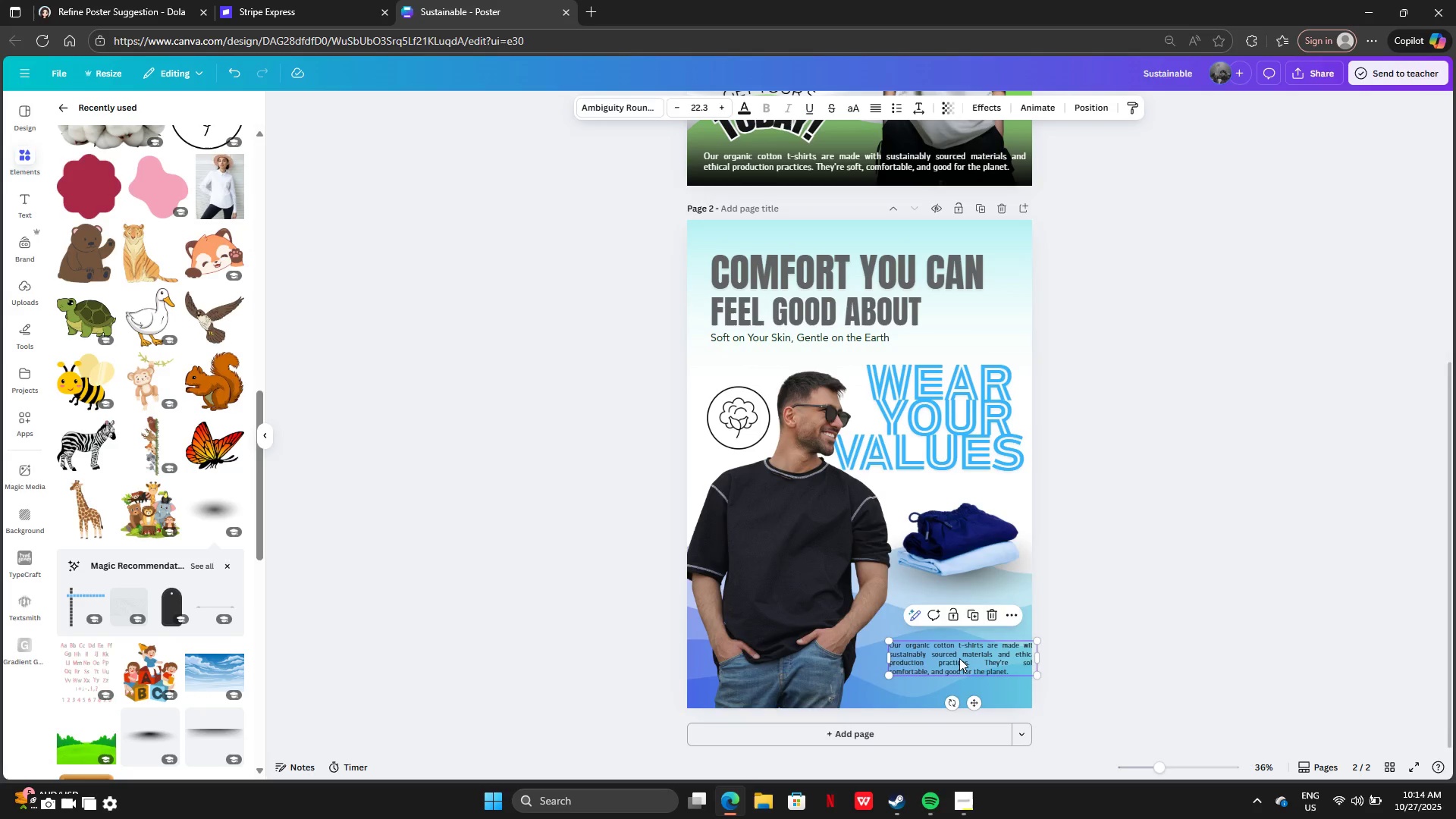 
left_click_drag(start_coordinate=[959, 658], to_coordinate=[938, 665])
 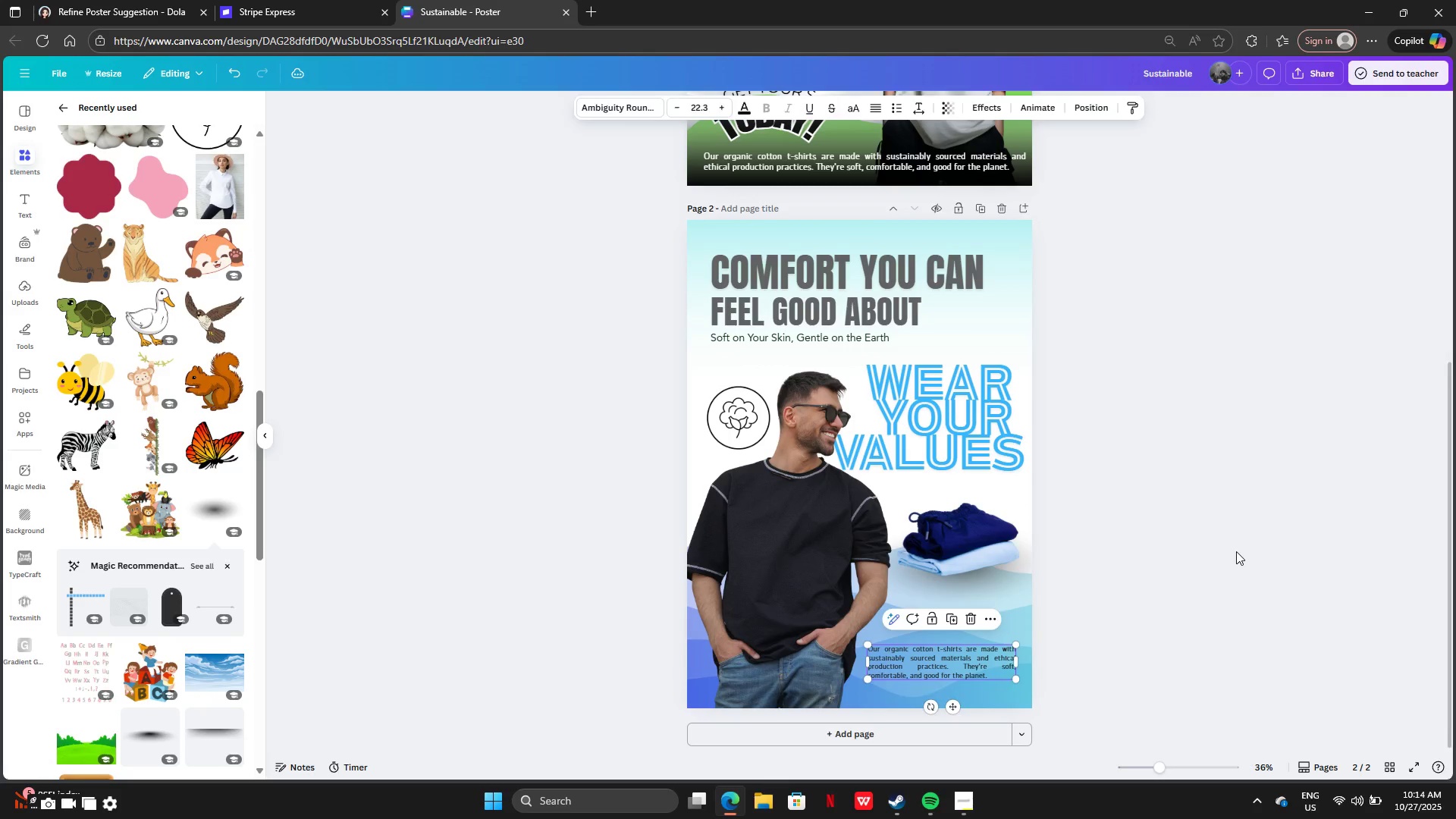 
left_click([1236, 551])
 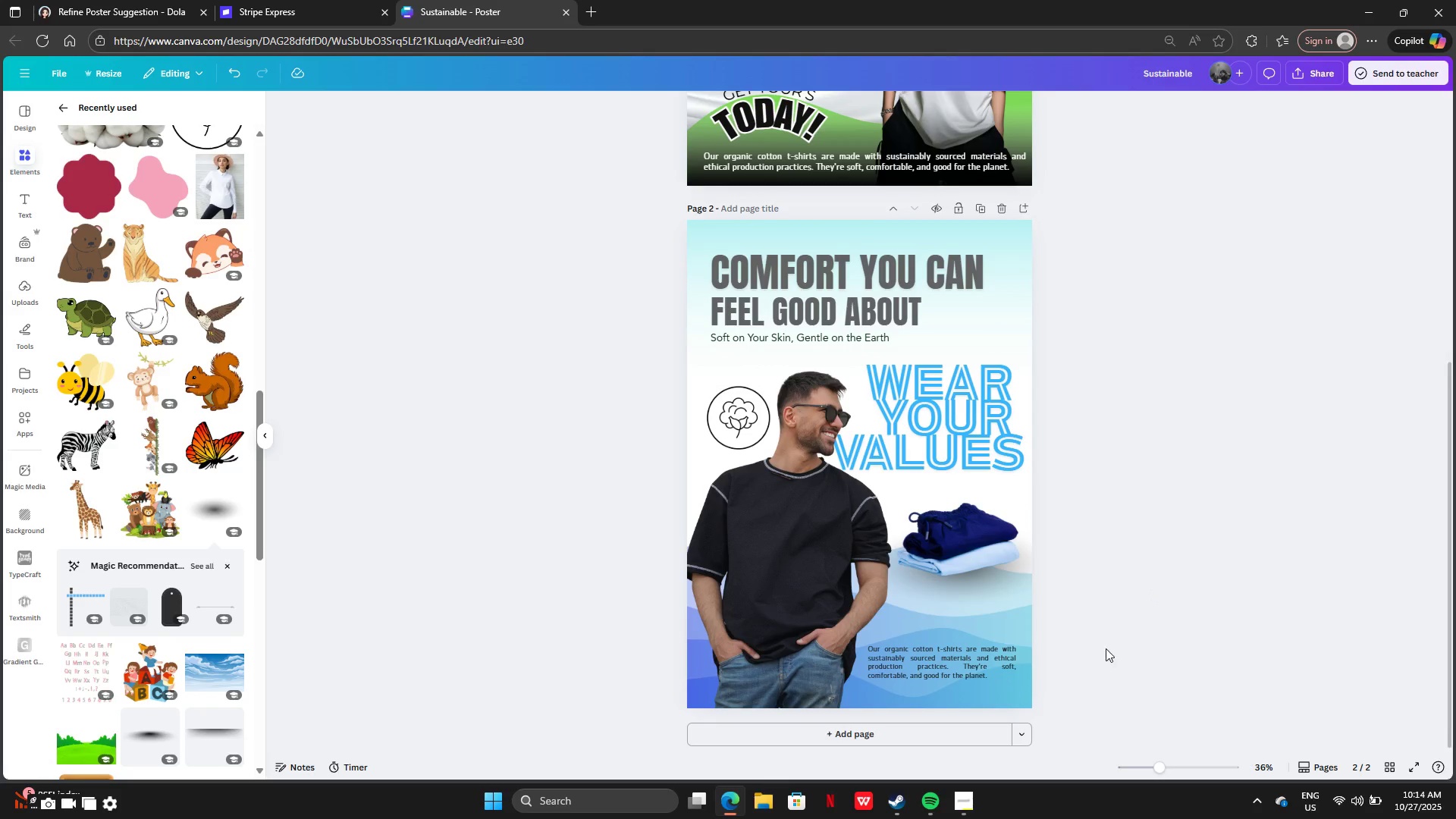 
scroll: coordinate [1011, 447], scroll_direction: up, amount: 5.0
 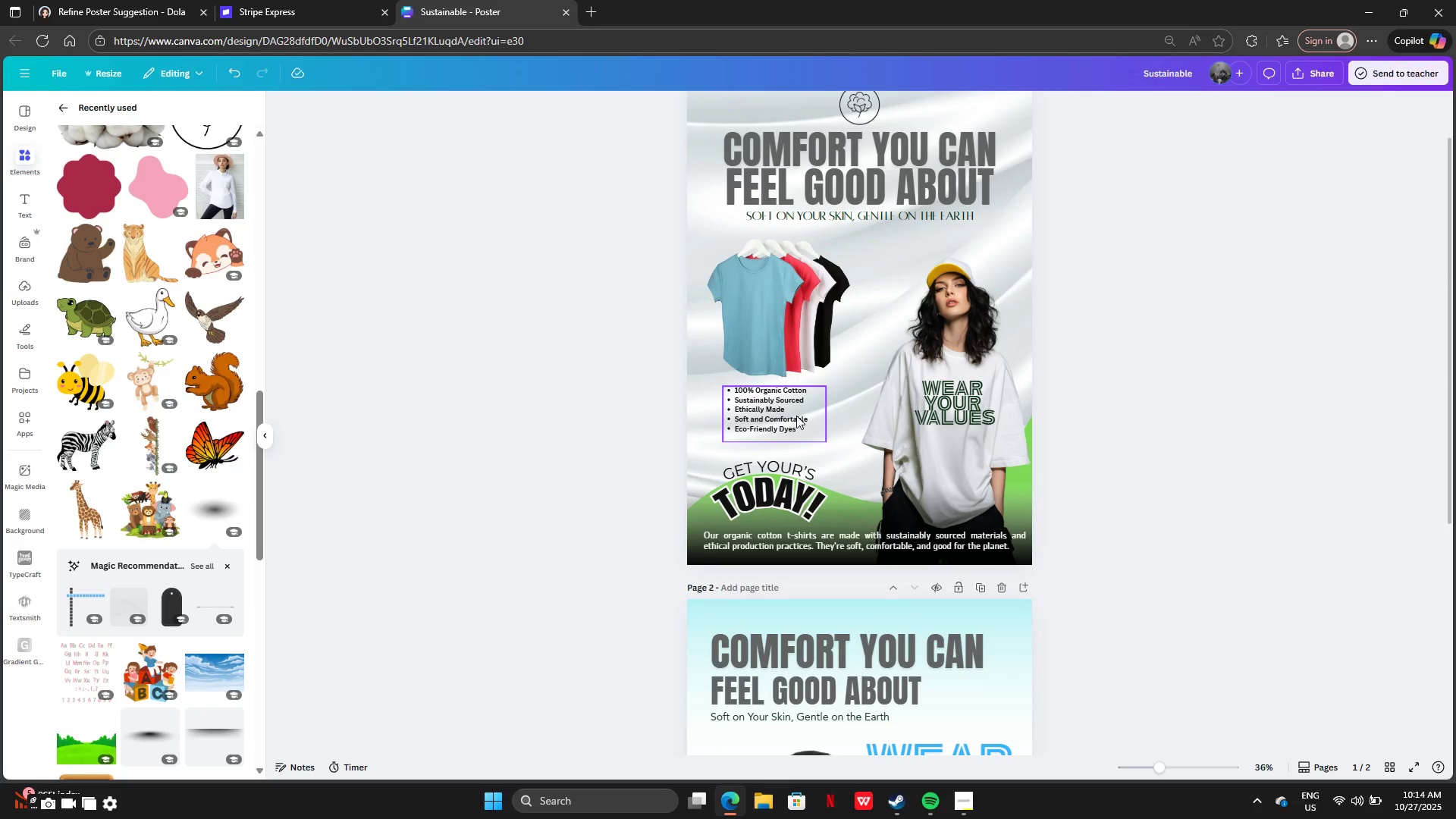 
left_click([796, 416])
 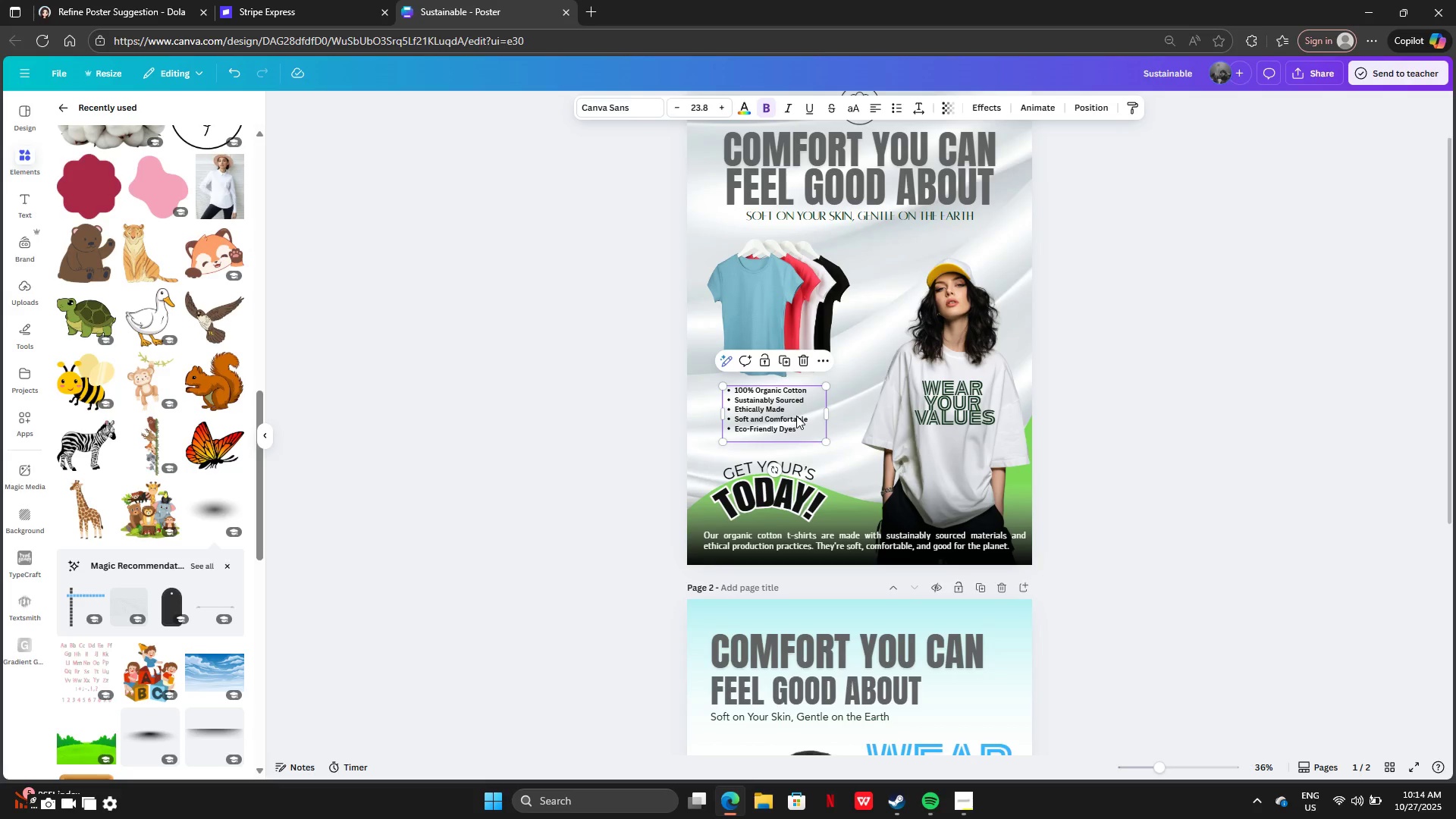 
key(Control+Z)
 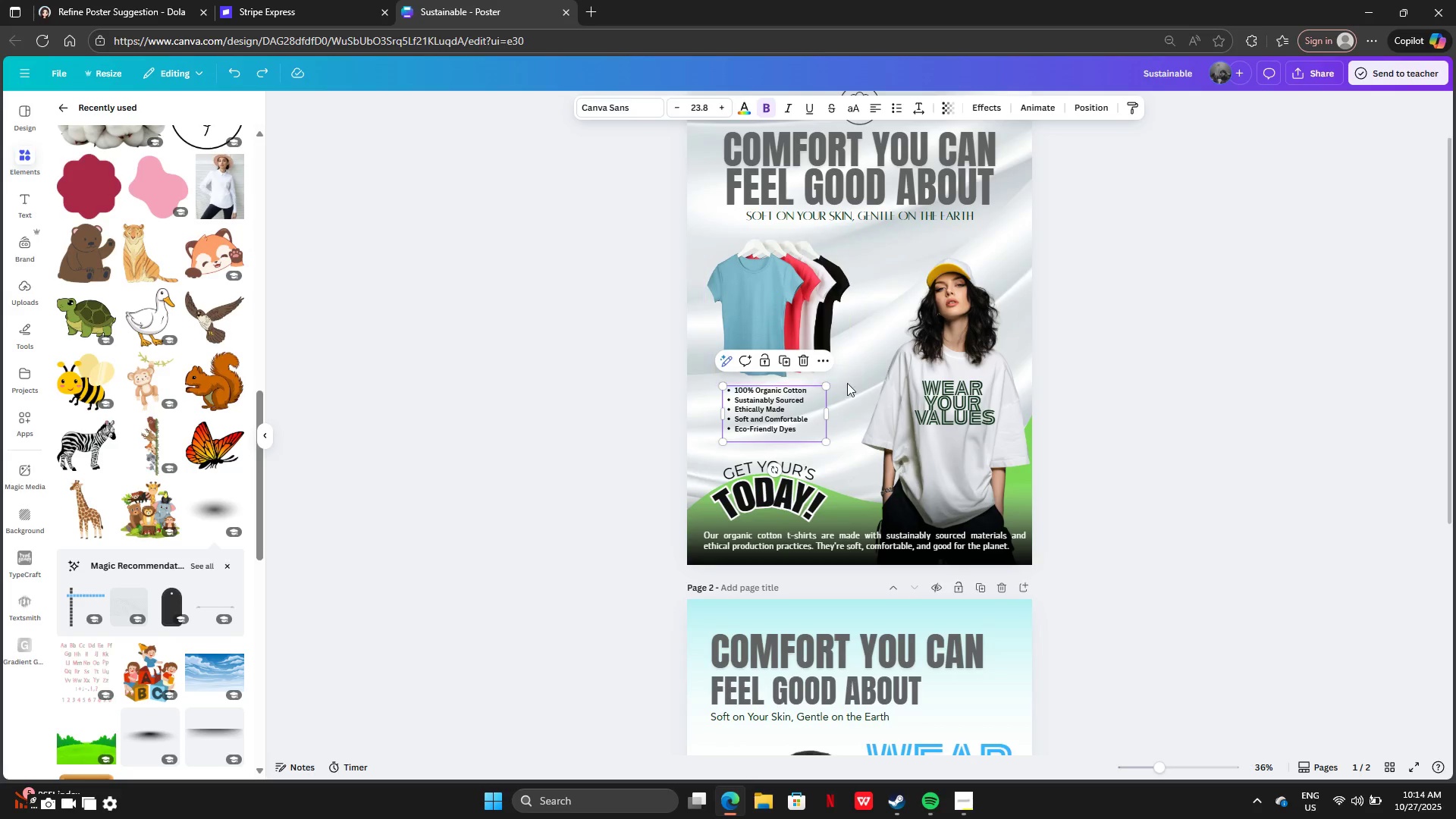 
scroll: coordinate [1141, 306], scroll_direction: down, amount: 8.0
 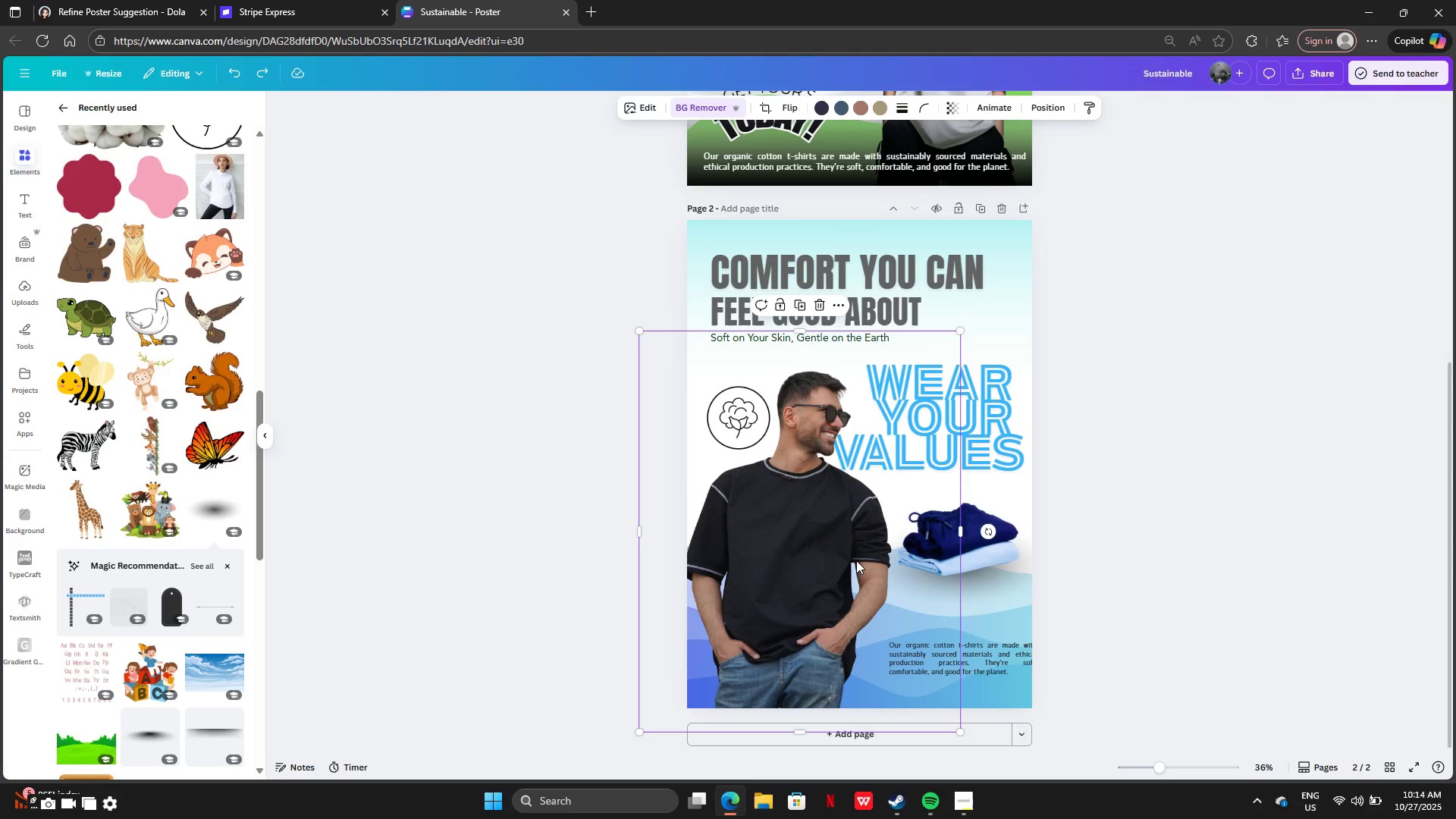 
key(Control+V)
 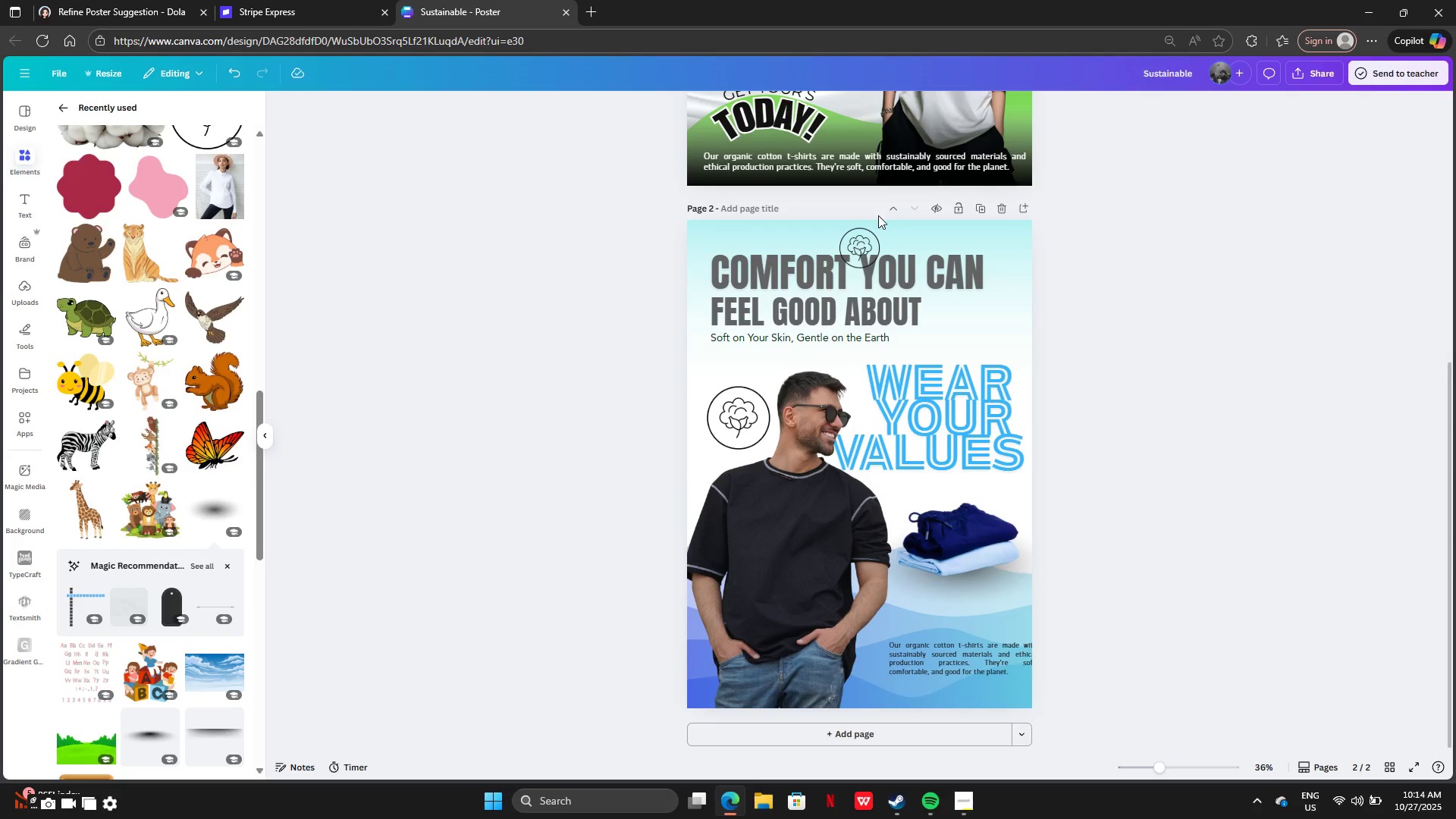 
key(Control+Z)
 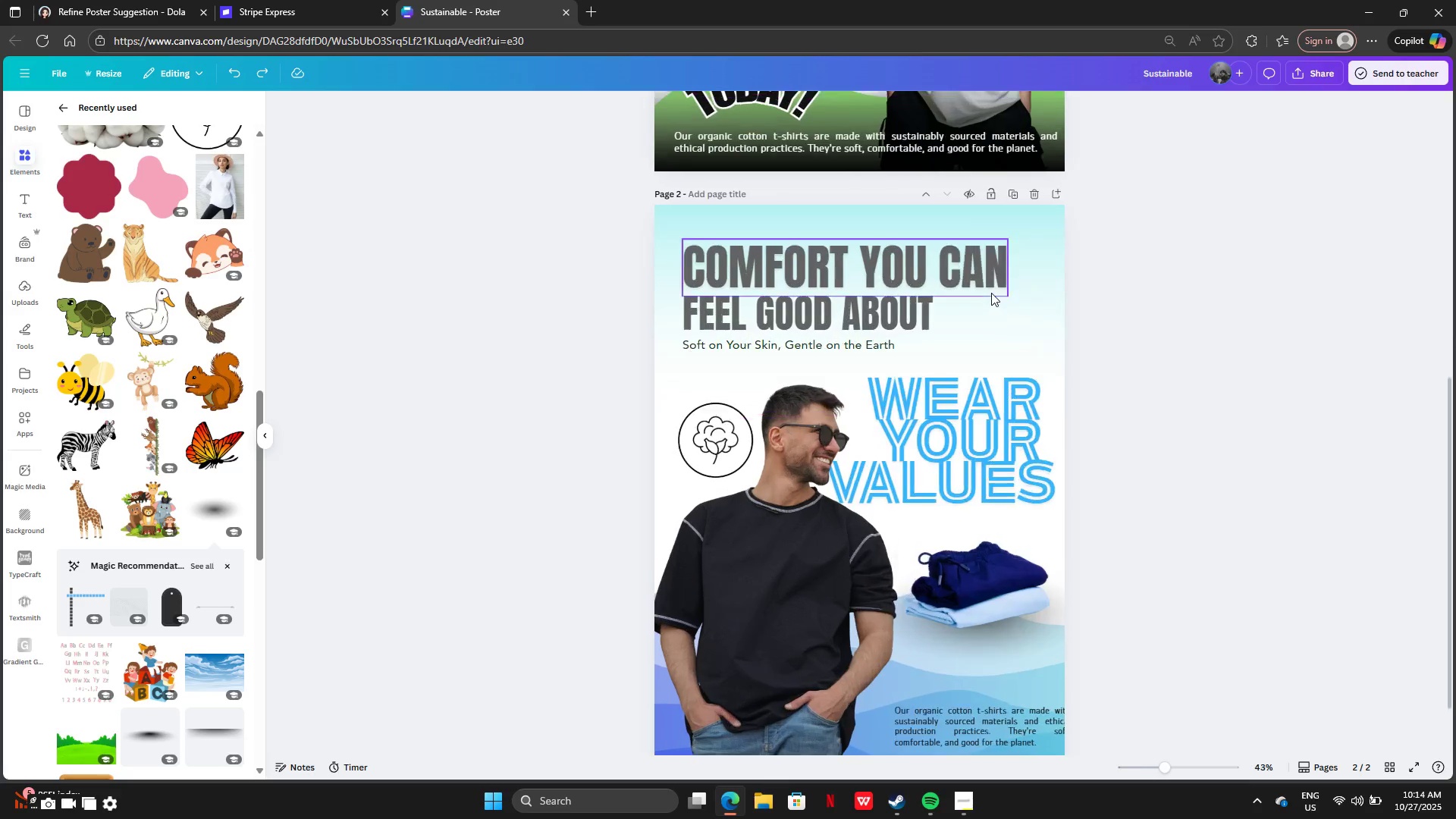 
scroll: coordinate [991, 295], scroll_direction: up, amount: 4.0
 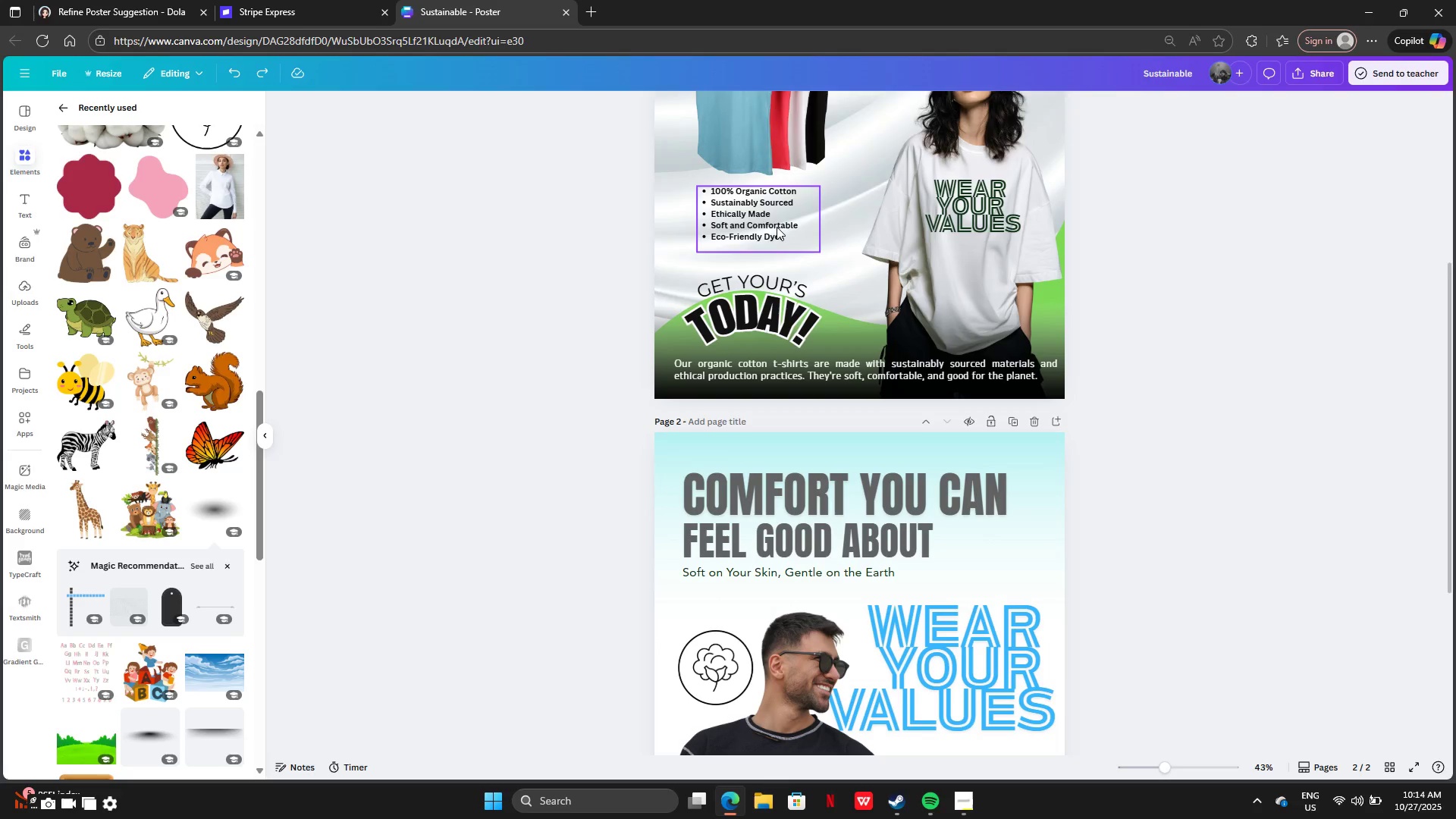 
left_click([776, 227])
 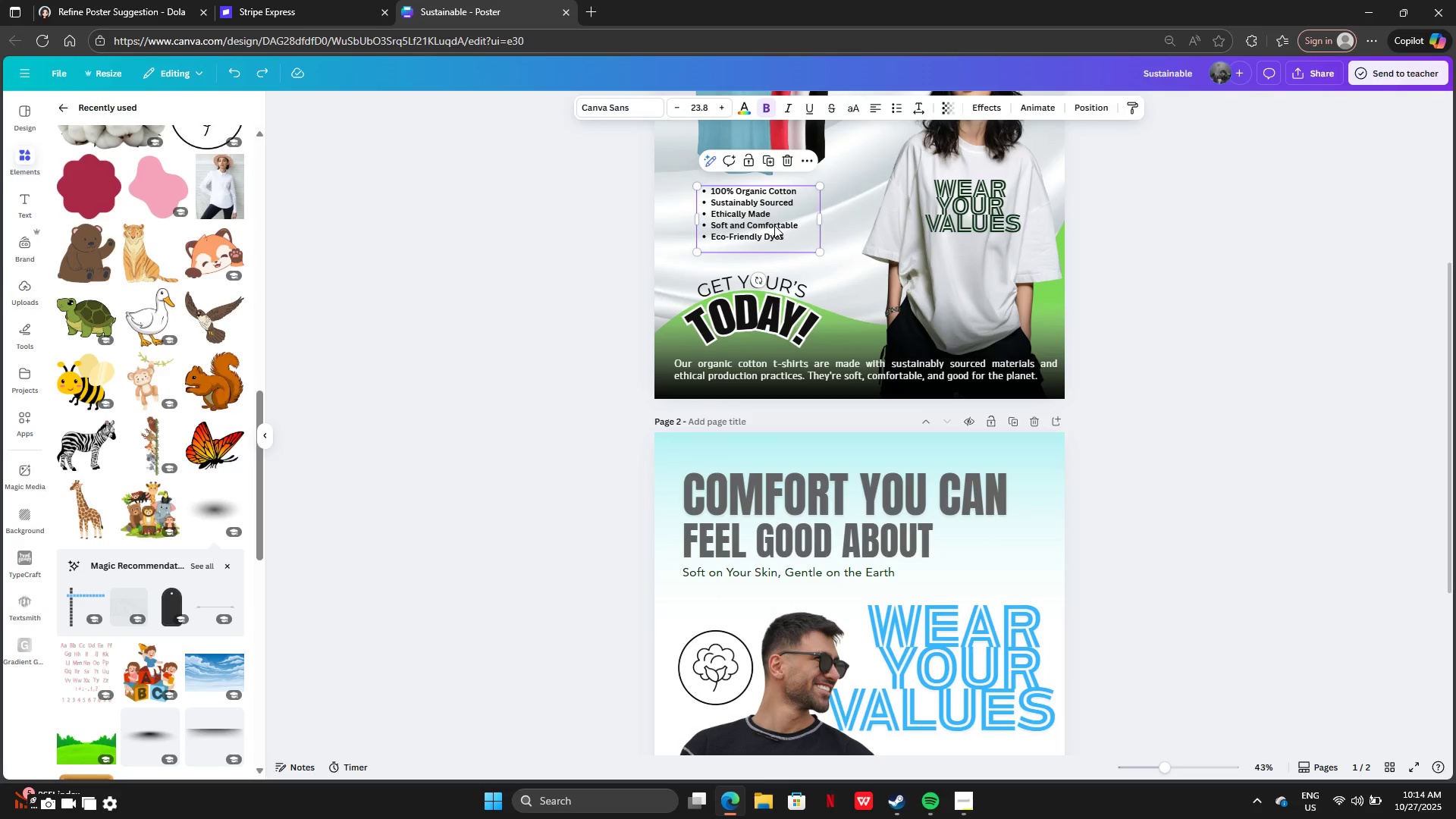 
key(Control+C)
 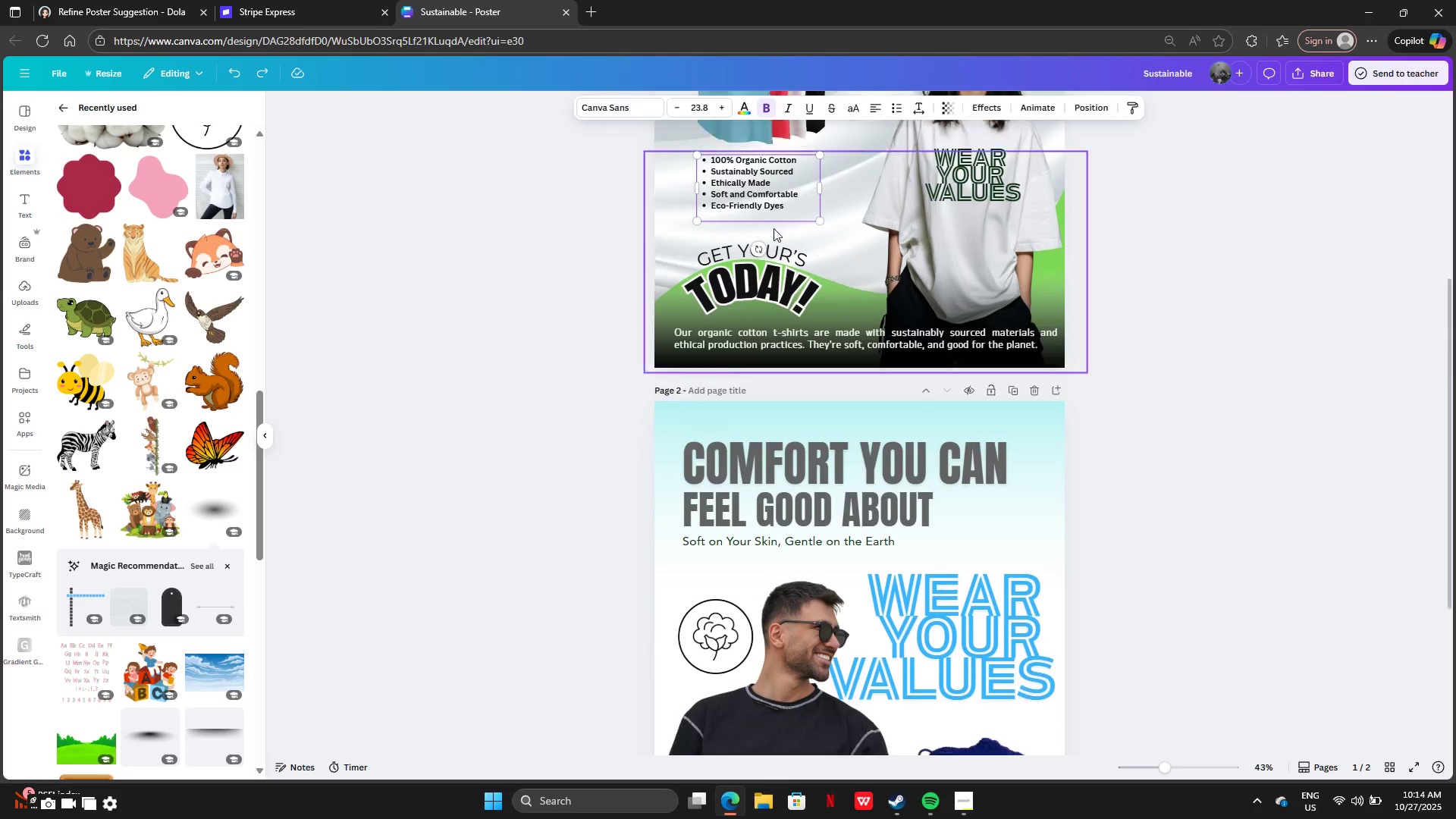 
scroll: coordinate [776, 233], scroll_direction: down, amount: 7.0
 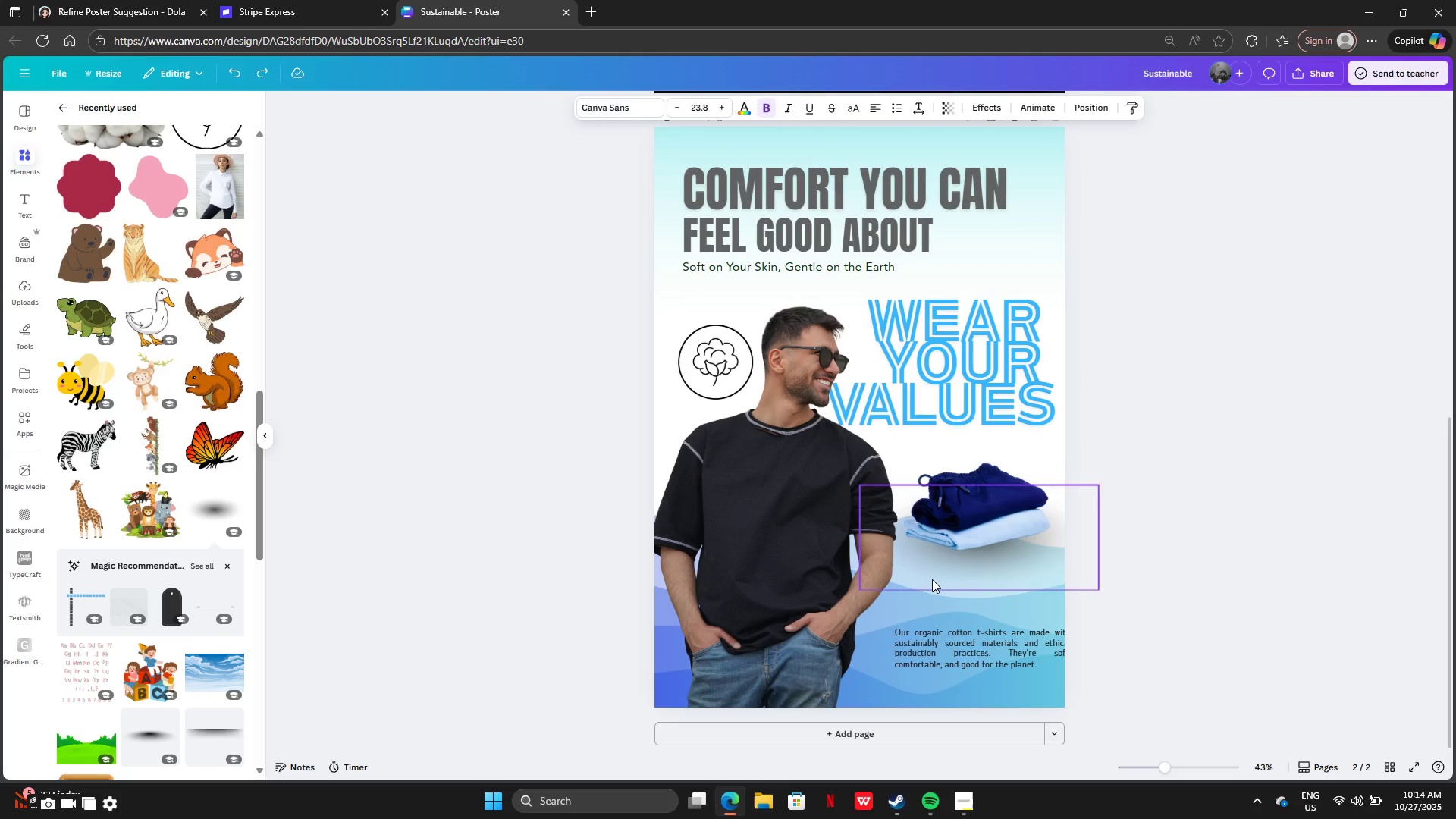 
left_click([932, 580])
 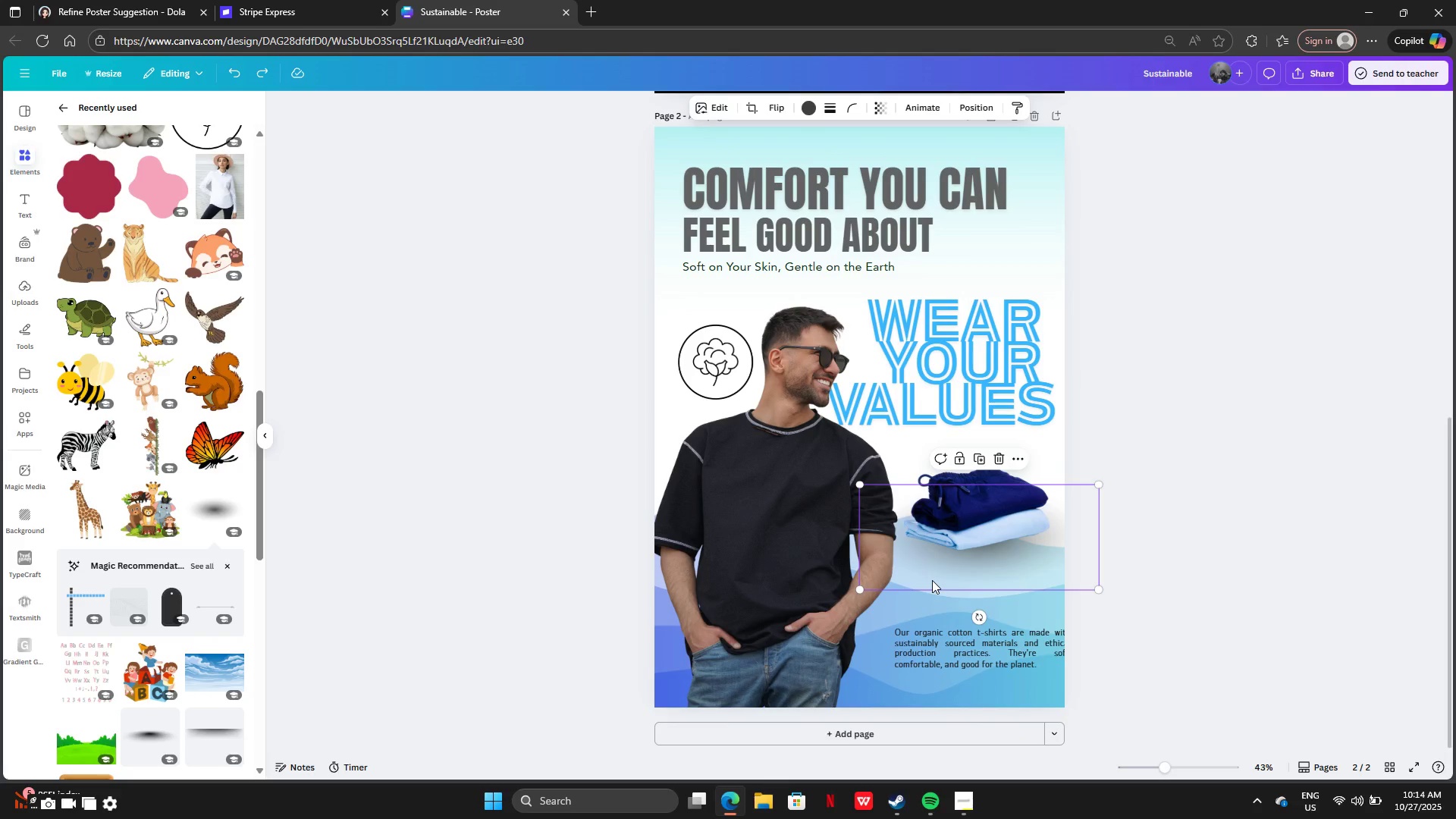 
key(Control+V)
 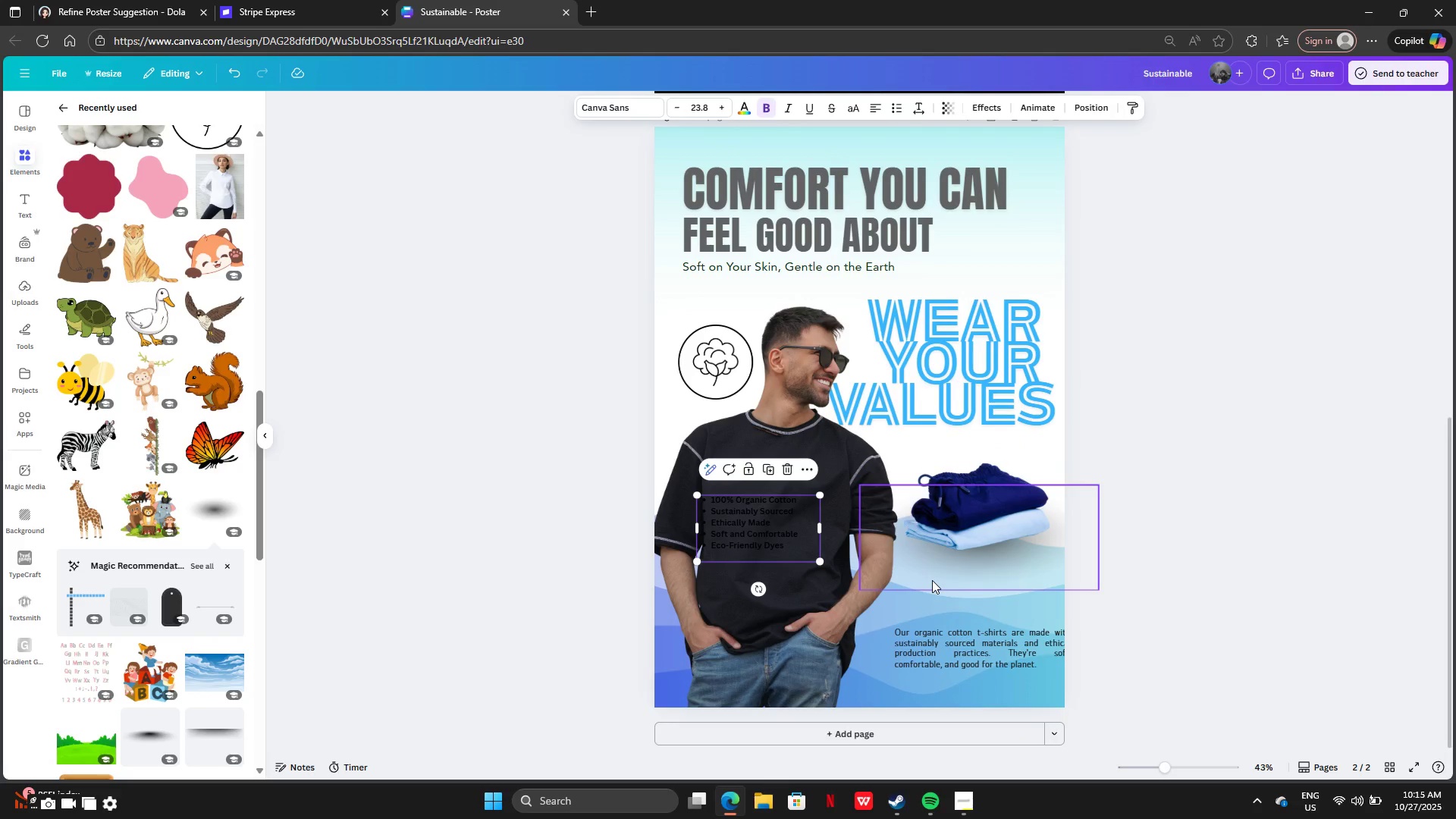 
wait(5.56)
 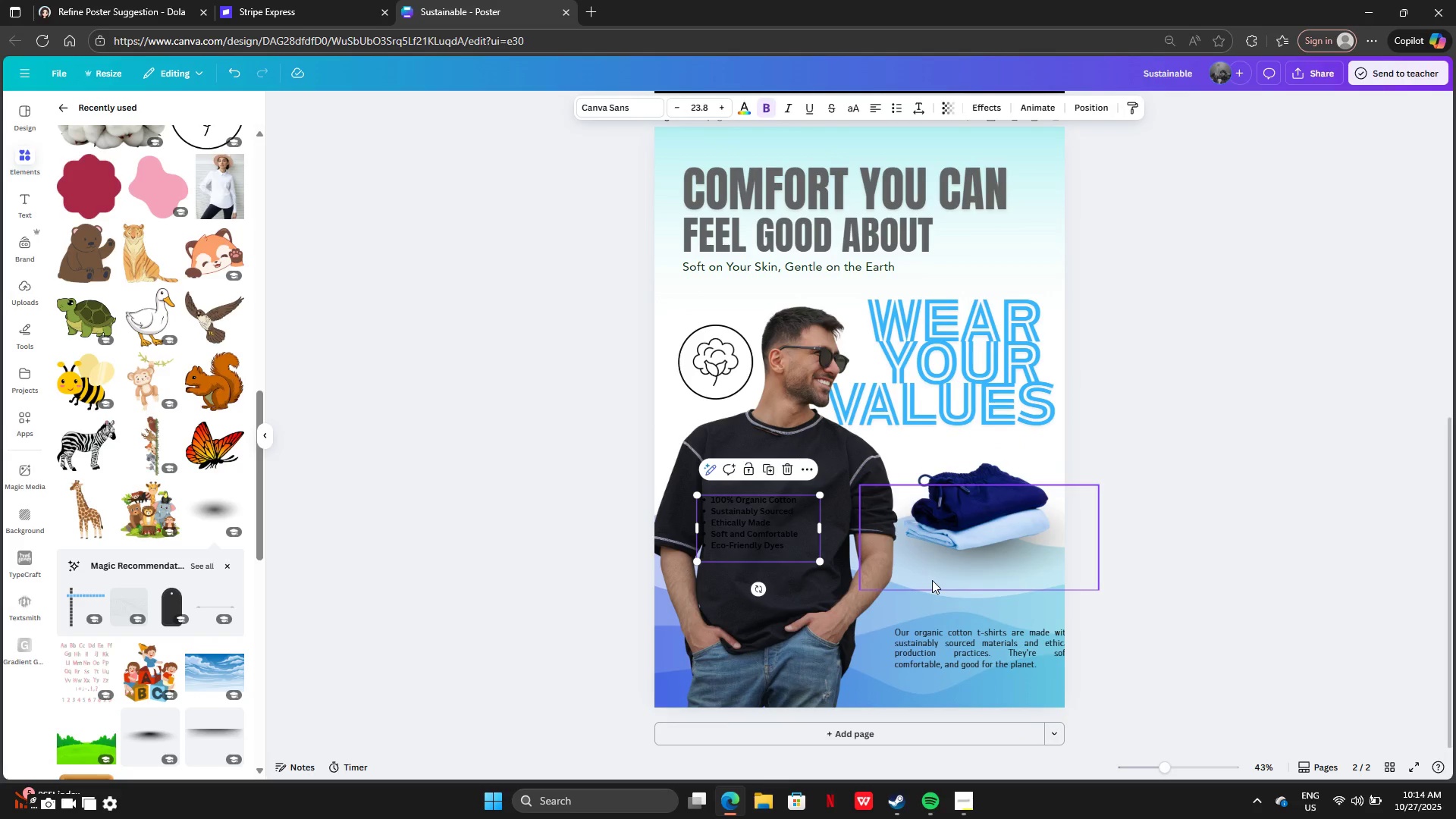 
left_click_drag(start_coordinate=[777, 520], to_coordinate=[973, 581])
 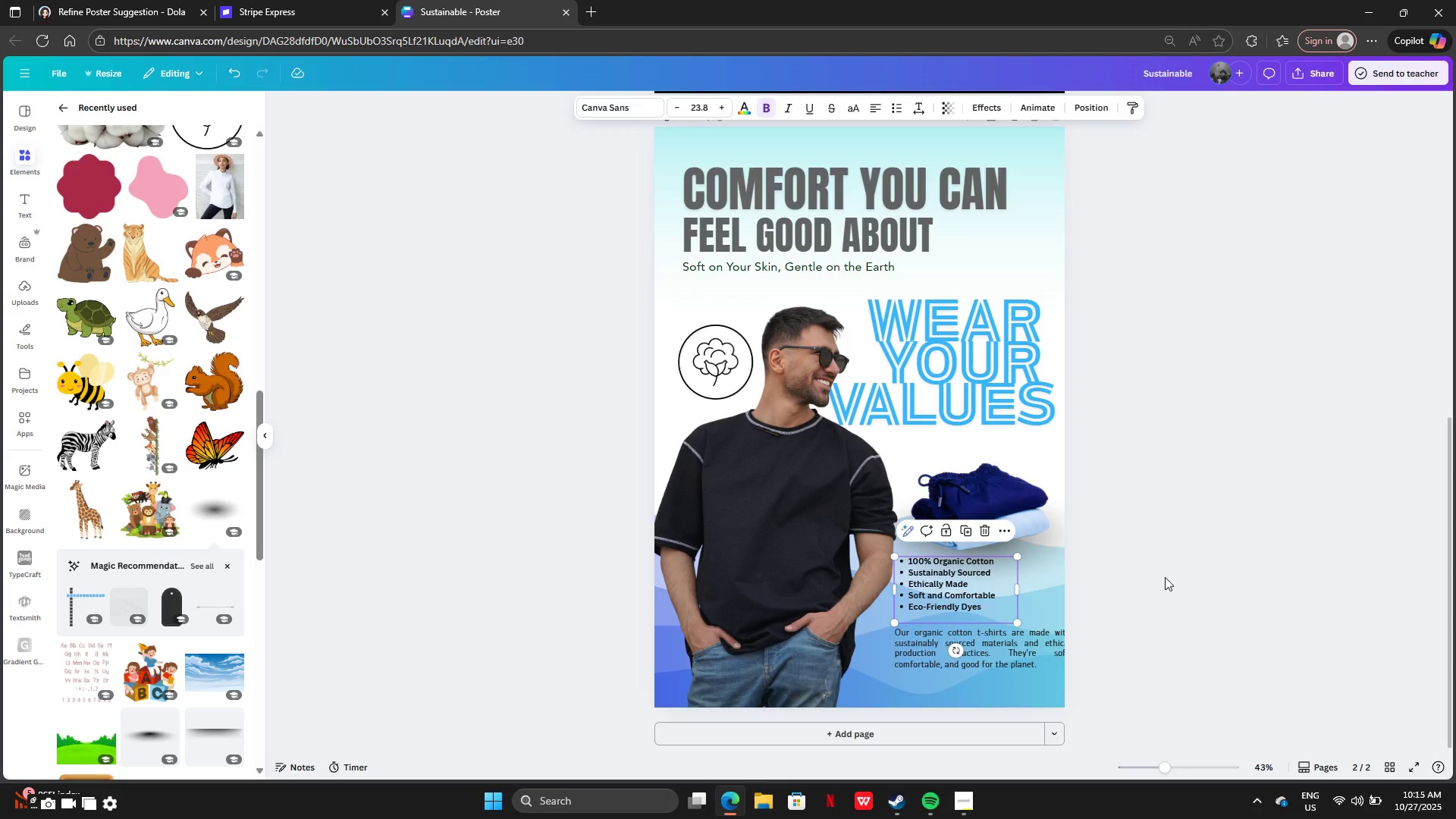 
left_click([1165, 577])
 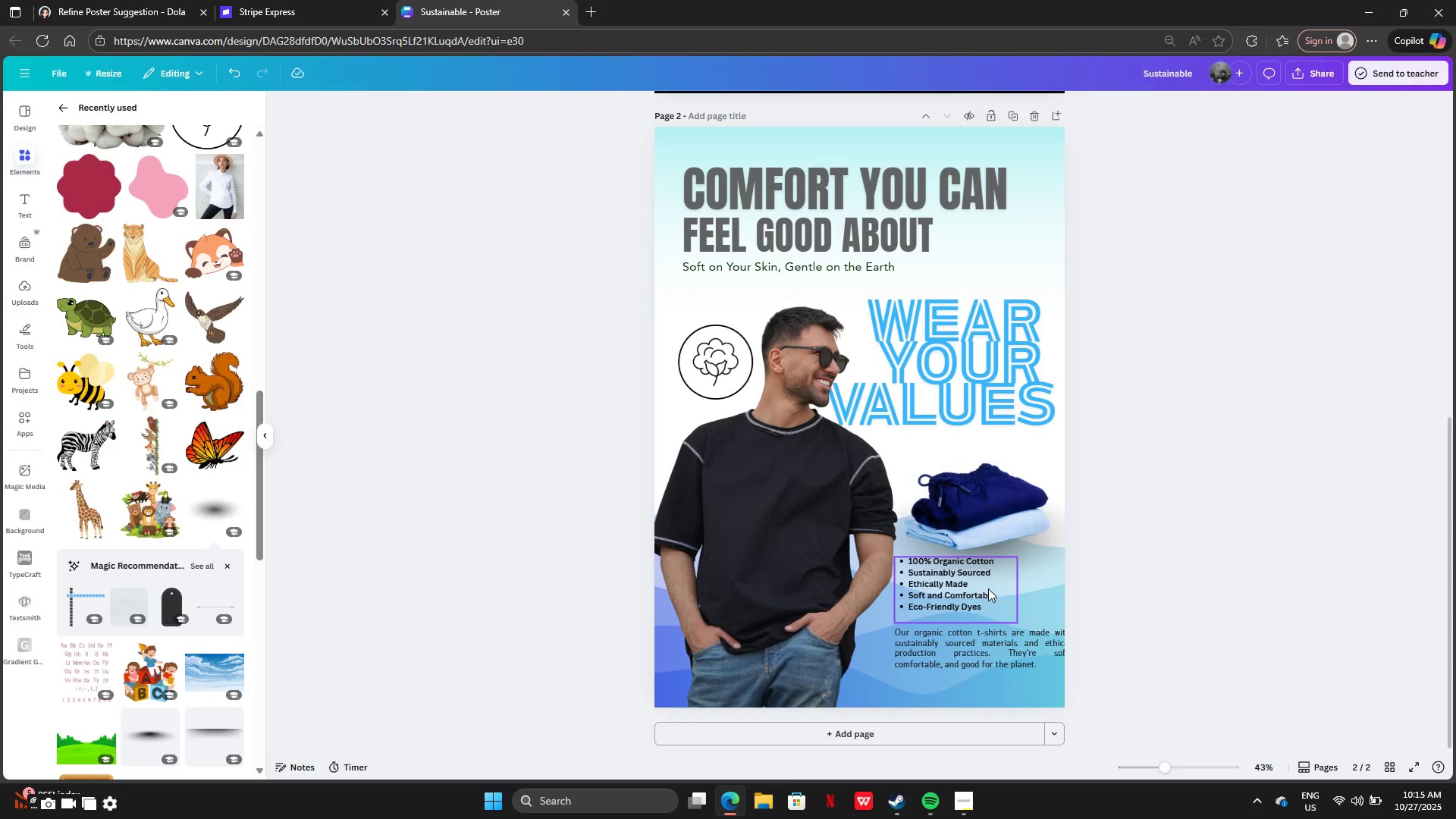 
left_click([988, 588])
 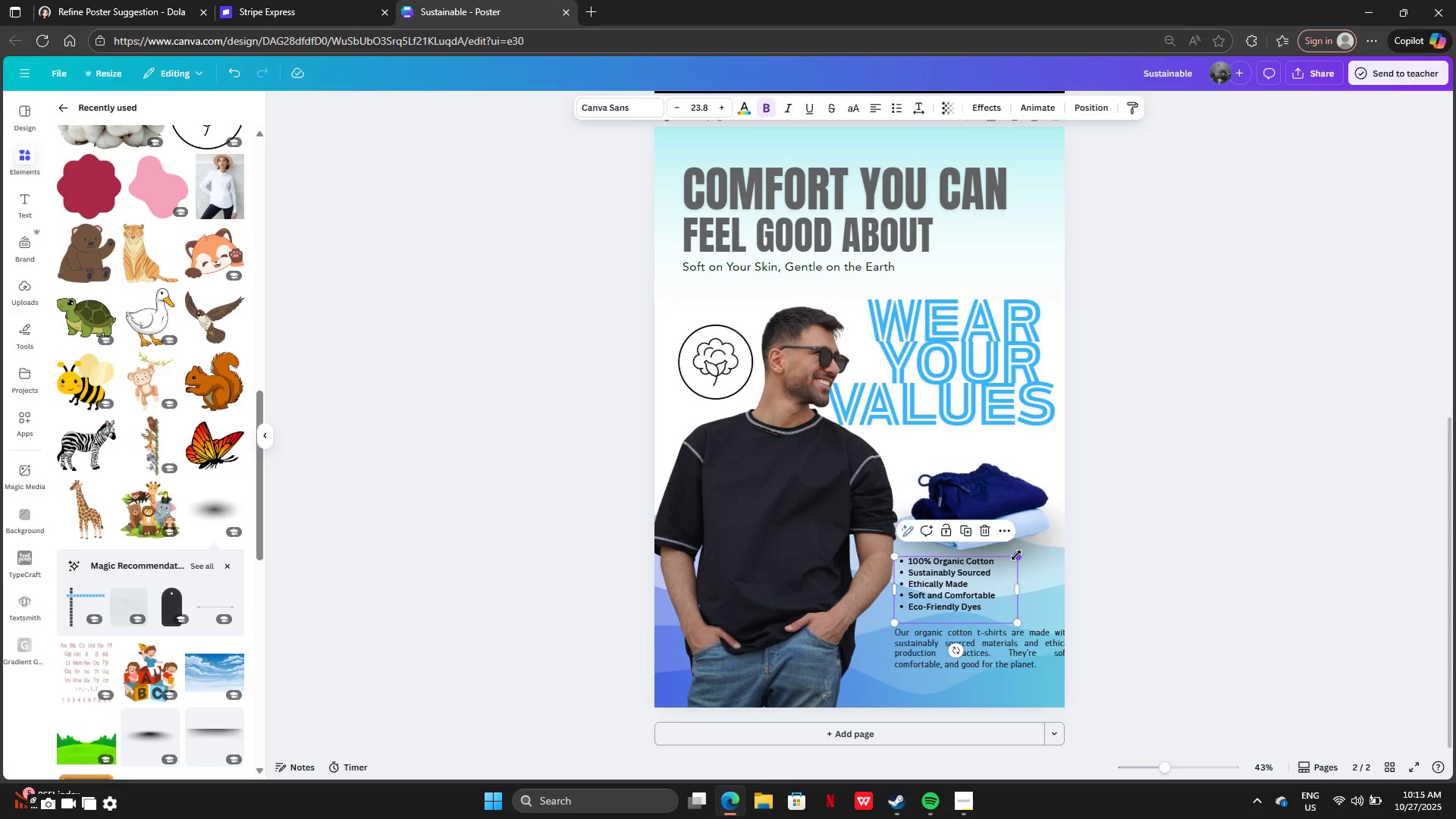 
left_click_drag(start_coordinate=[1016, 555], to_coordinate=[999, 557])
 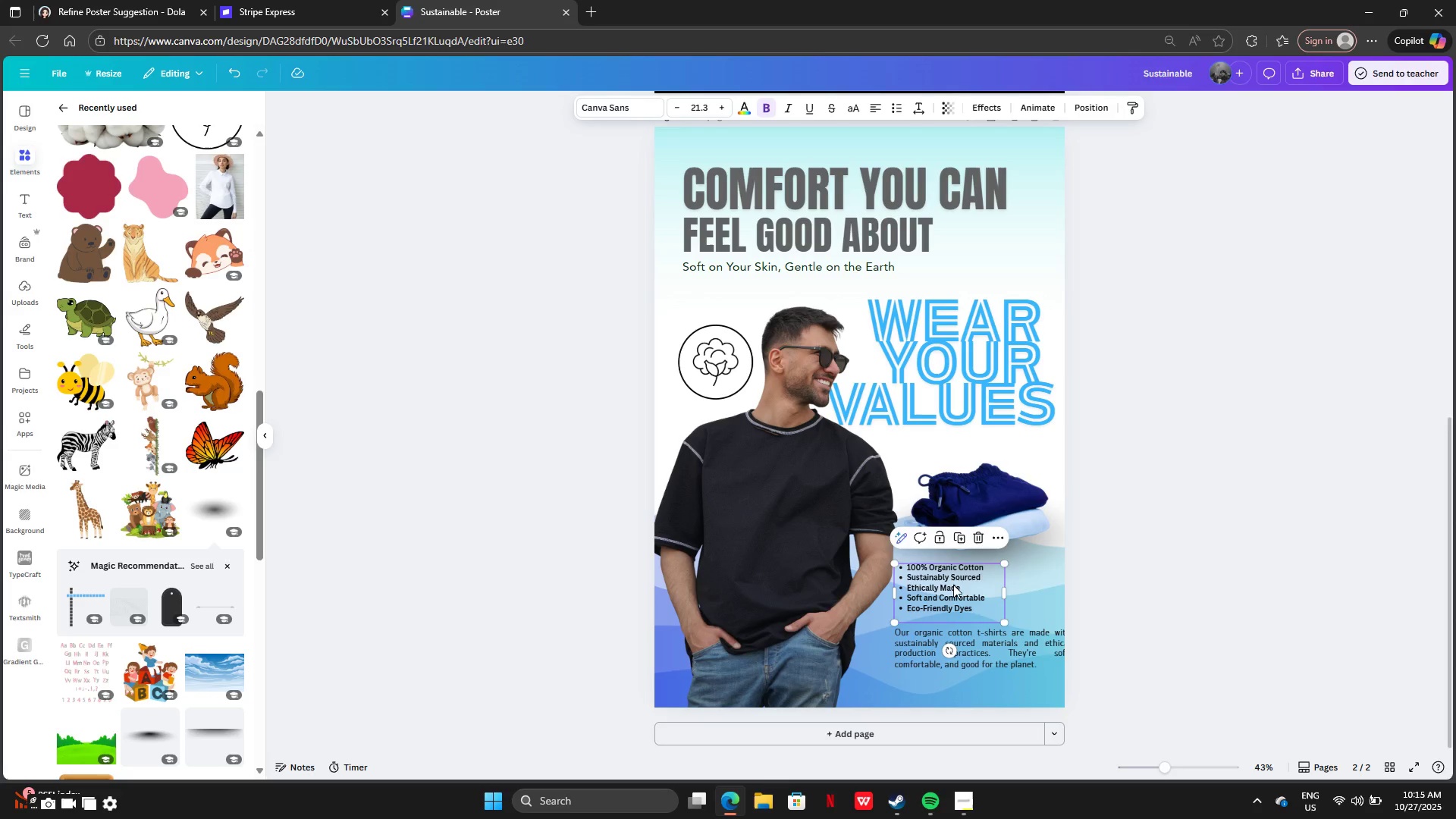 
left_click_drag(start_coordinate=[953, 585], to_coordinate=[964, 579])
 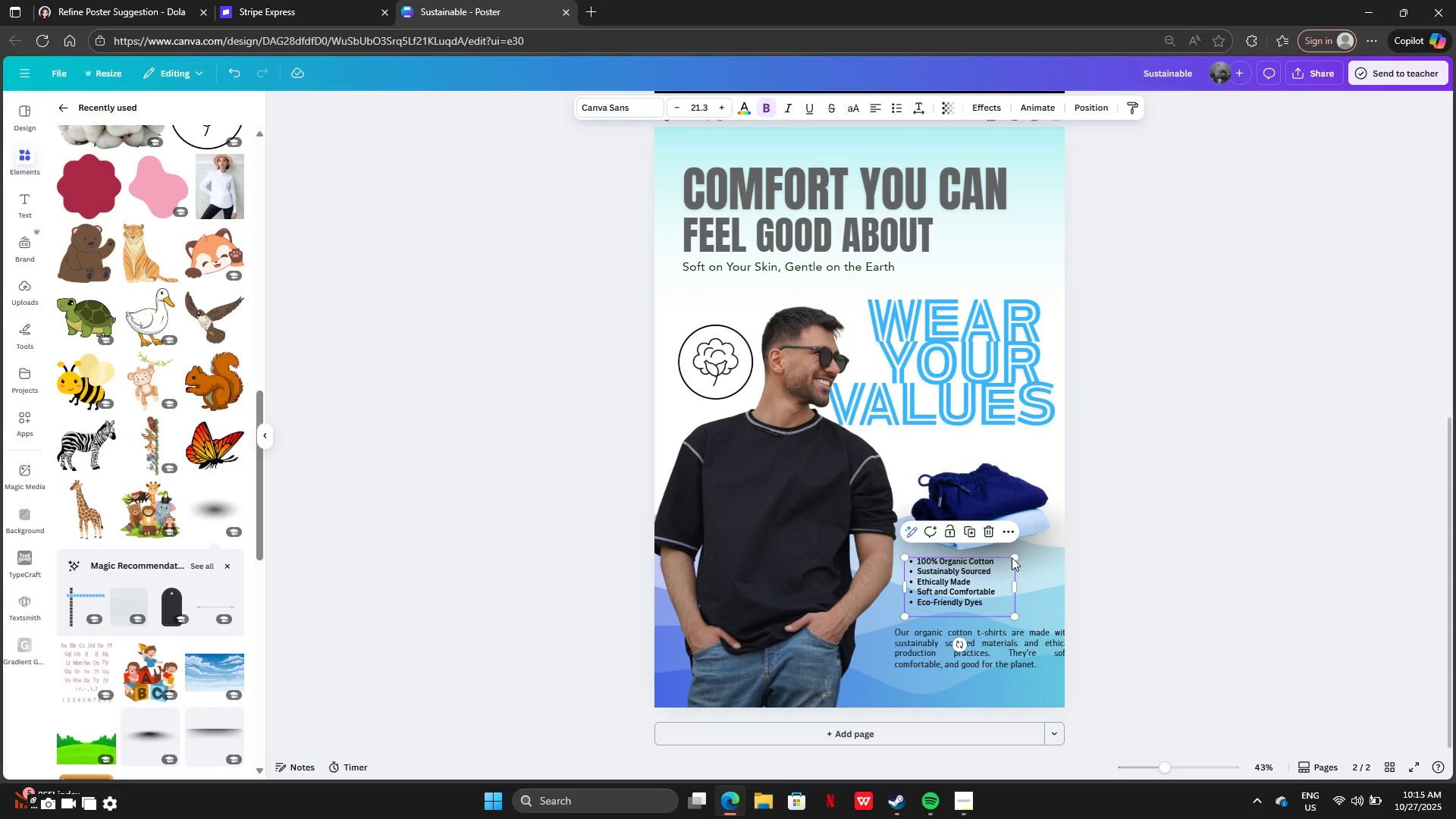 
left_click_drag(start_coordinate=[1014, 557], to_coordinate=[1001, 566])
 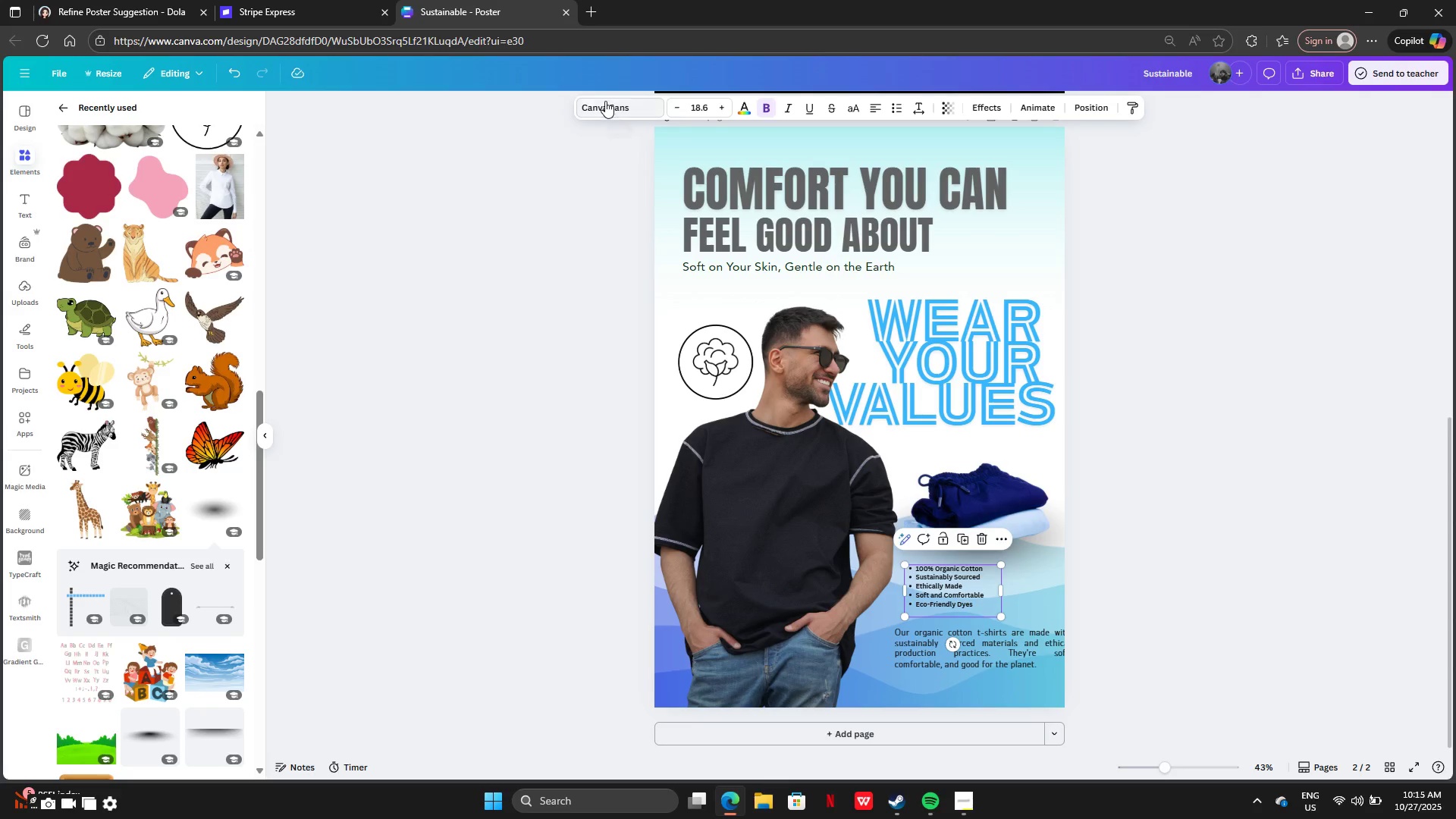 
left_click([605, 101])
 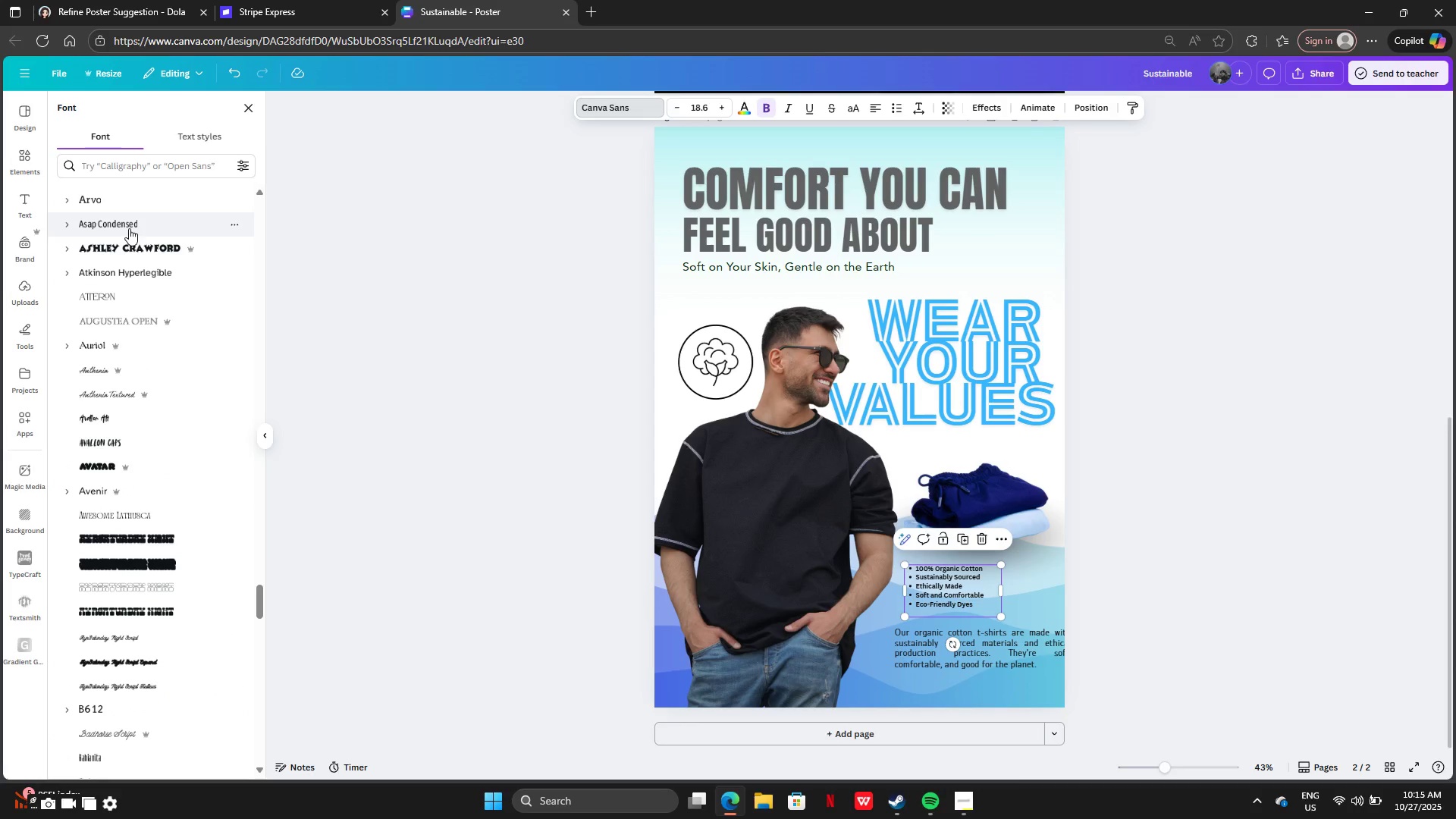 
left_click([127, 225])
 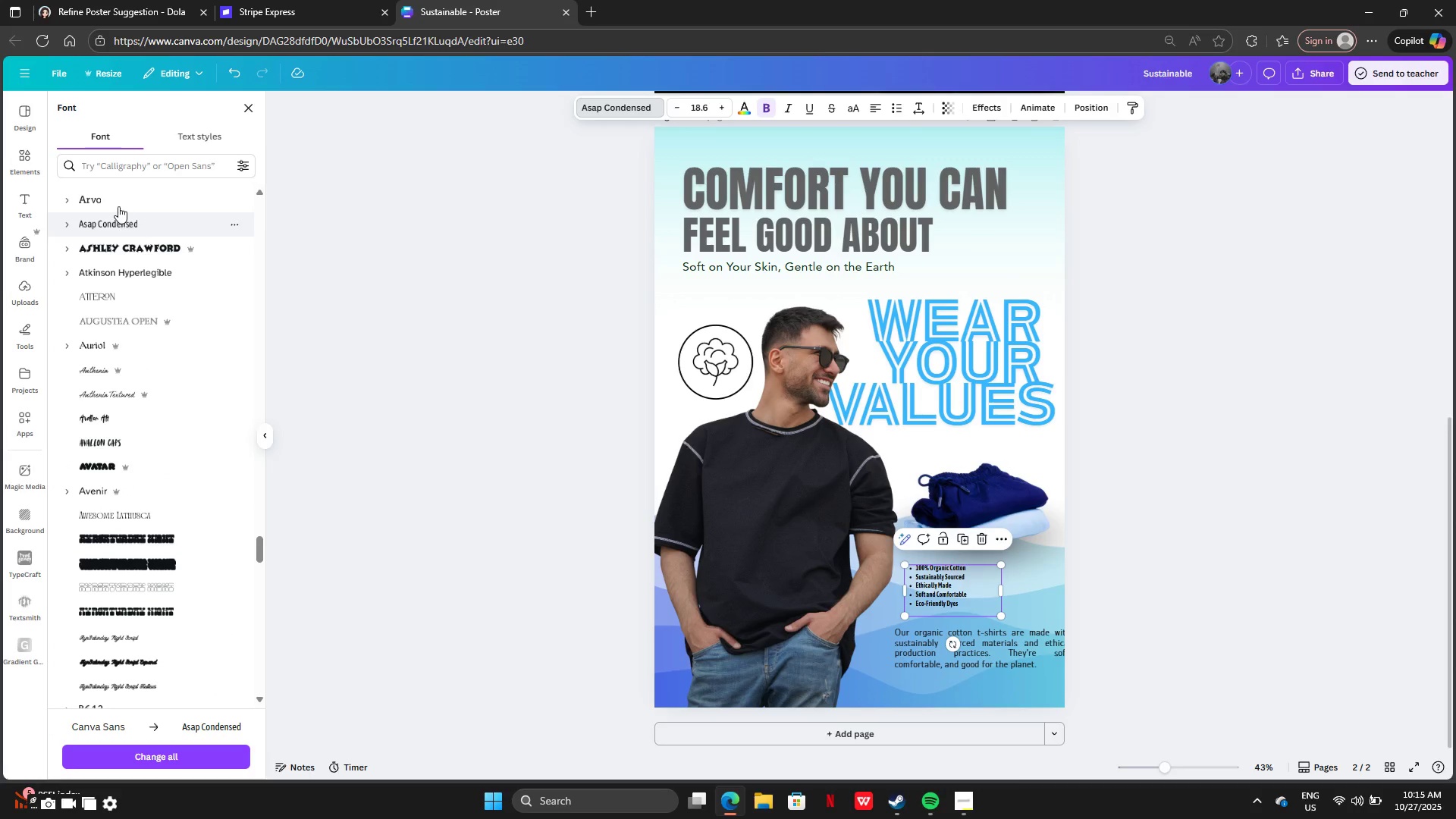 
left_click([115, 199])
 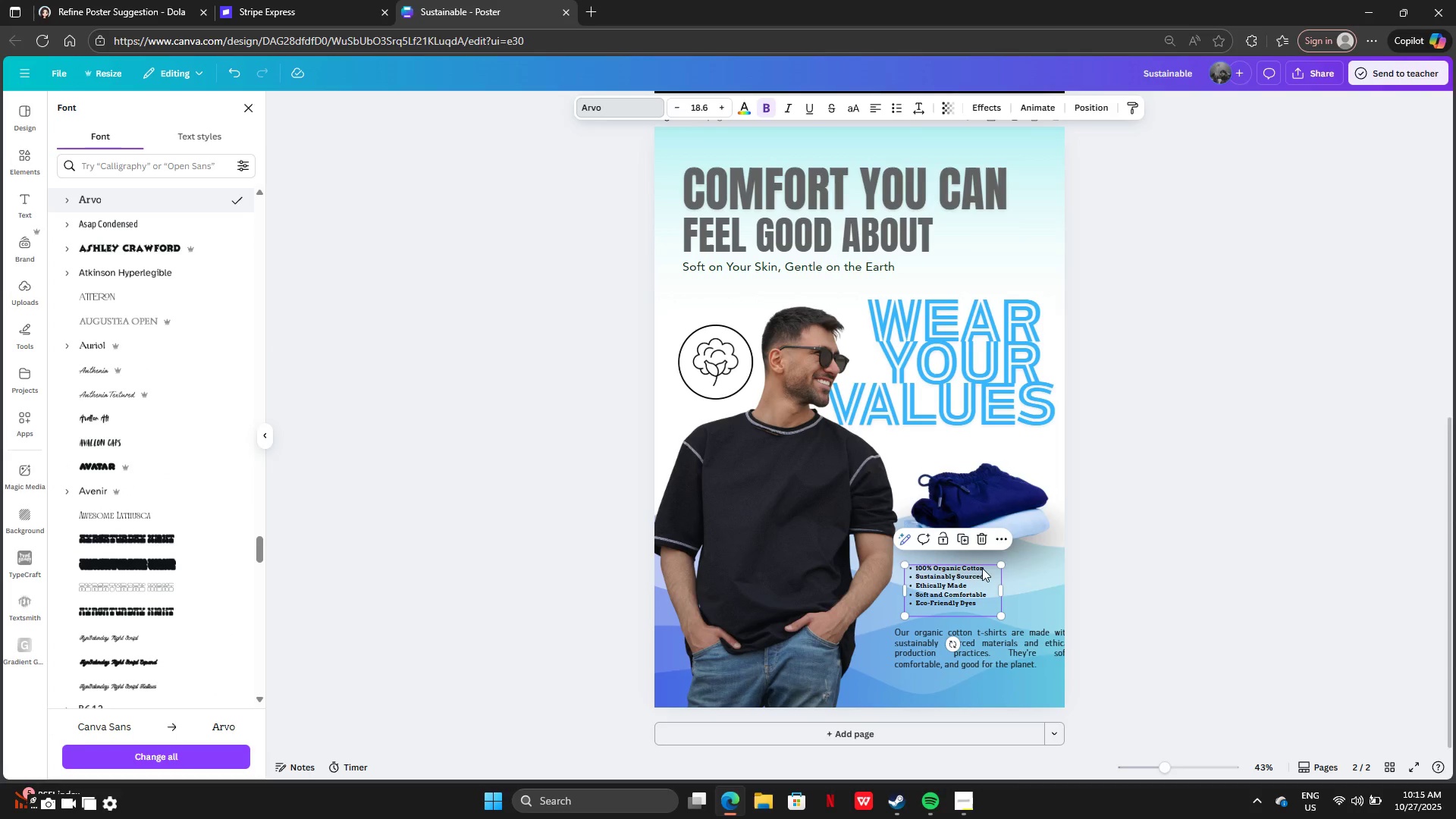 
left_click([1053, 573])
 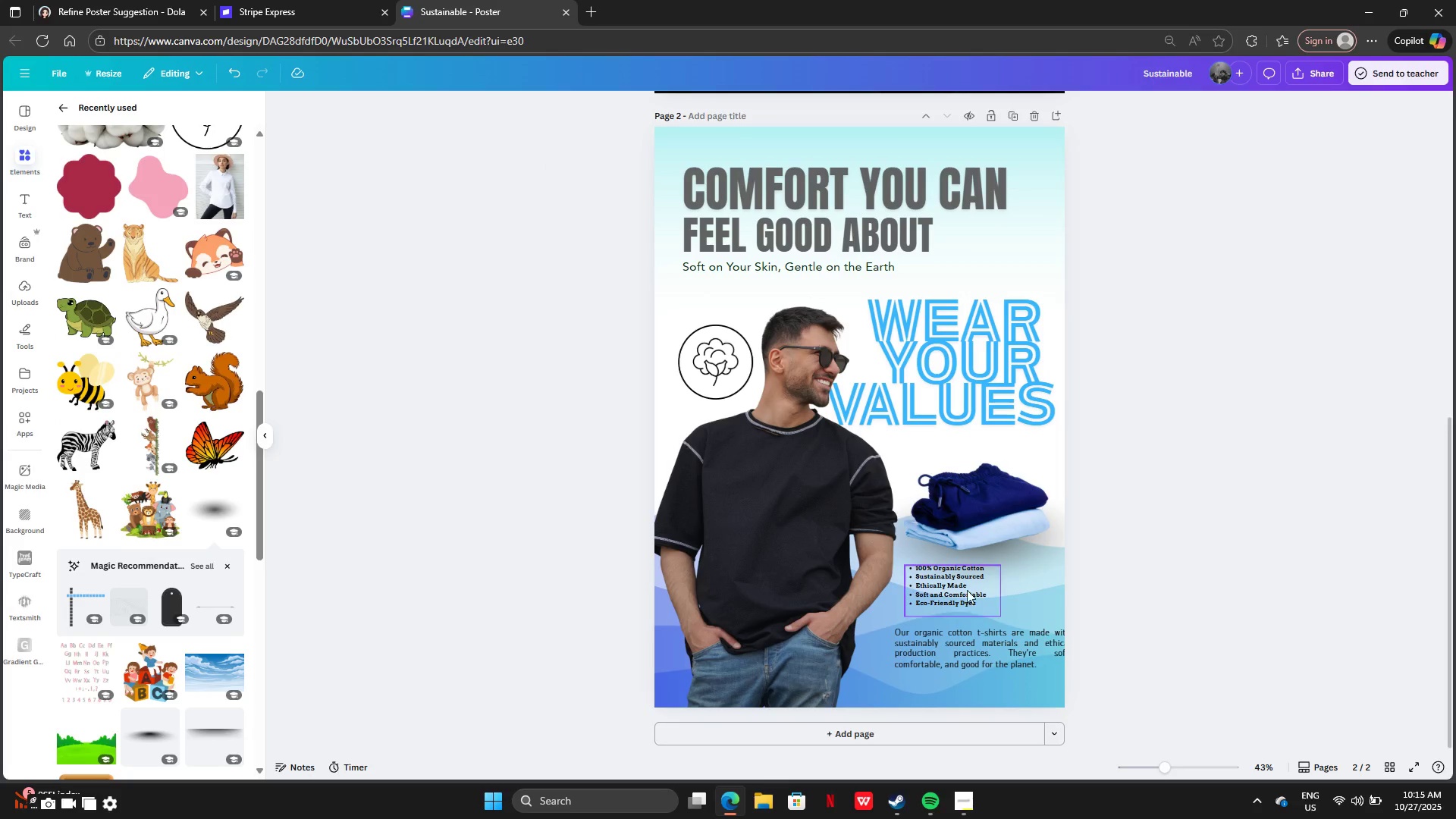 
left_click_drag(start_coordinate=[917, 582], to_coordinate=[917, 460])
 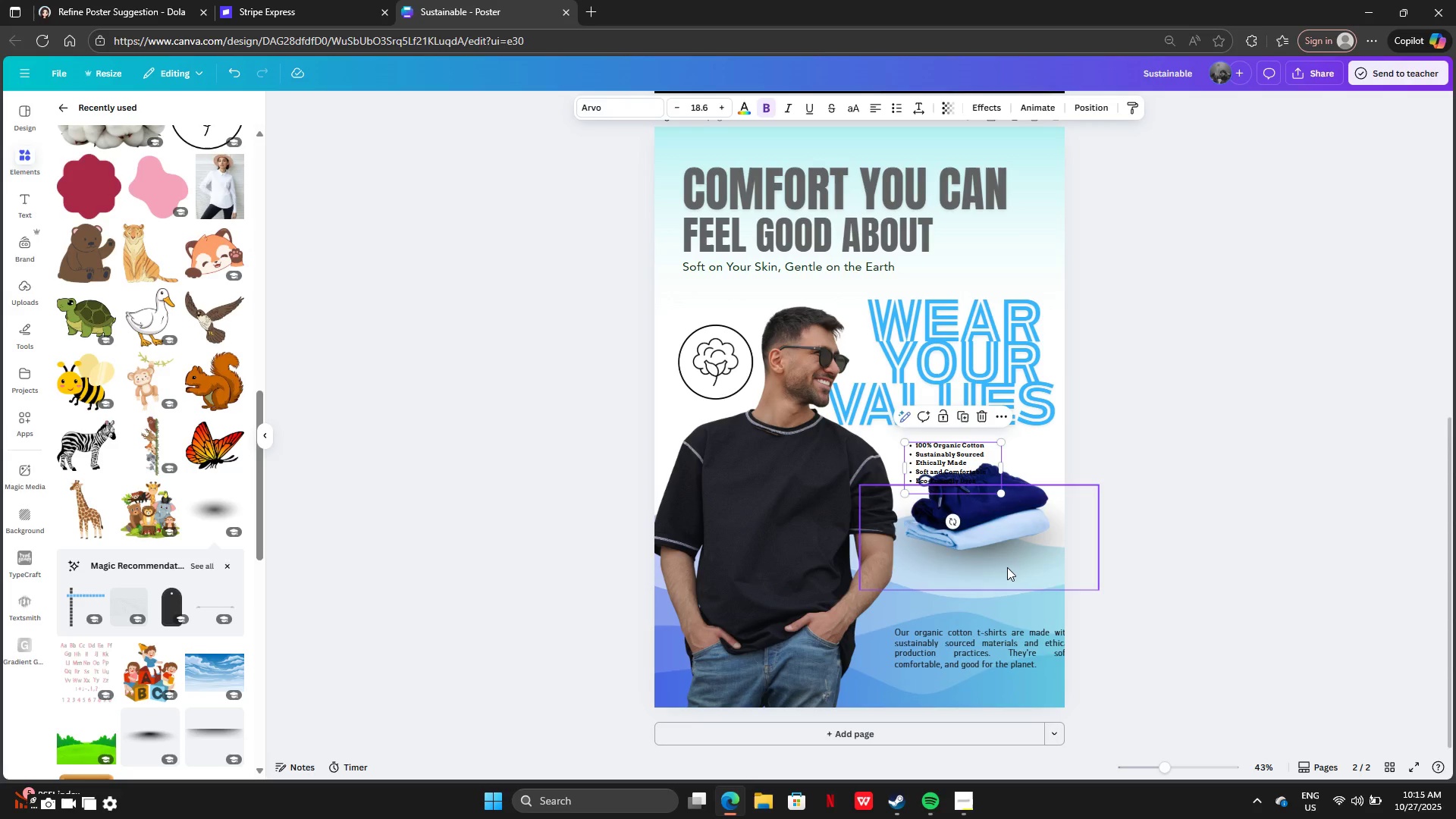 
left_click_drag(start_coordinate=[1007, 567], to_coordinate=[1010, 617])
 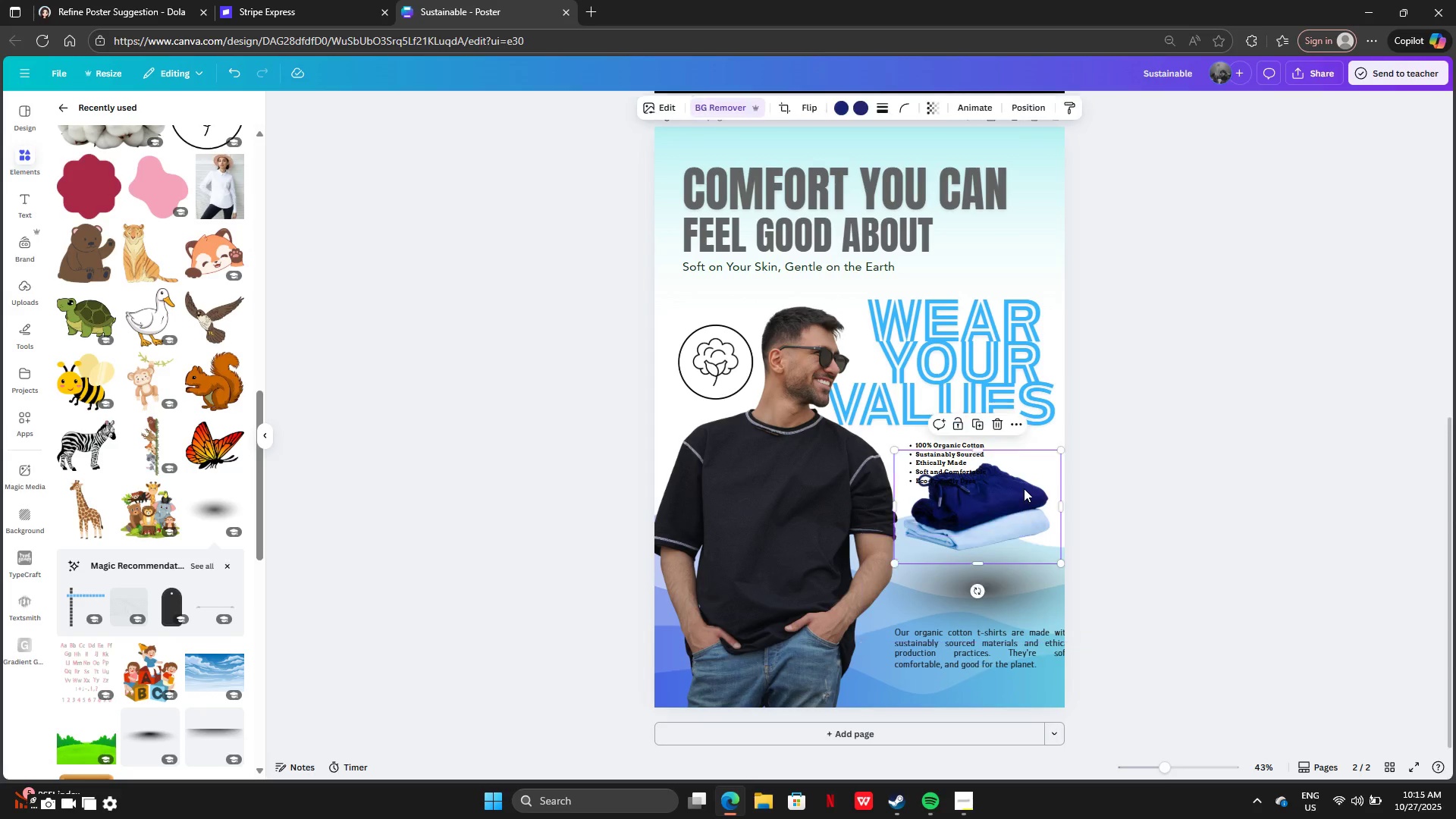 
left_click_drag(start_coordinate=[1024, 488], to_coordinate=[1031, 541])
 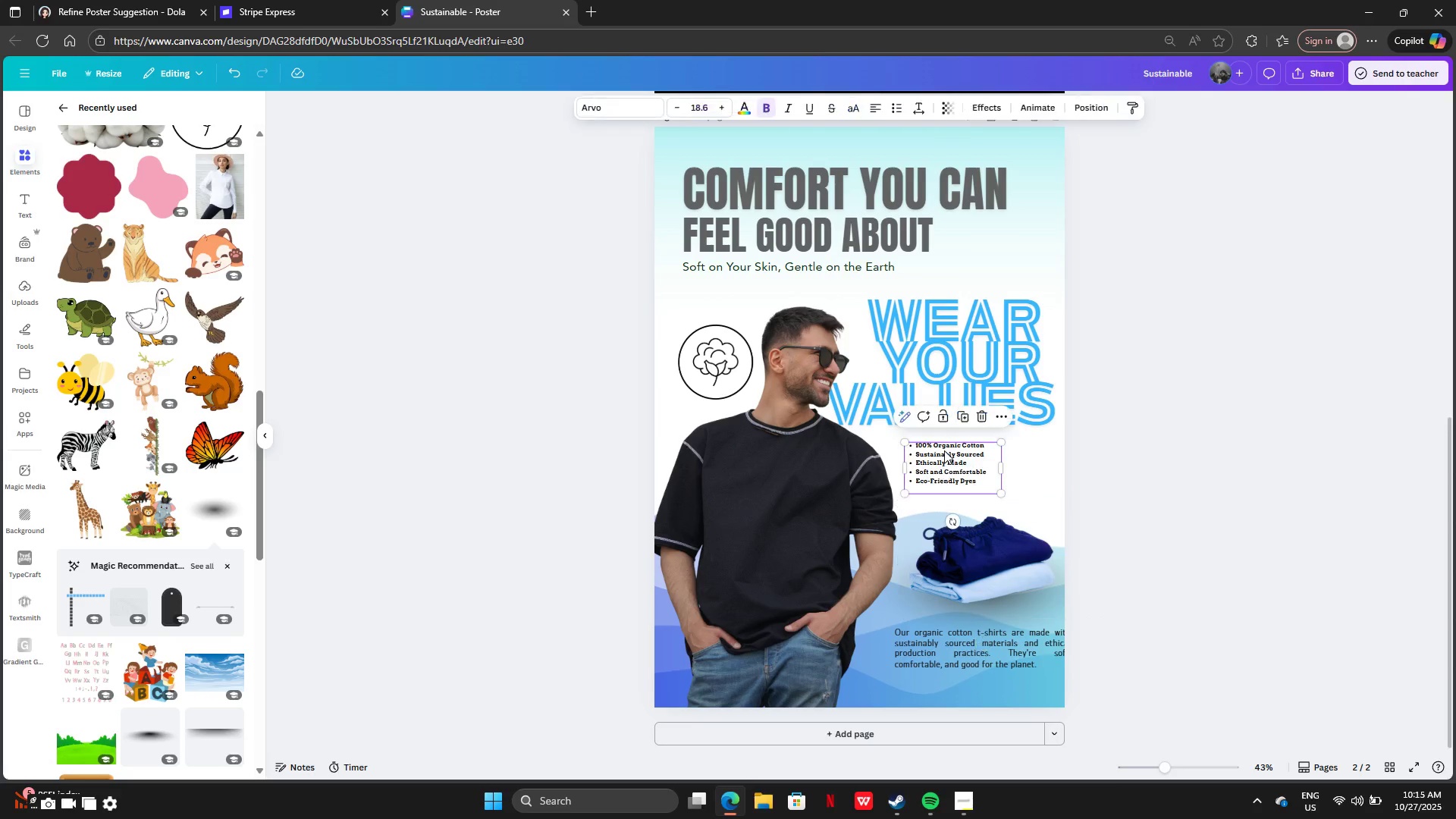 
left_click([944, 450])
 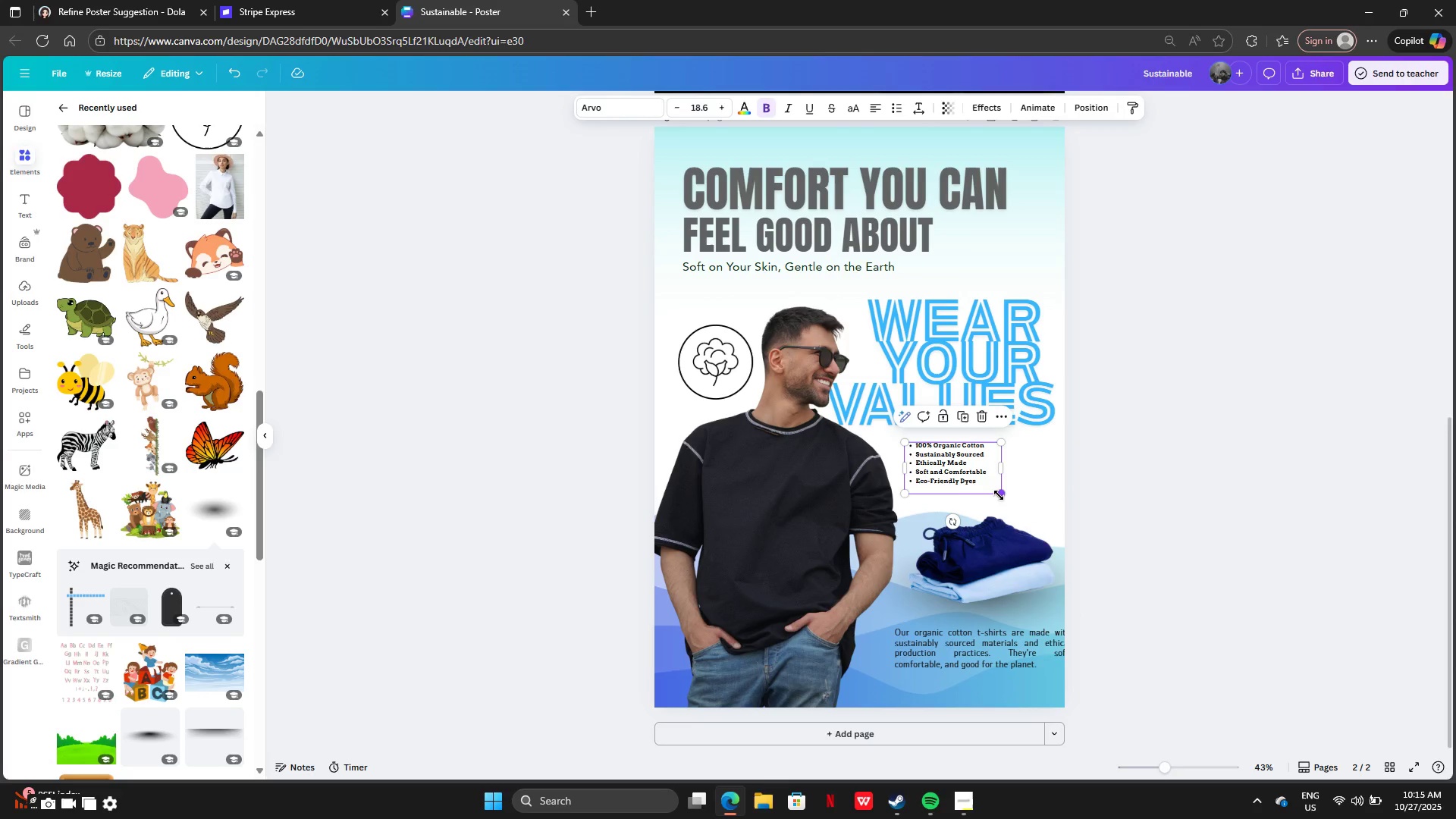 
left_click_drag(start_coordinate=[999, 495], to_coordinate=[1029, 526])
 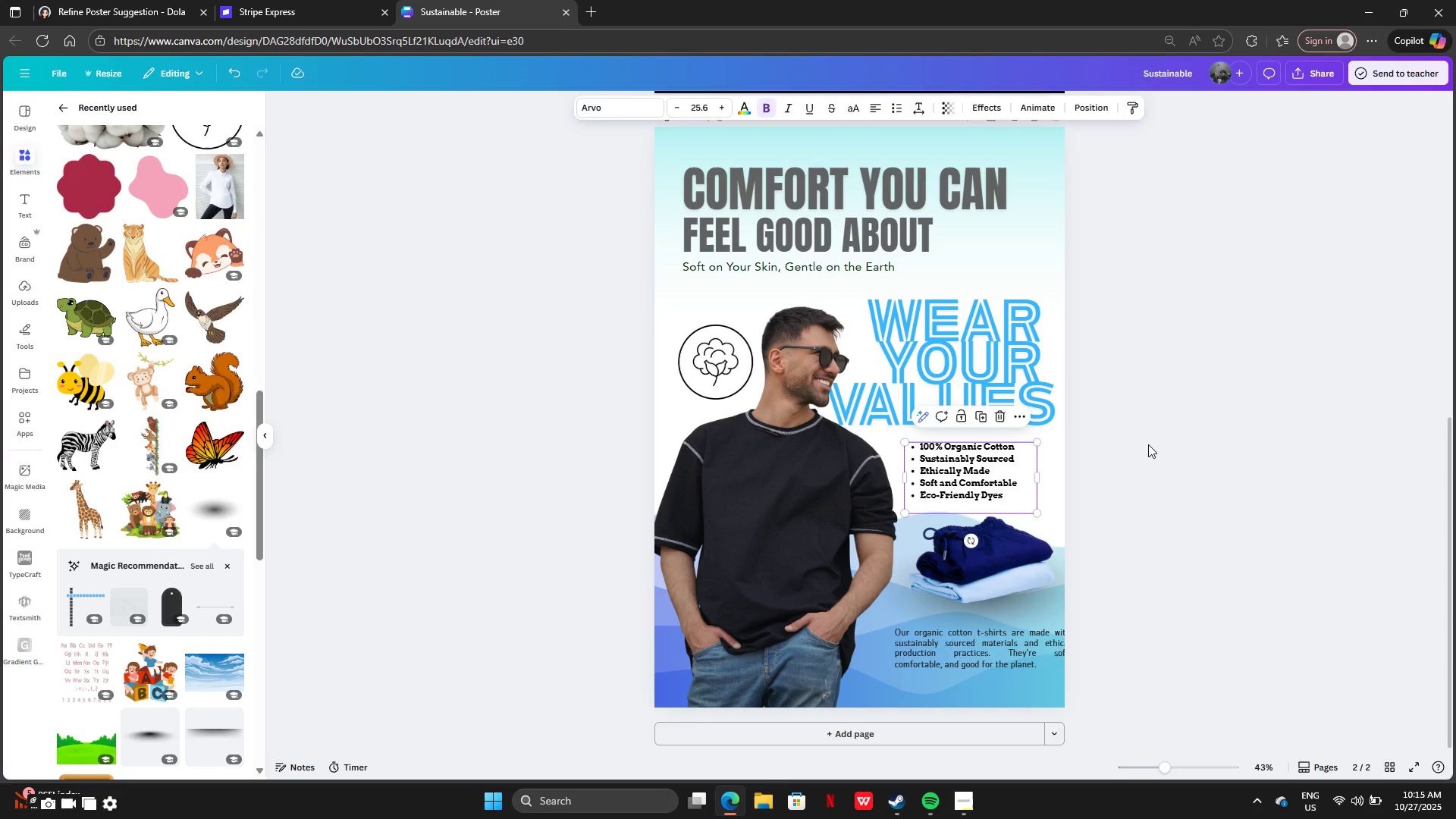 
left_click([1148, 444])
 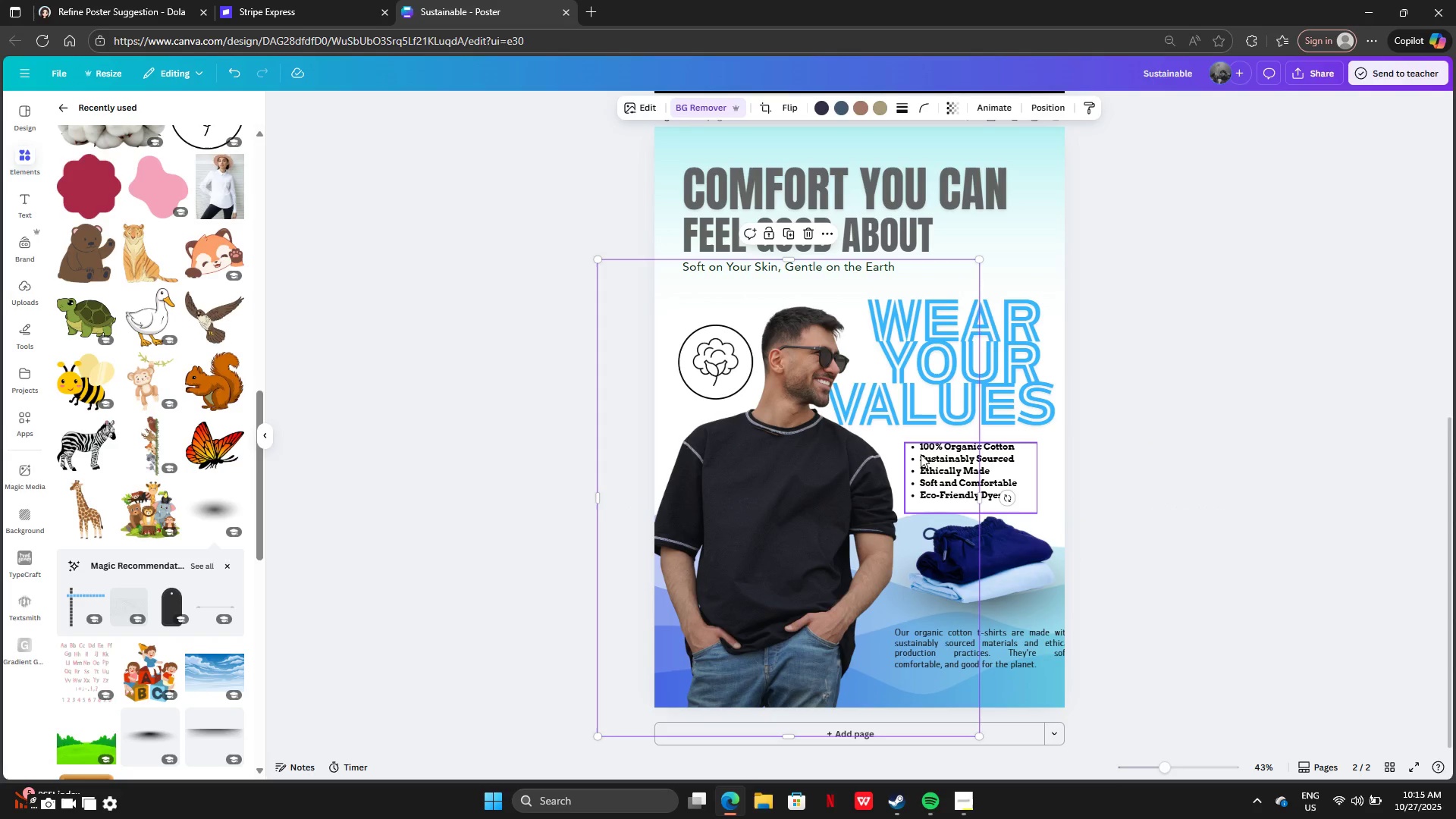 
double_click([925, 455])
 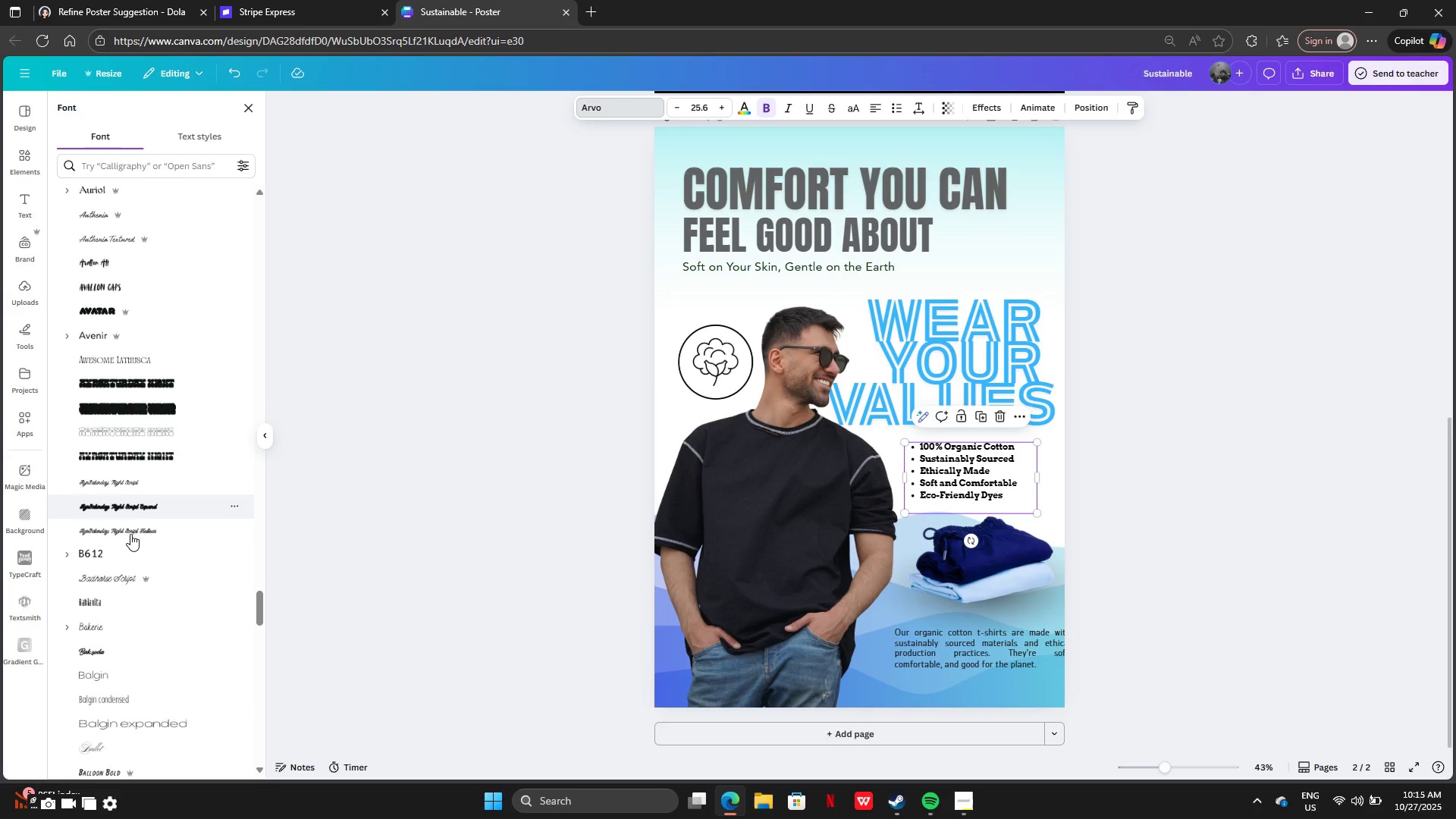 
scroll: coordinate [133, 664], scroll_direction: down, amount: 17.0
 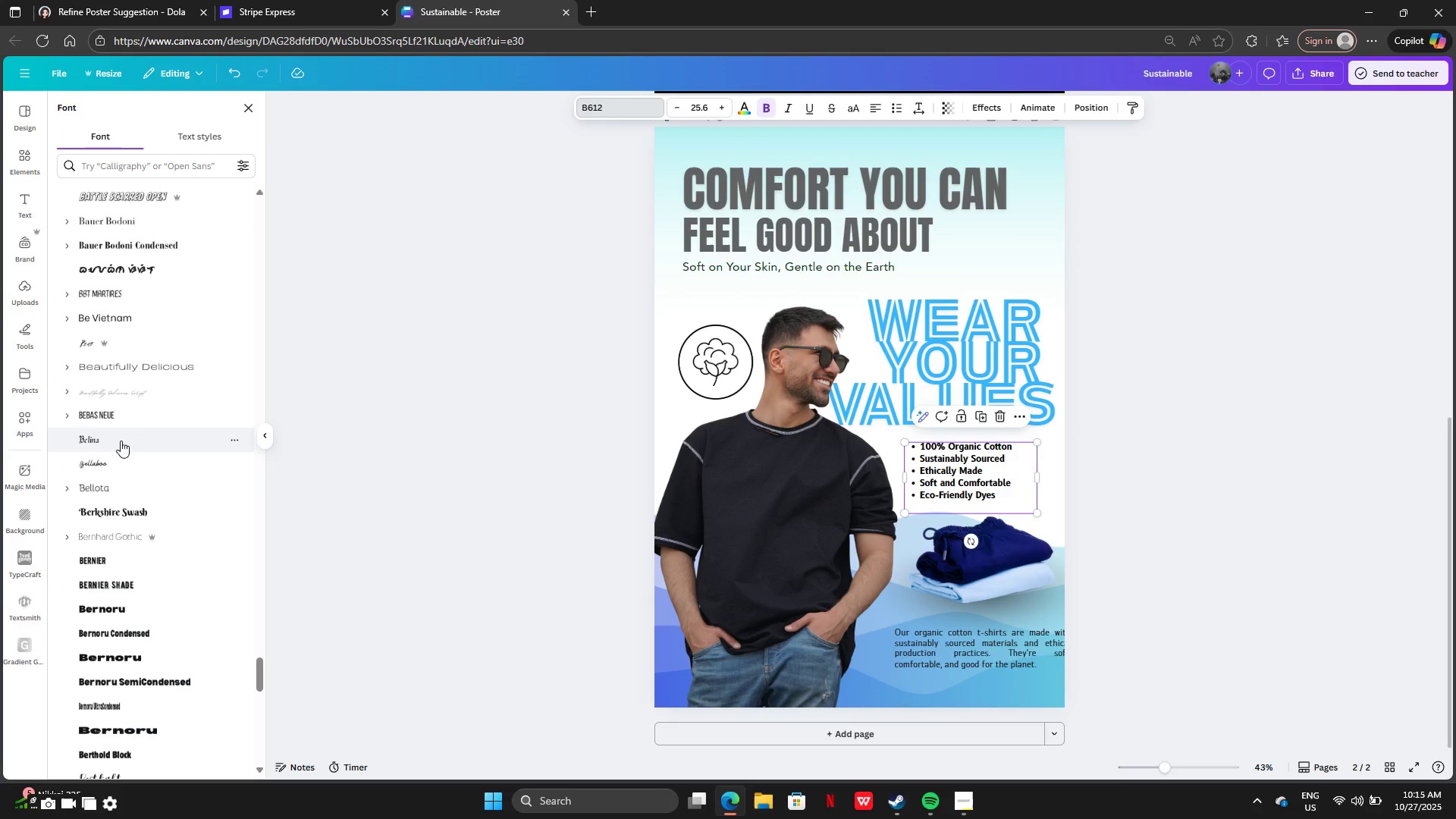 
left_click([121, 441])
 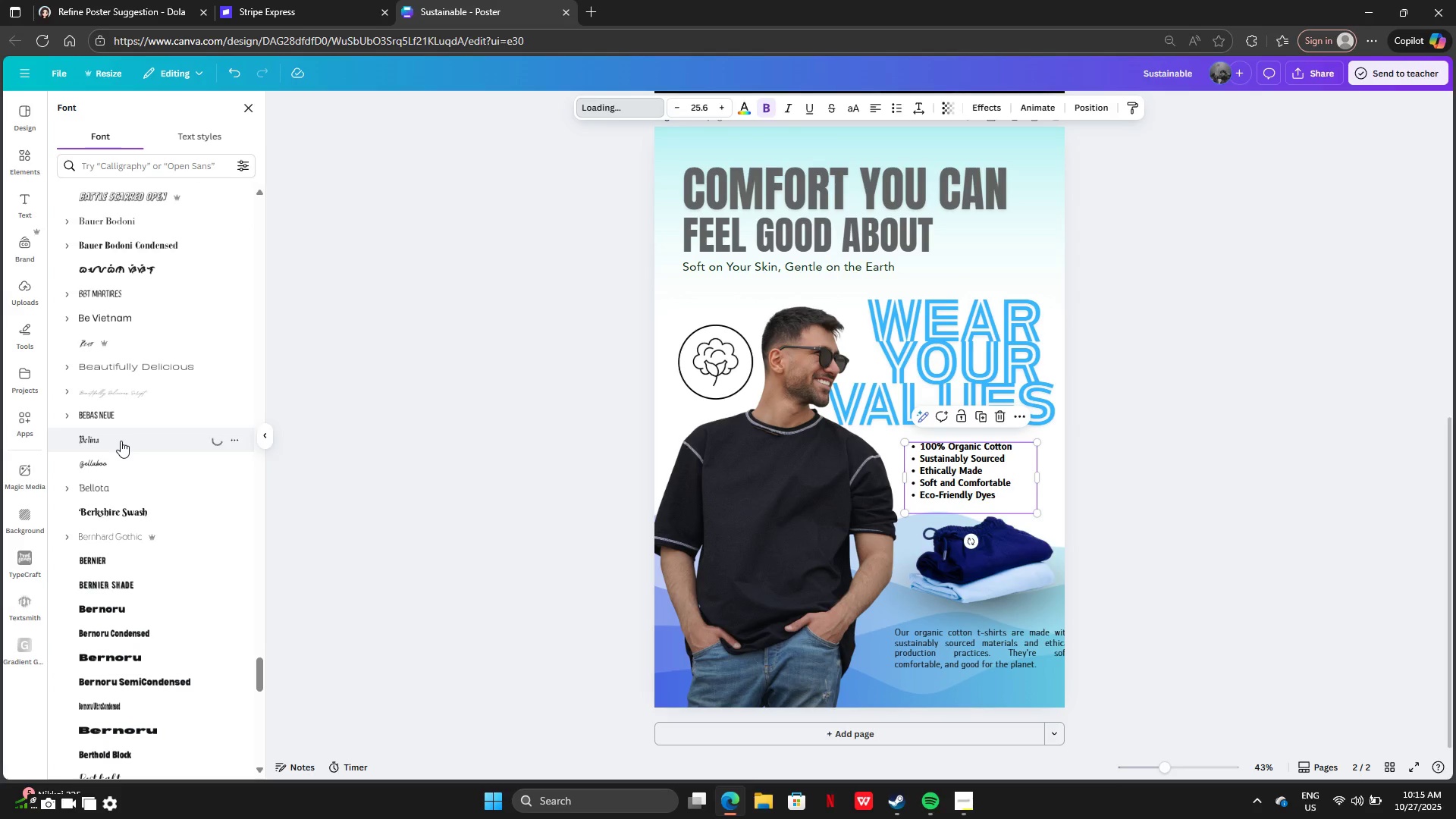 
scroll: coordinate [136, 569], scroll_direction: down, amount: 11.0
 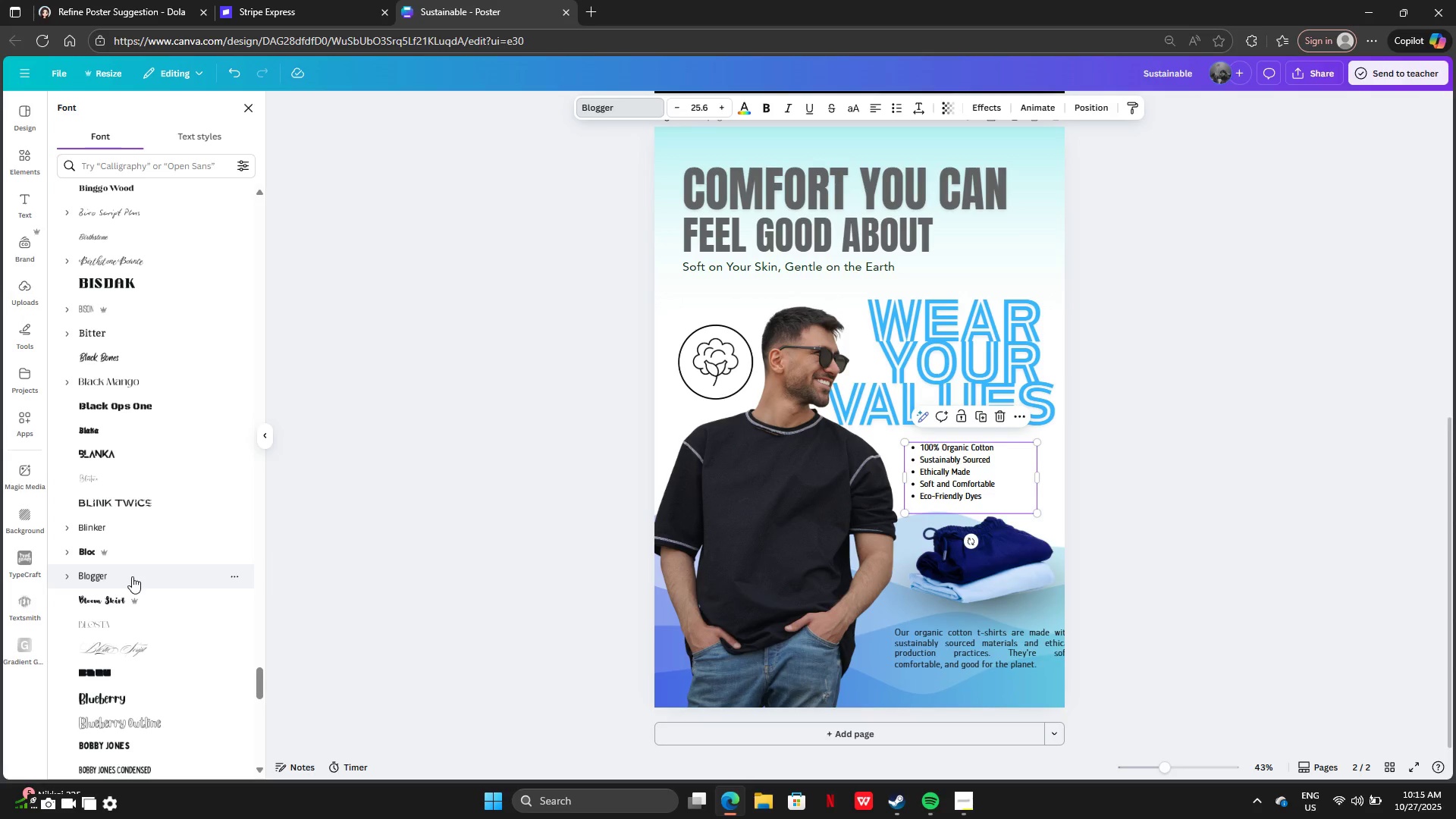 
wait(5.02)
 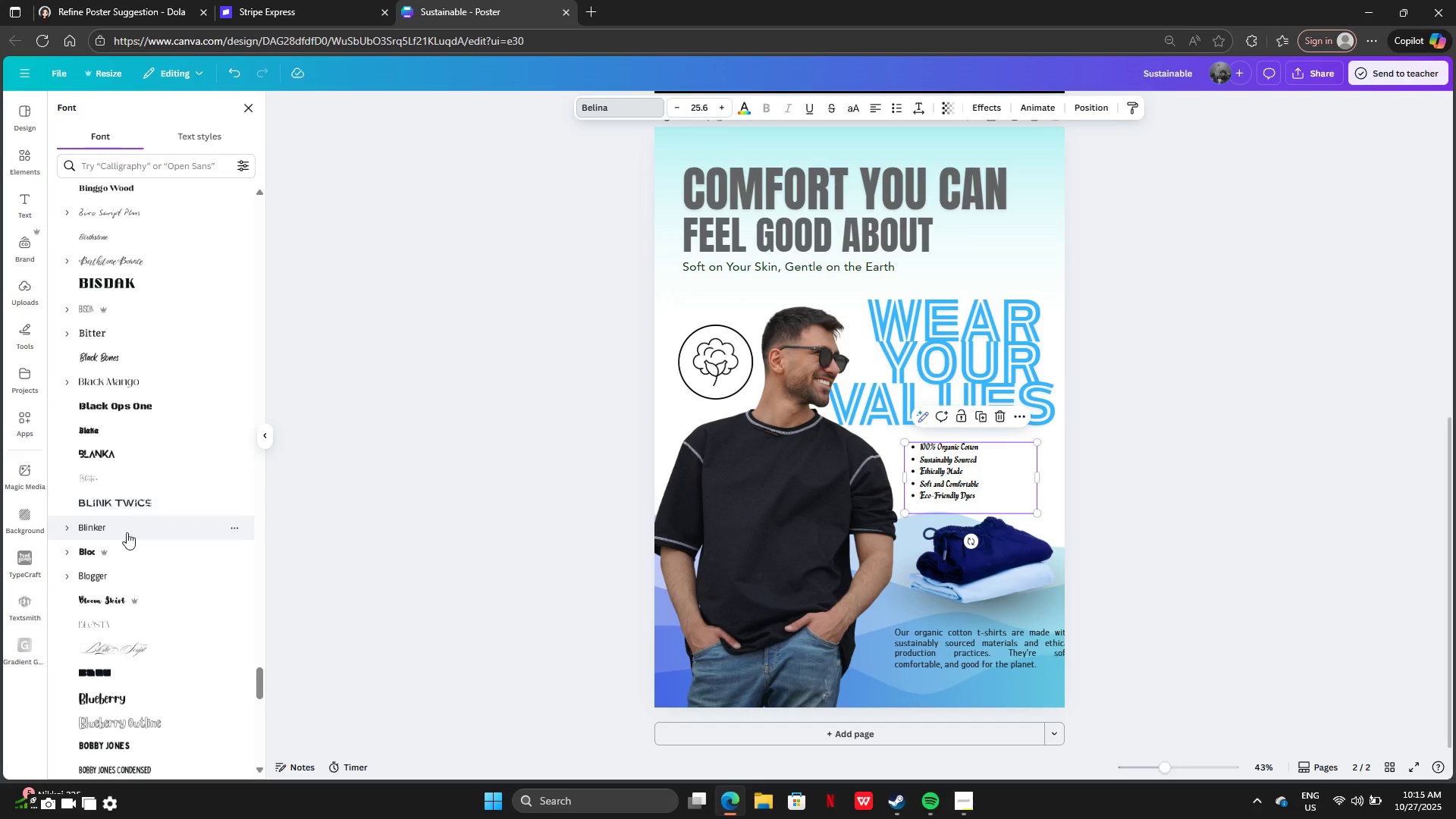 
double_click([1115, 556])
 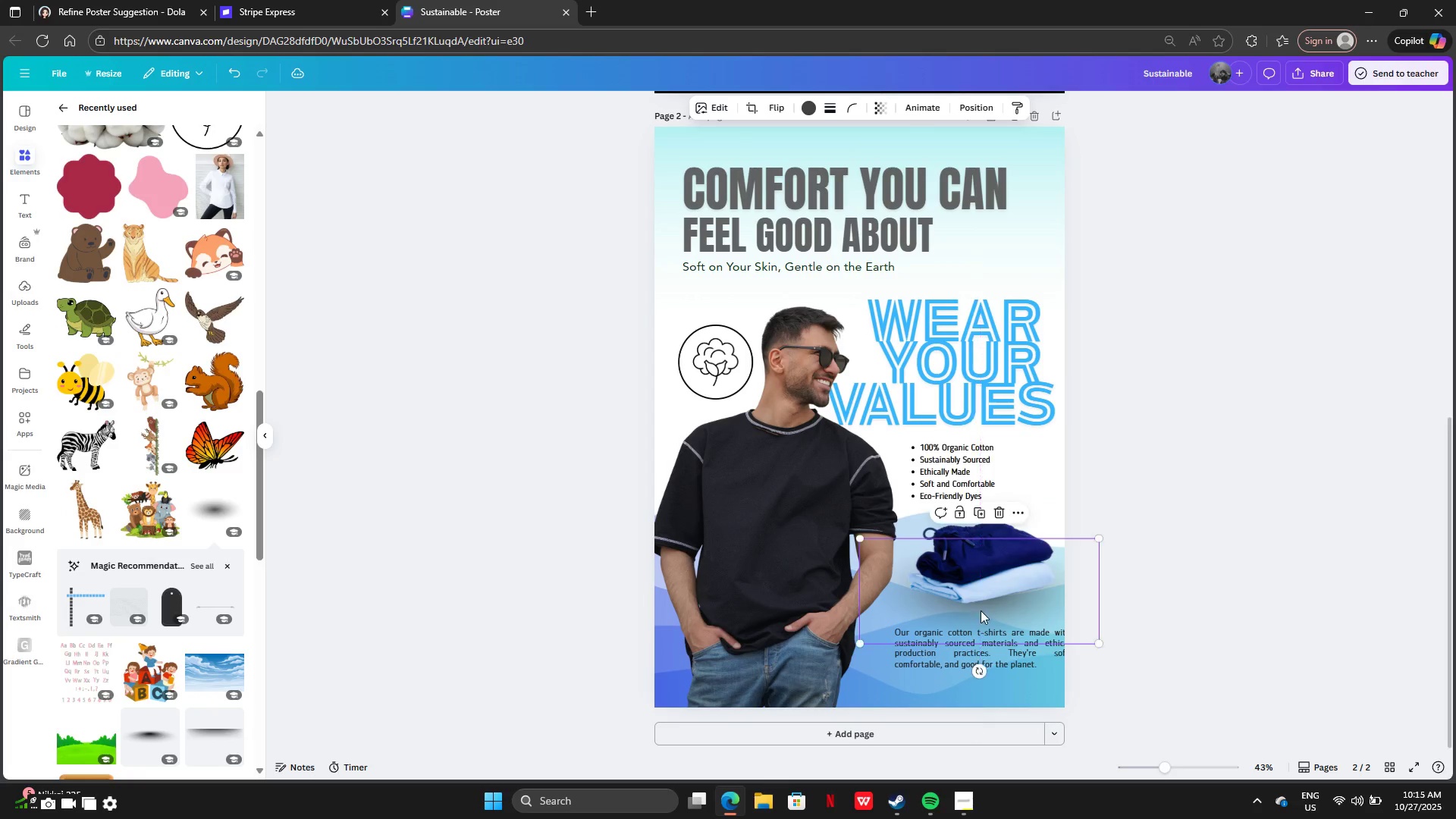 
left_click([1043, 523])
 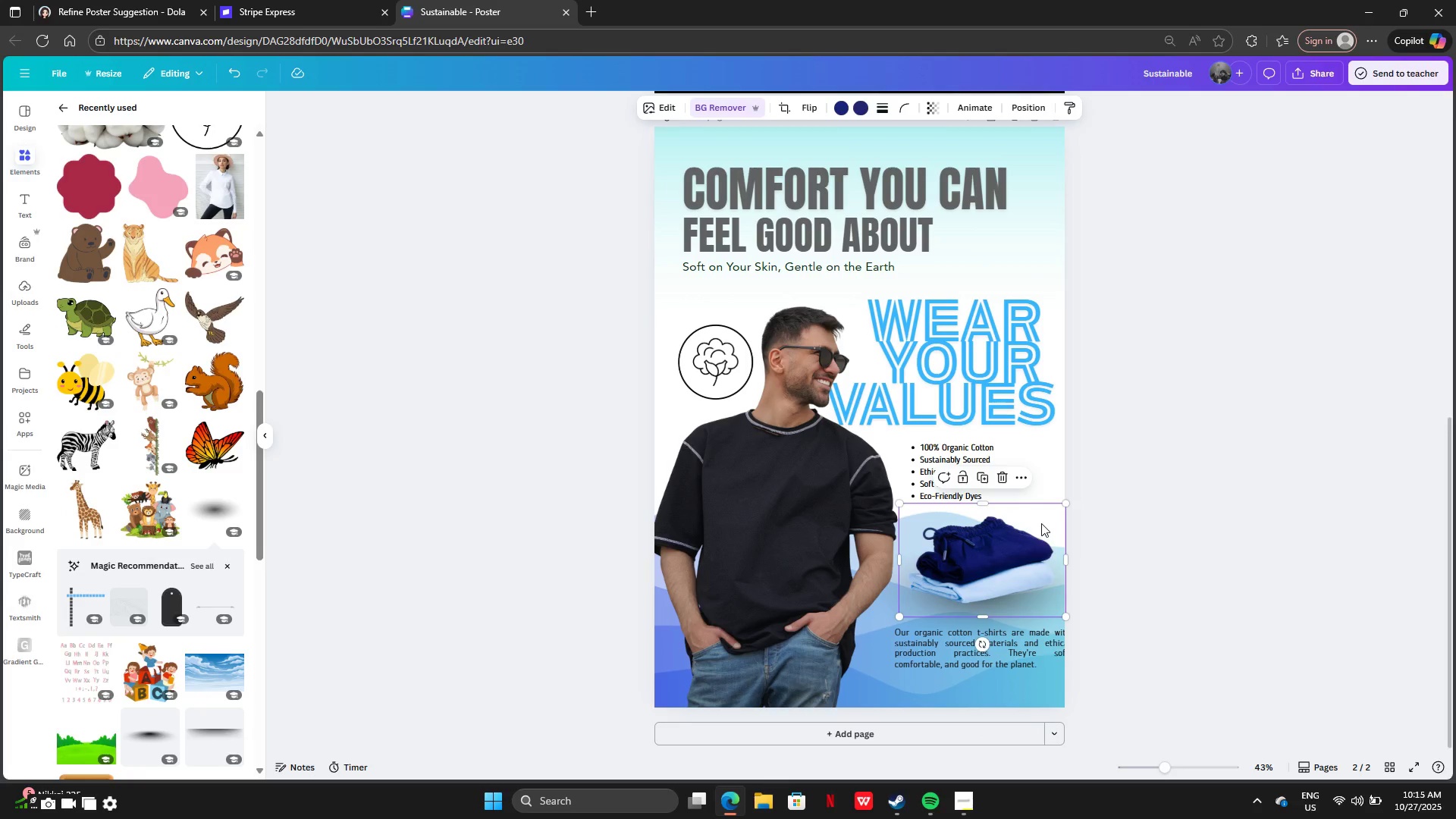 
left_click_drag(start_coordinate=[1043, 523], to_coordinate=[1040, 525])
 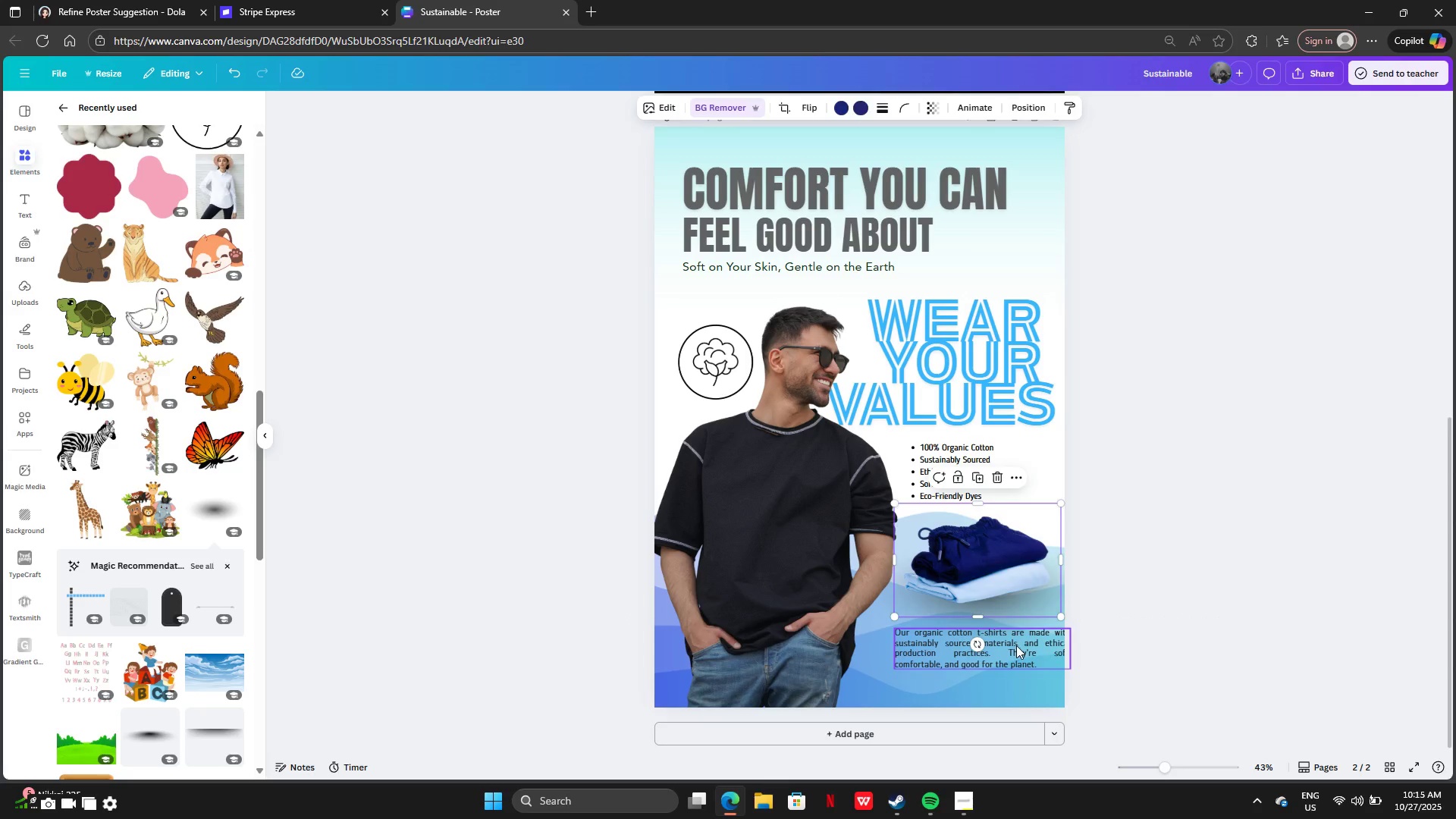 
left_click_drag(start_coordinate=[1016, 645], to_coordinate=[1005, 646])
 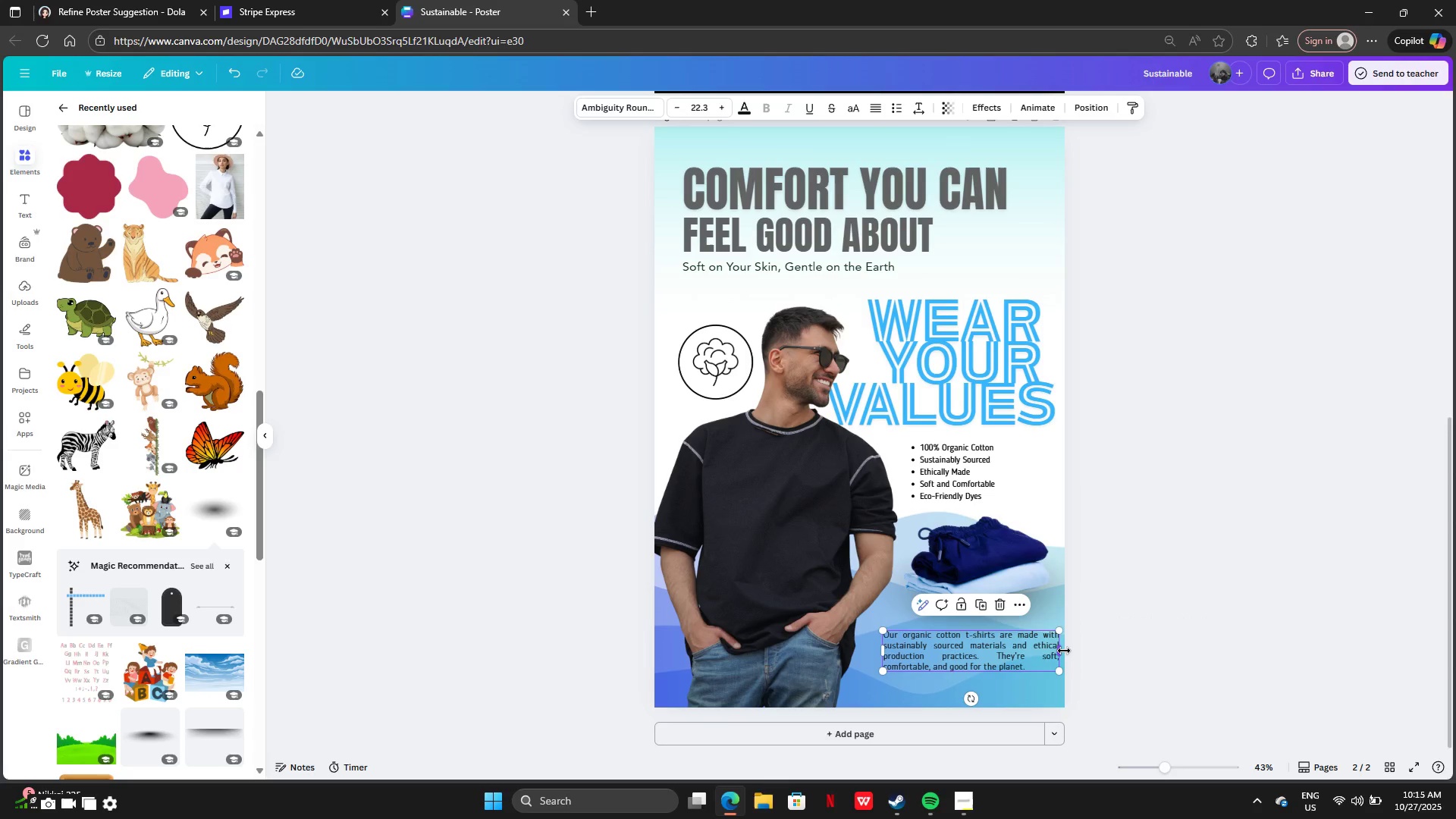 
left_click_drag(start_coordinate=[1062, 651], to_coordinate=[1036, 646])
 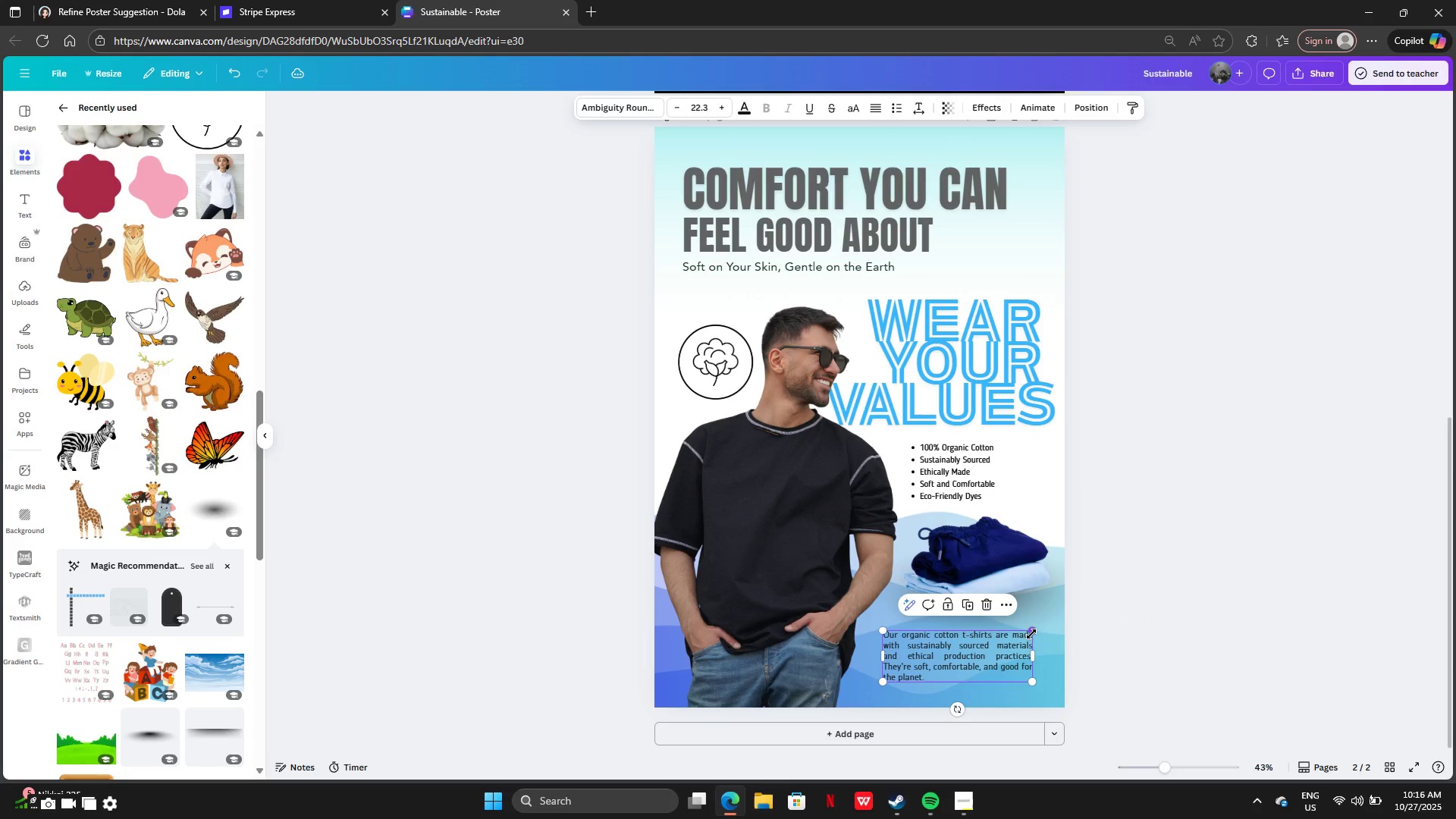 
left_click_drag(start_coordinate=[1031, 634], to_coordinate=[1053, 618])
 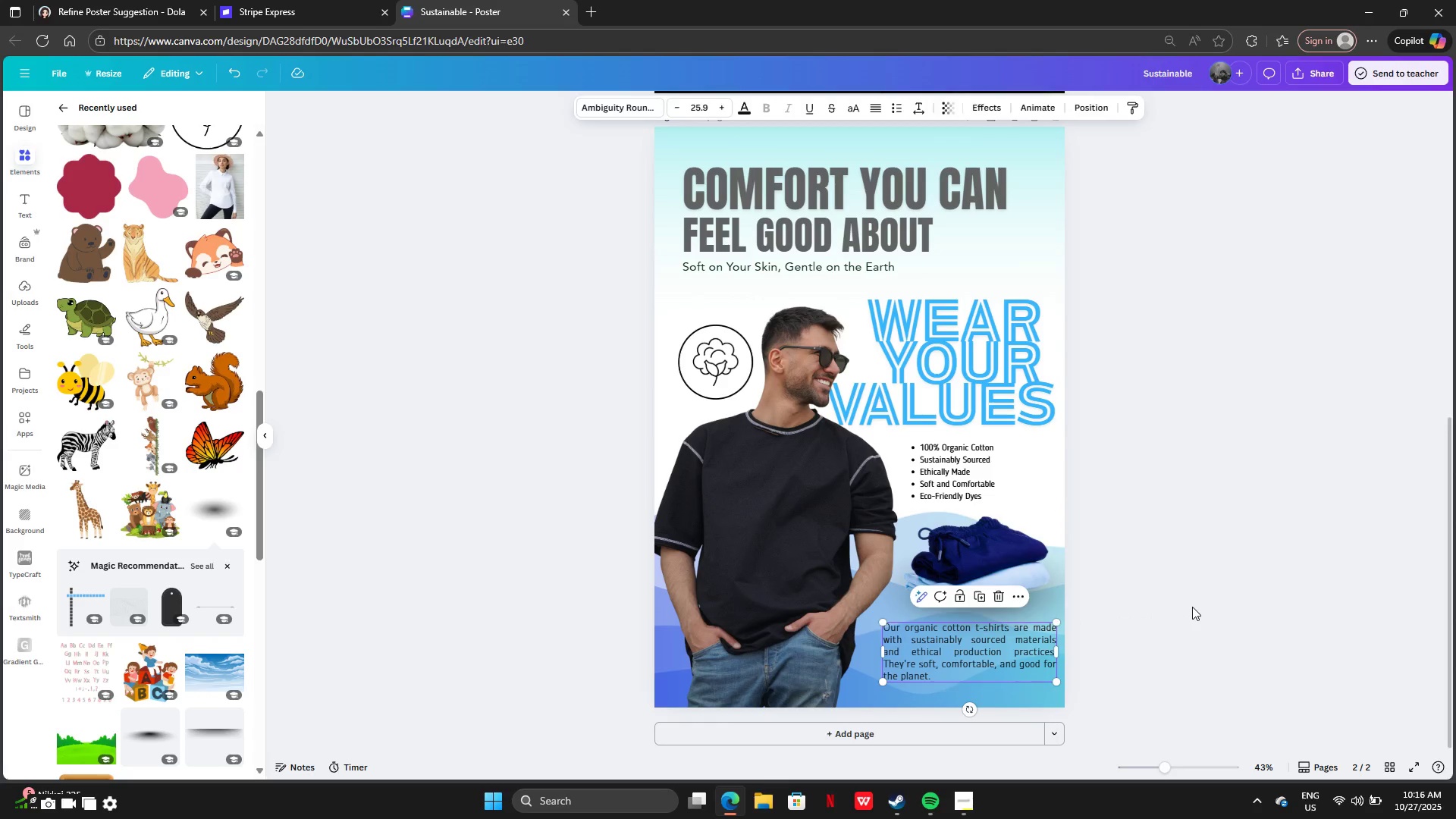 
left_click([1192, 607])
 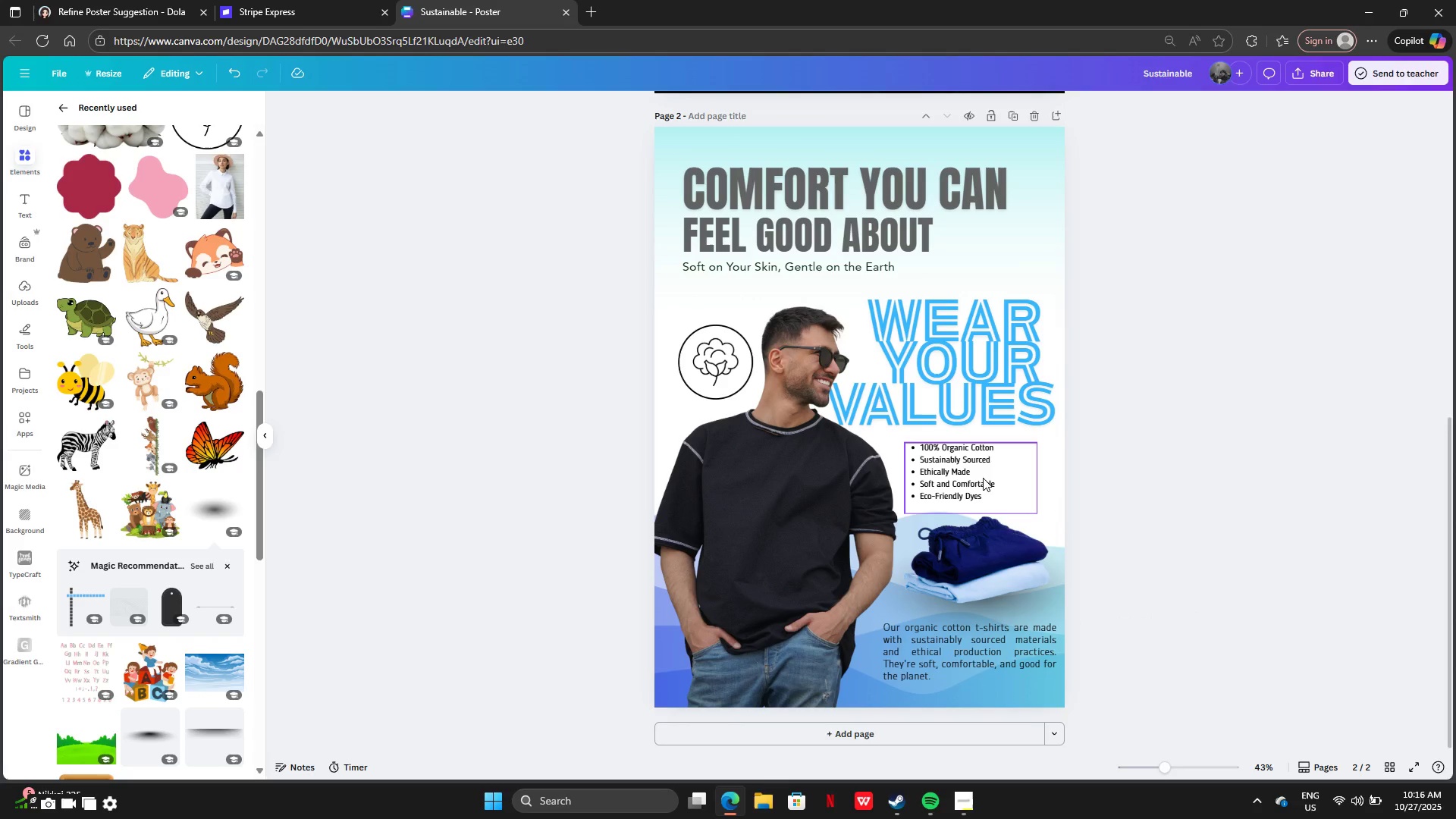 
left_click_drag(start_coordinate=[983, 478], to_coordinate=[974, 485])
 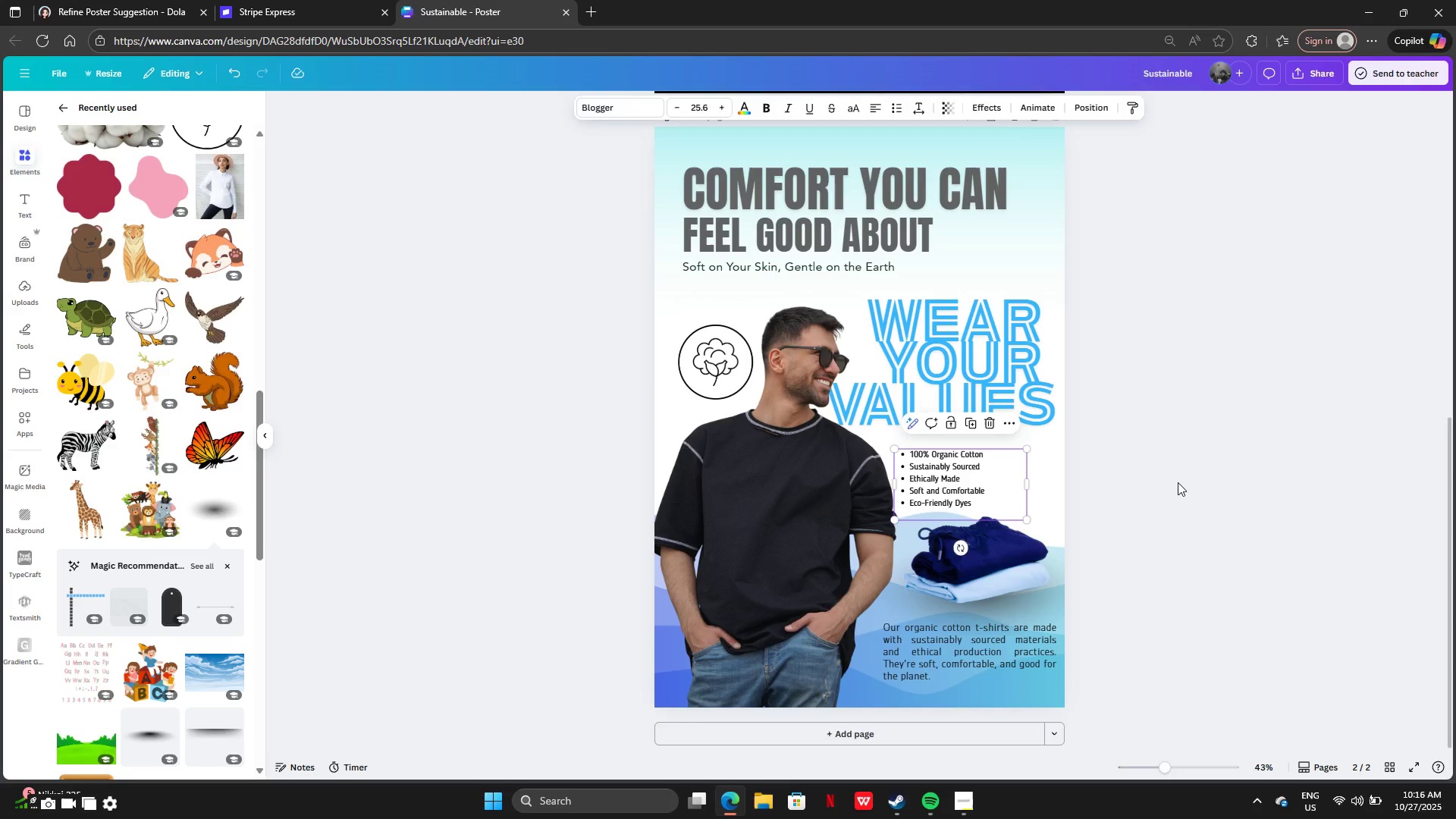 
left_click([1178, 482])
 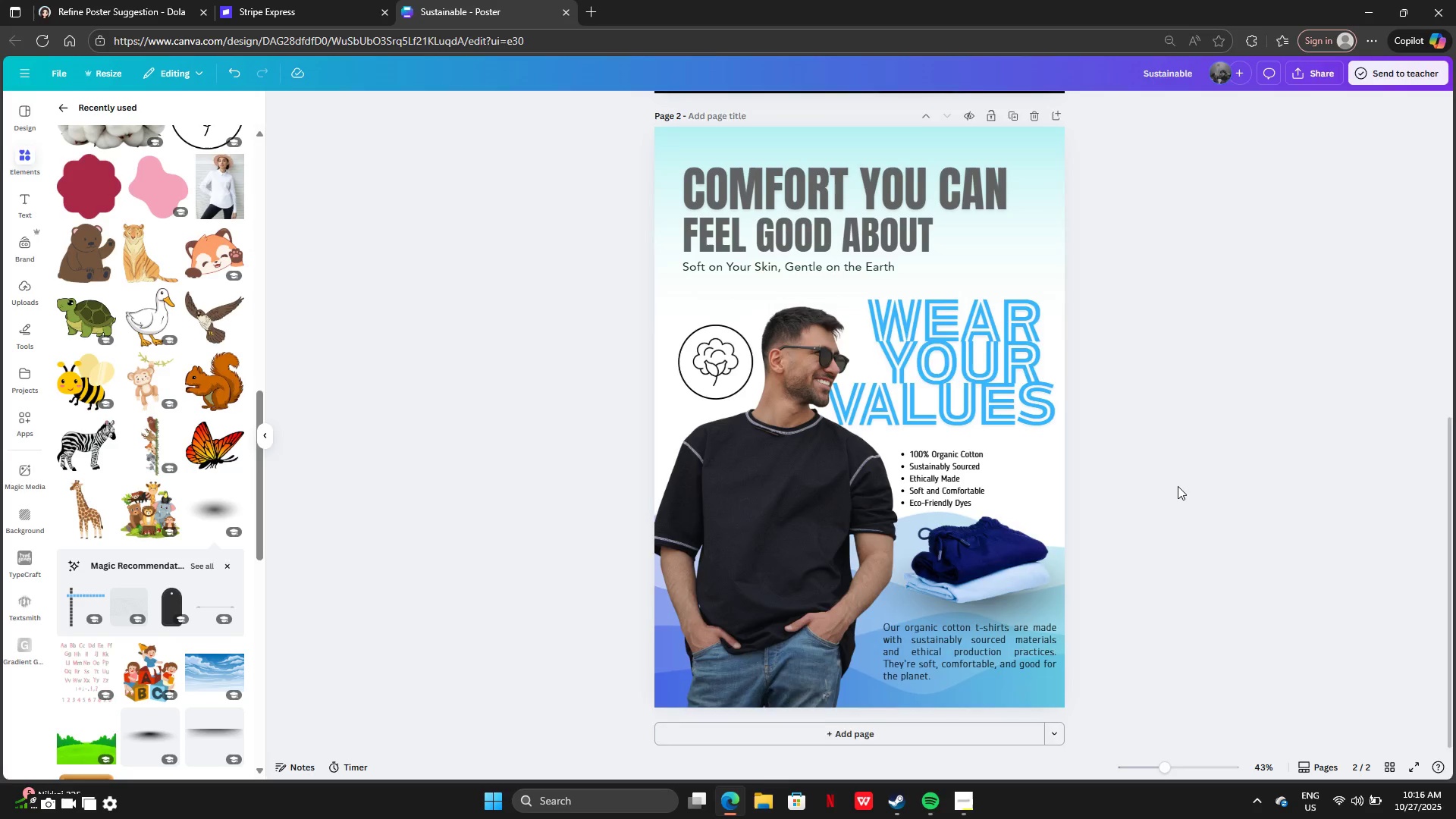 
scroll: coordinate [1178, 486], scroll_direction: down, amount: 1.0
 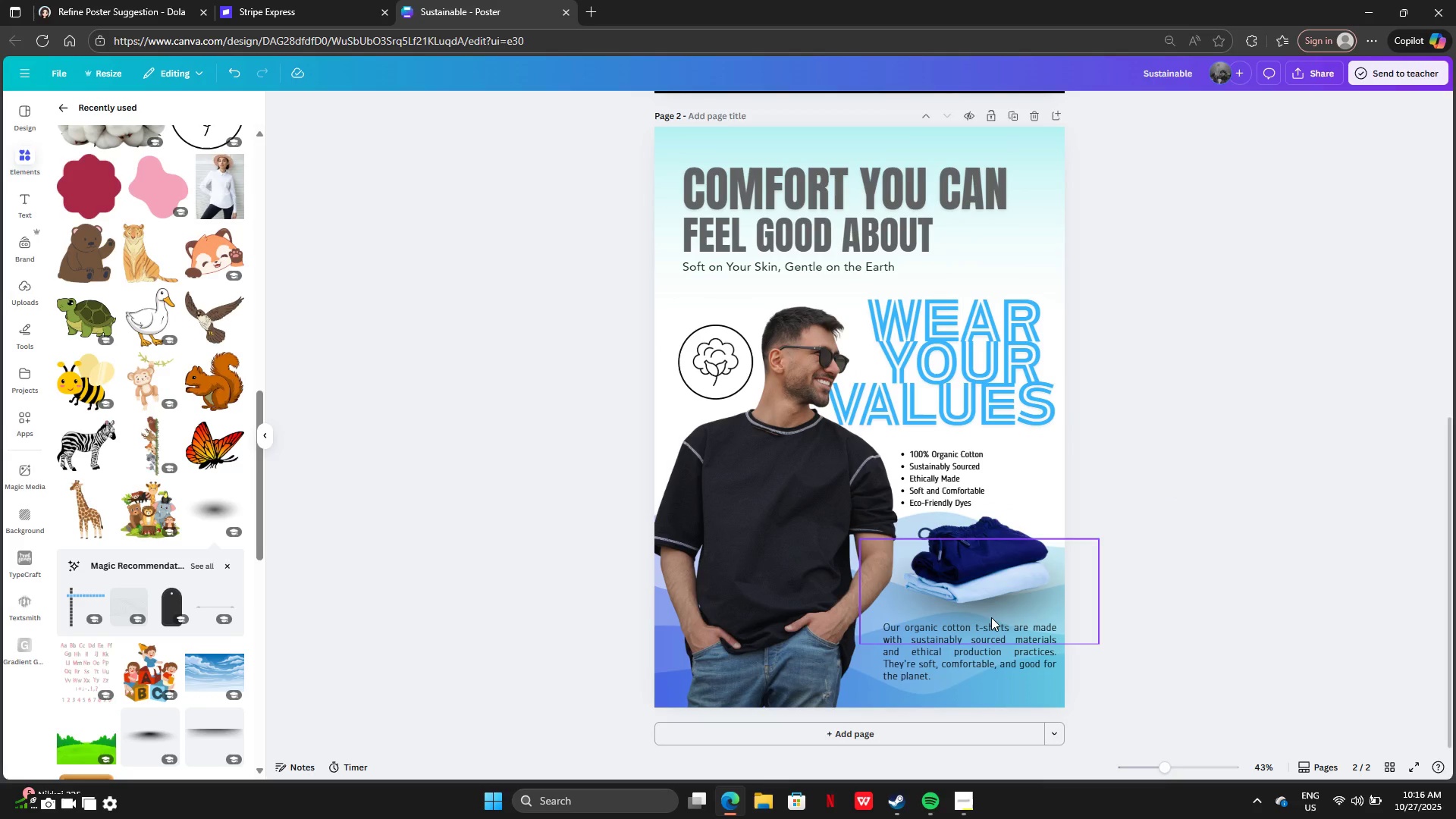 
left_click([991, 617])
 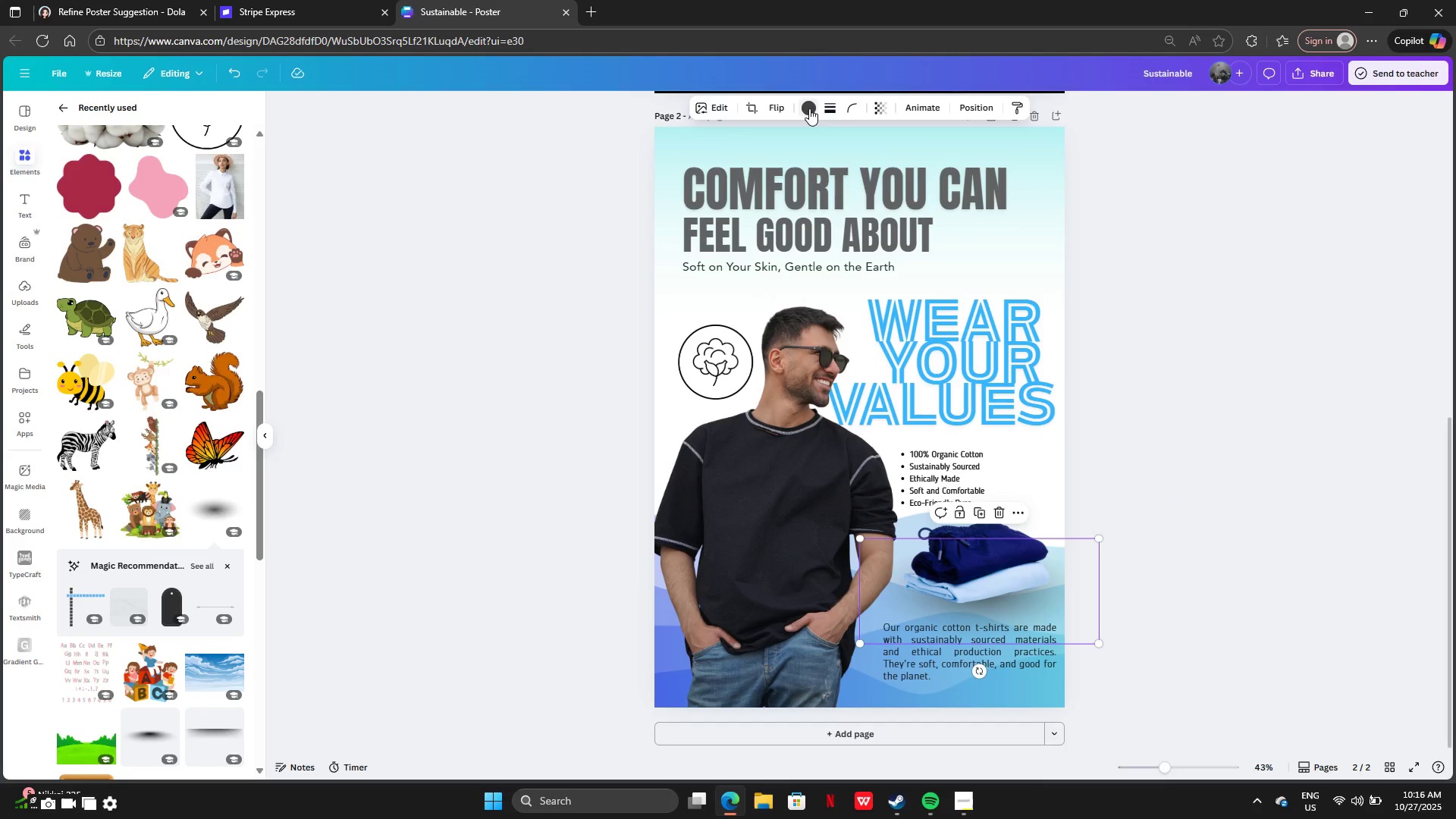 
left_click([809, 108])
 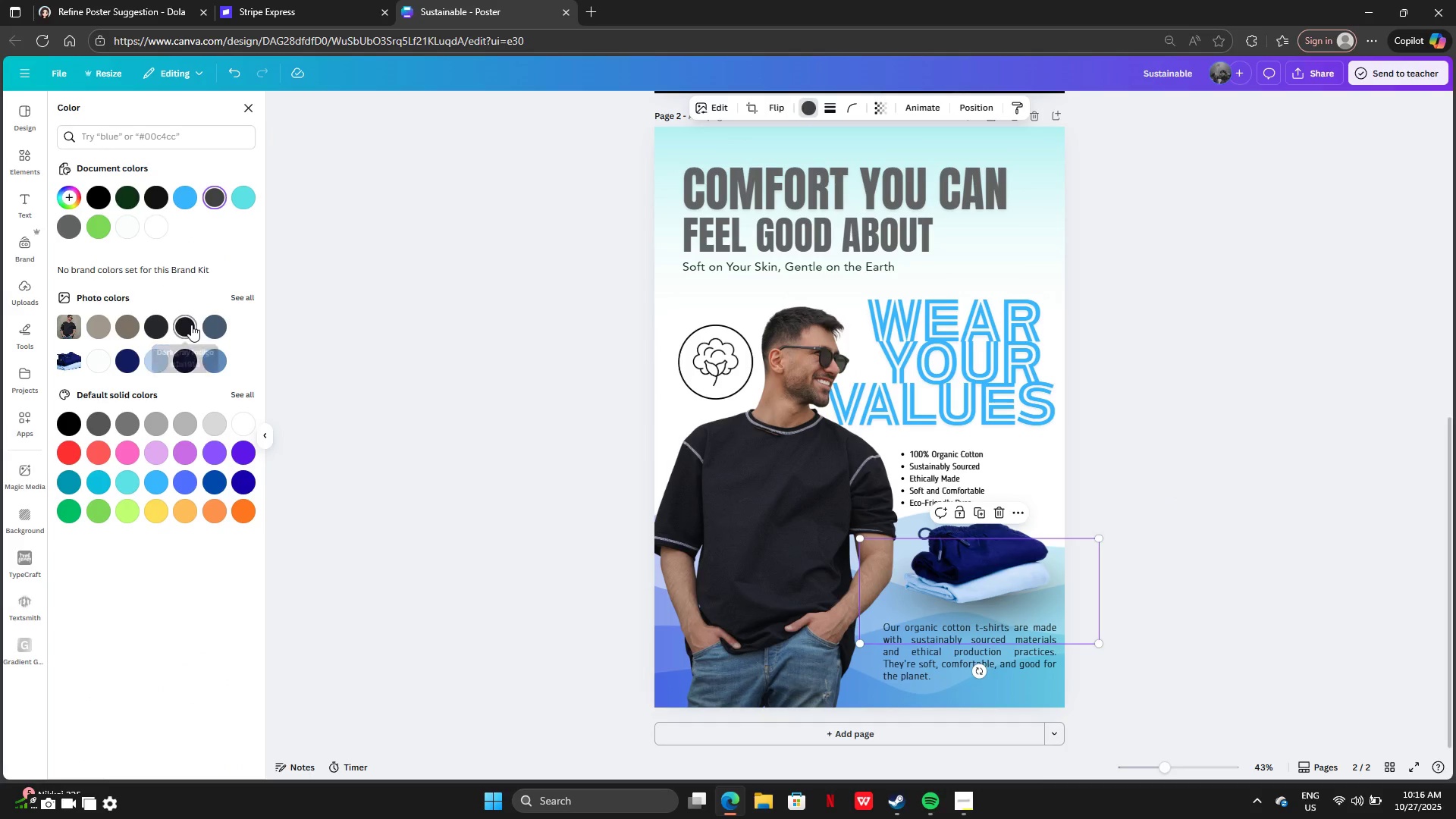 
left_click([191, 325])
 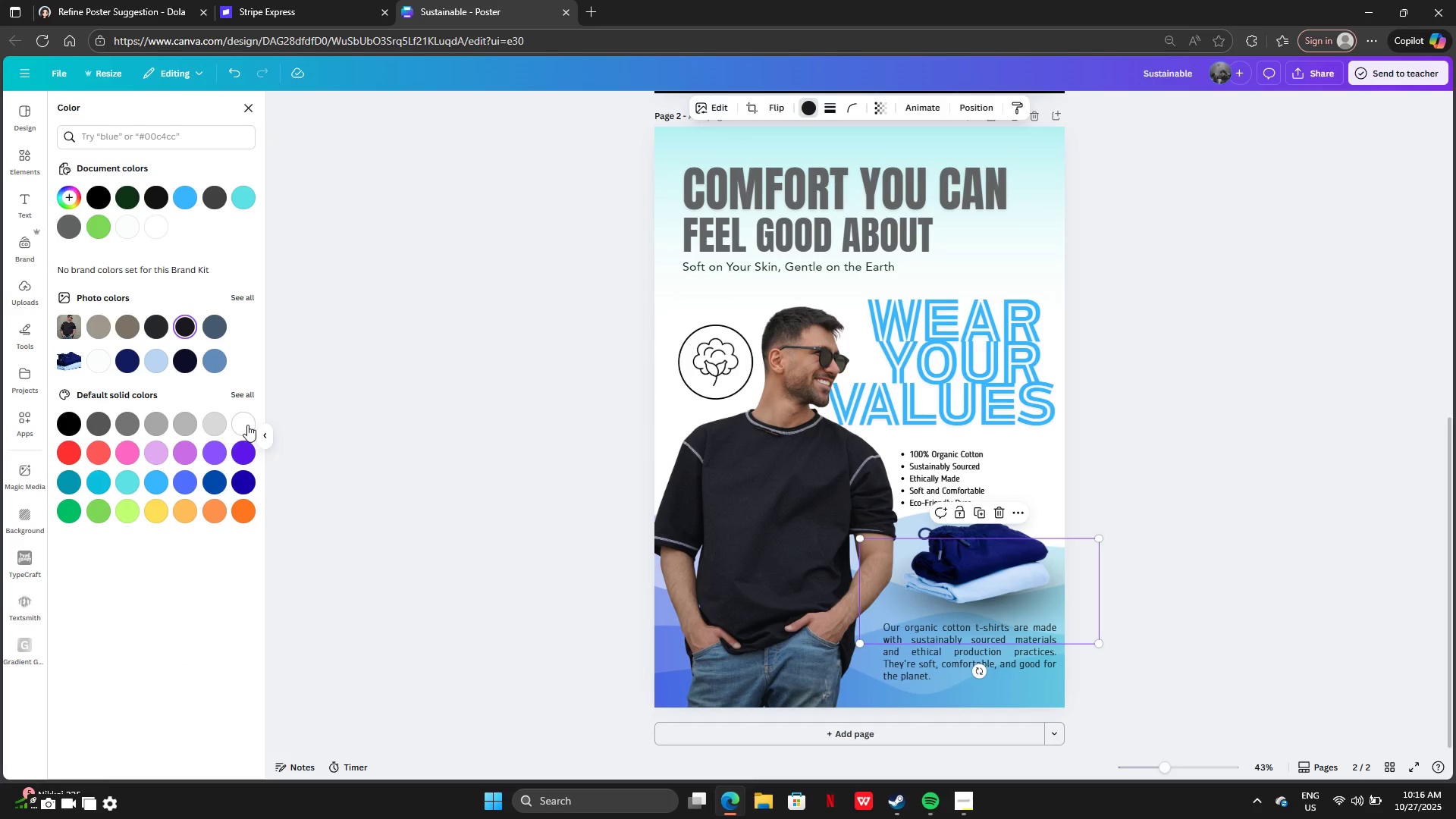 
left_click([248, 425])
 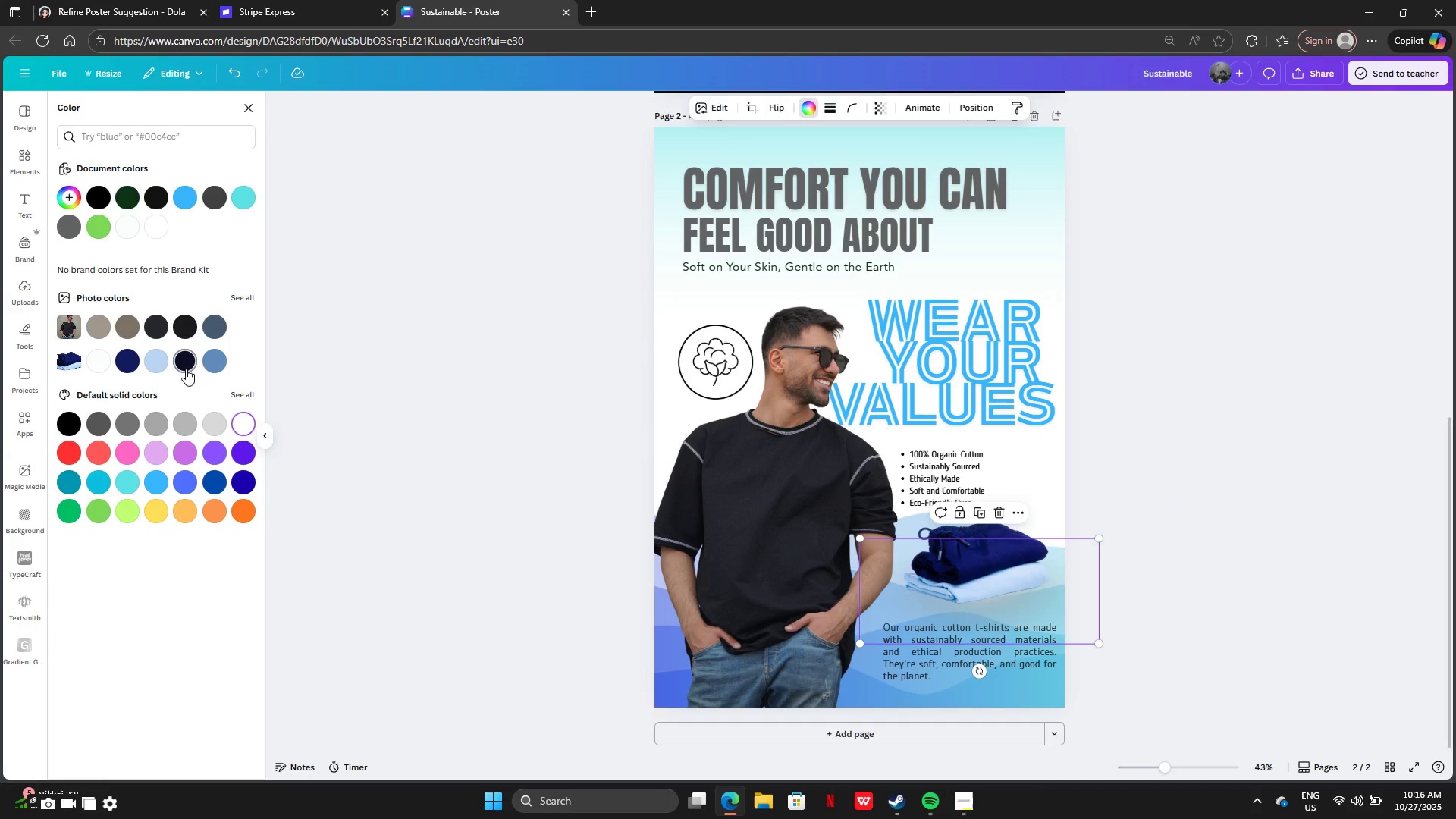 
left_click([183, 361])
 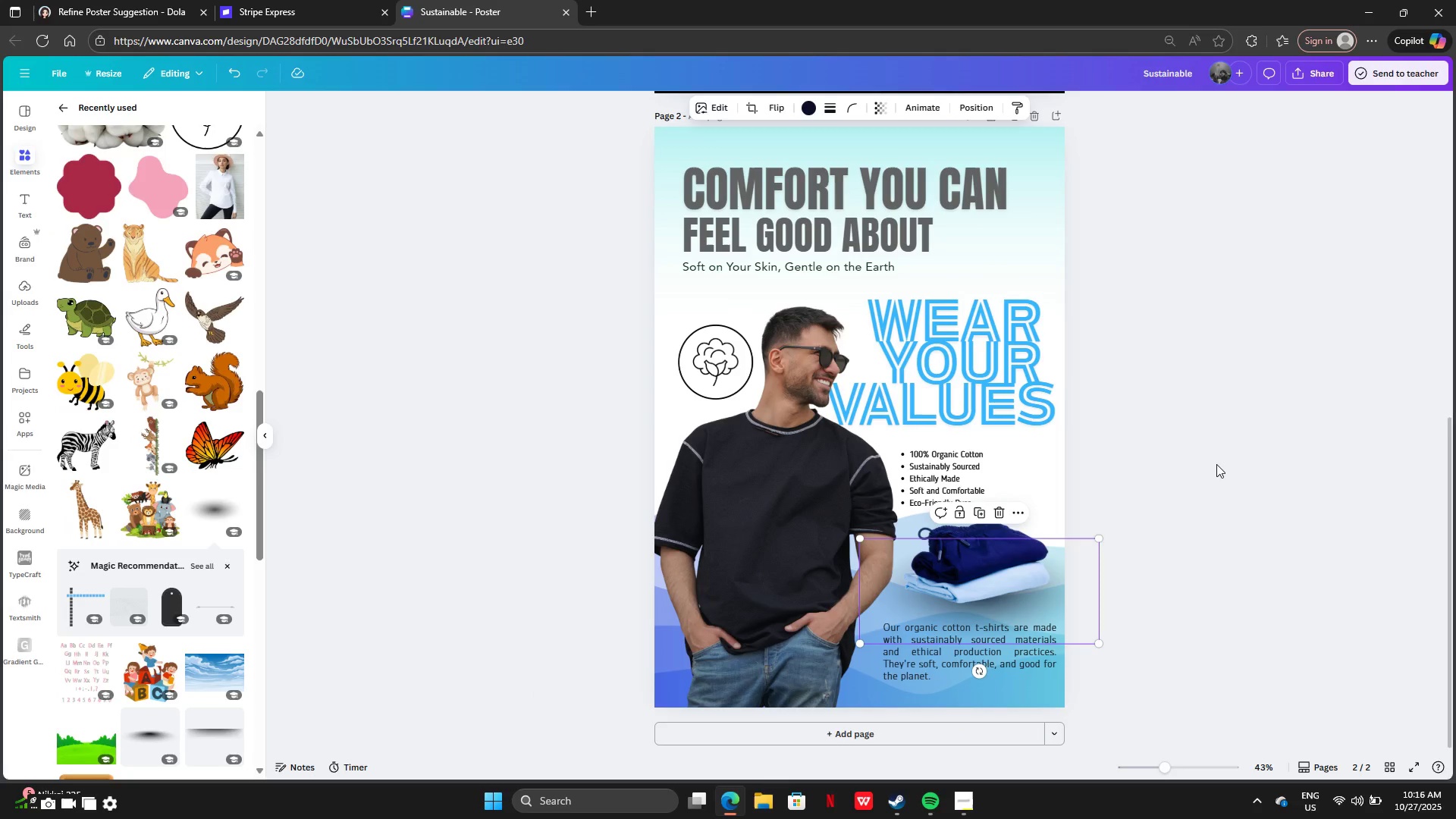 
double_click([1216, 464])
 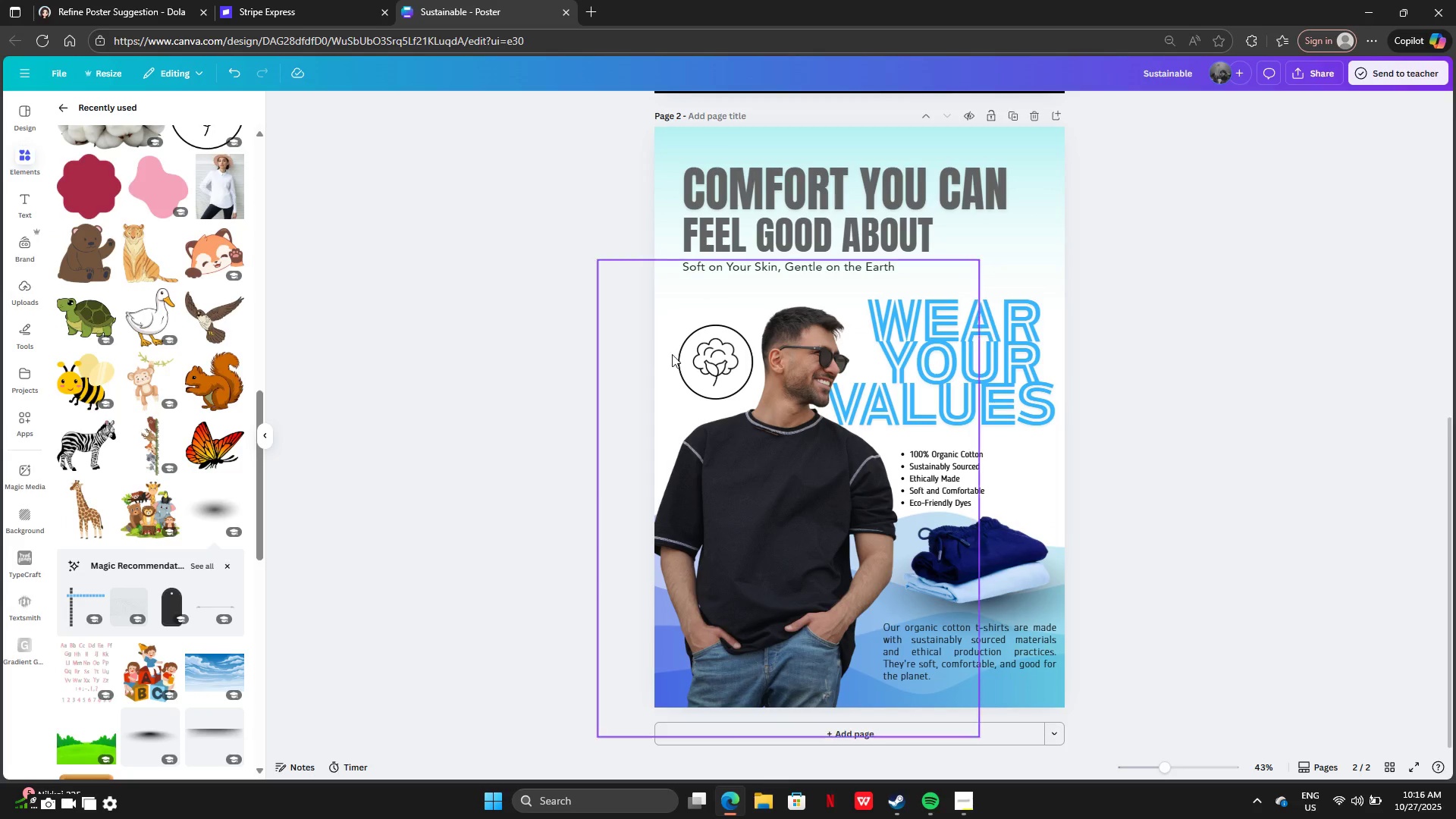 
left_click_drag(start_coordinate=[686, 366], to_coordinate=[952, 255])
 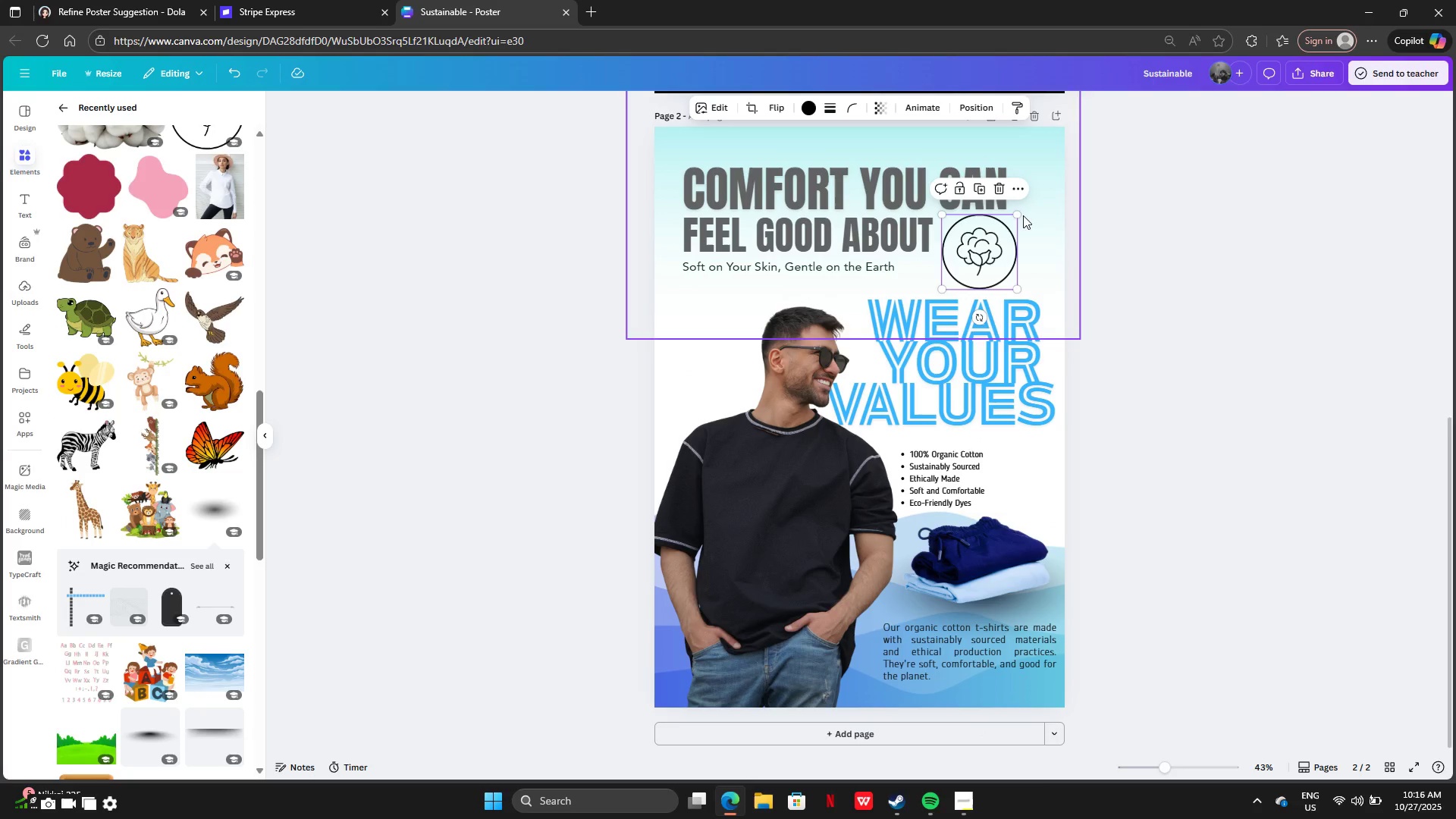 
left_click_drag(start_coordinate=[1021, 215], to_coordinate=[1006, 228])
 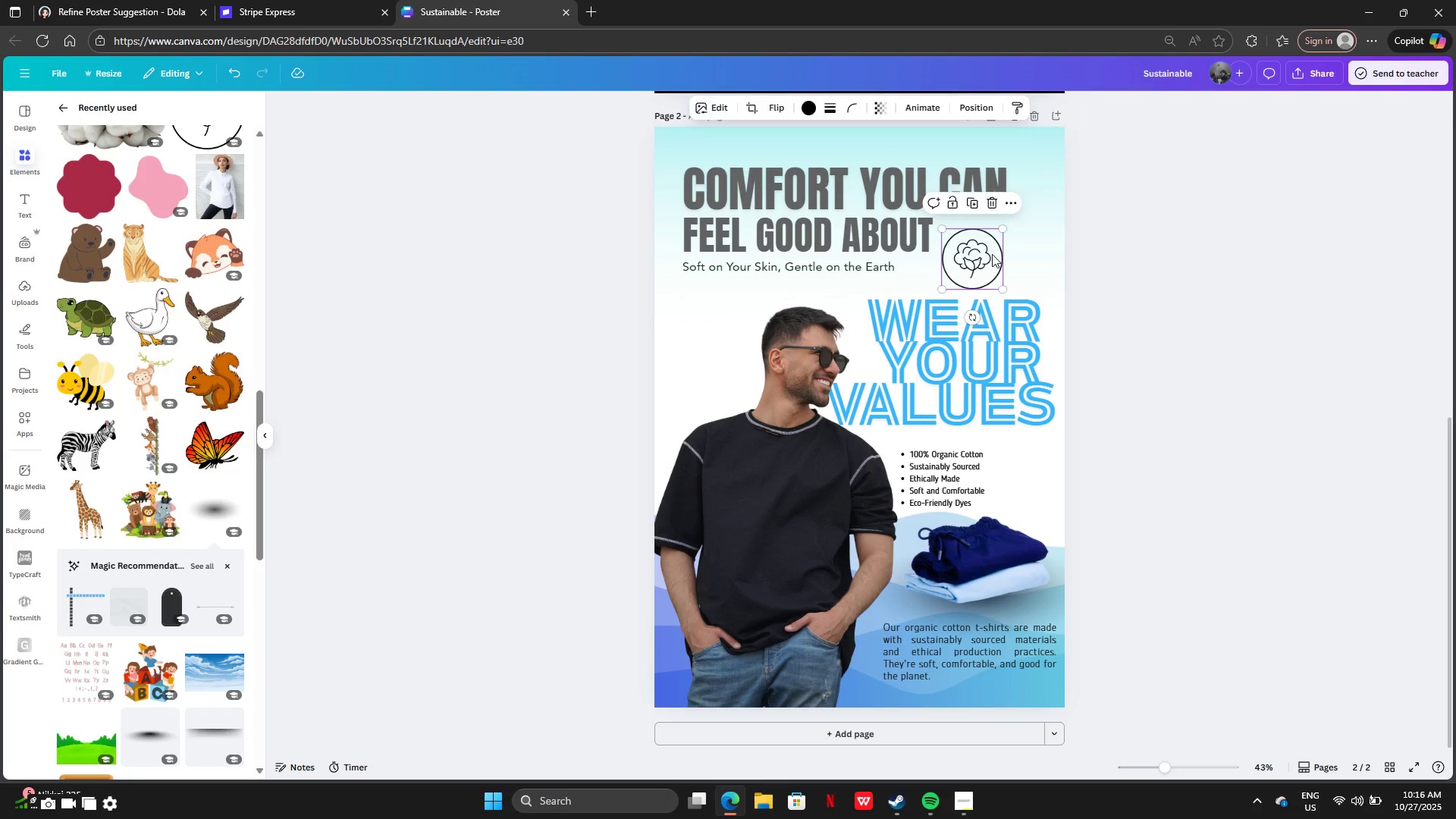 
left_click_drag(start_coordinate=[992, 256], to_coordinate=[999, 249])
 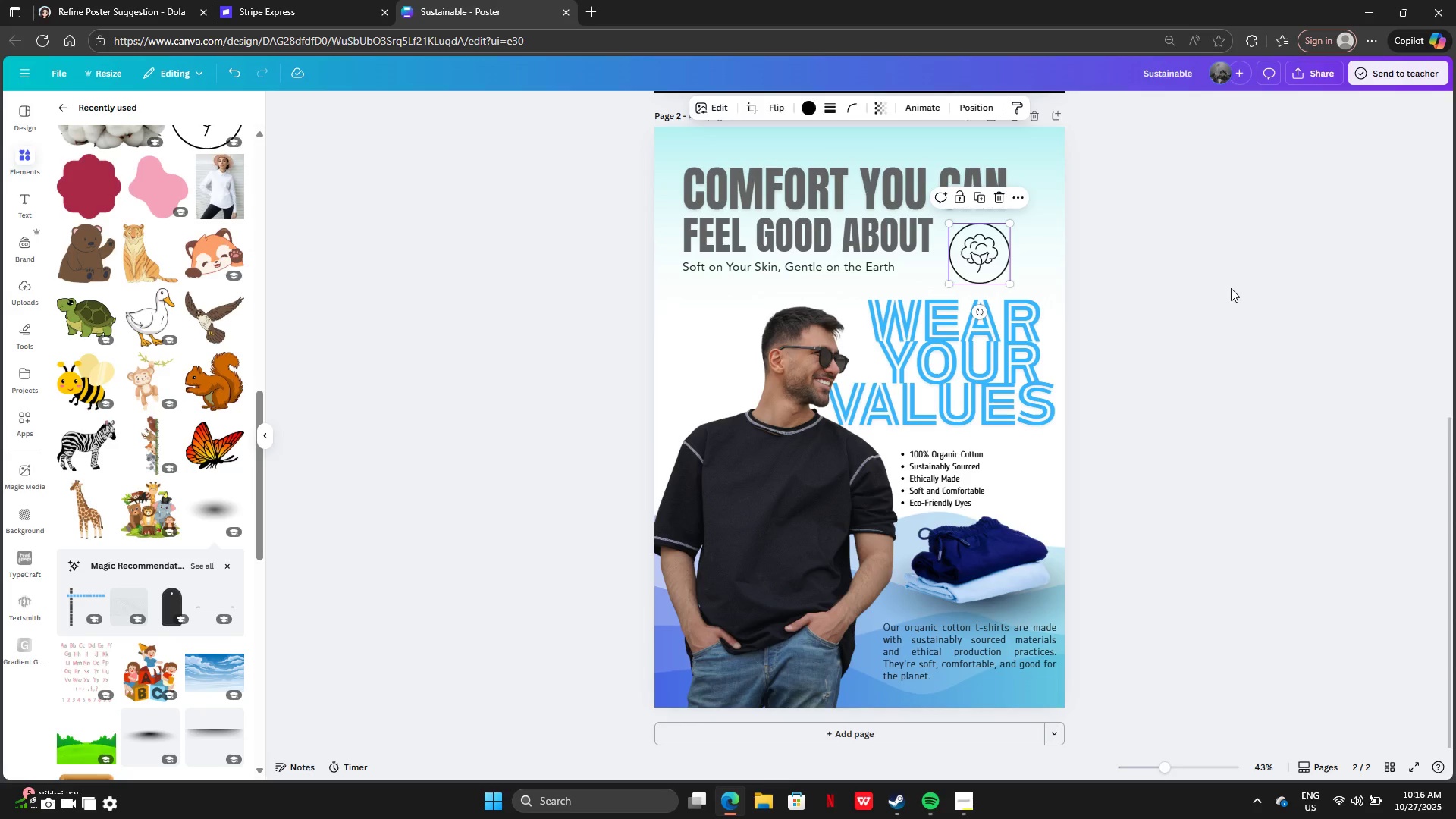 
left_click([1231, 288])
 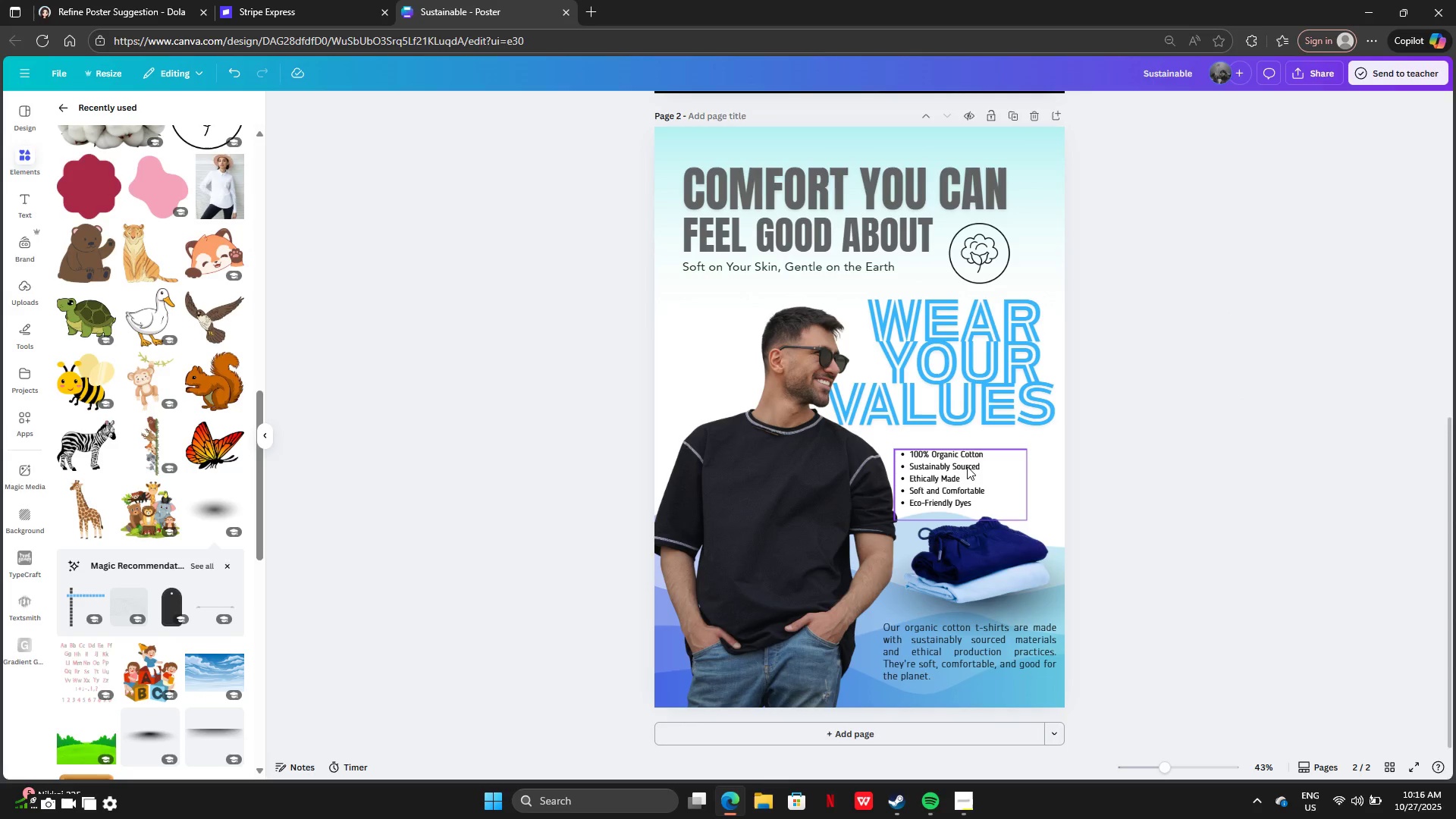 
left_click_drag(start_coordinate=[965, 466], to_coordinate=[1006, 466])
 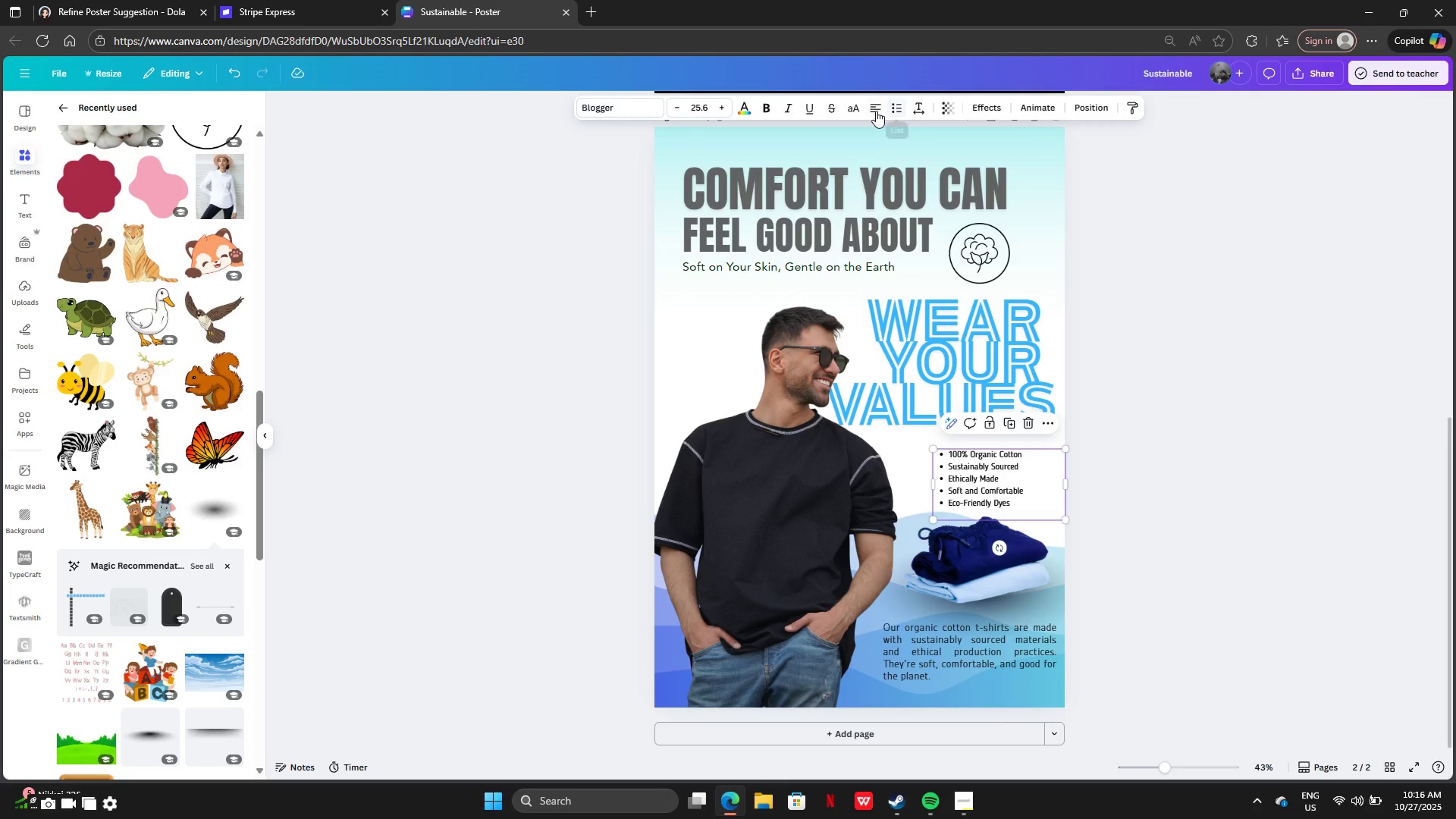 
left_click([876, 111])
 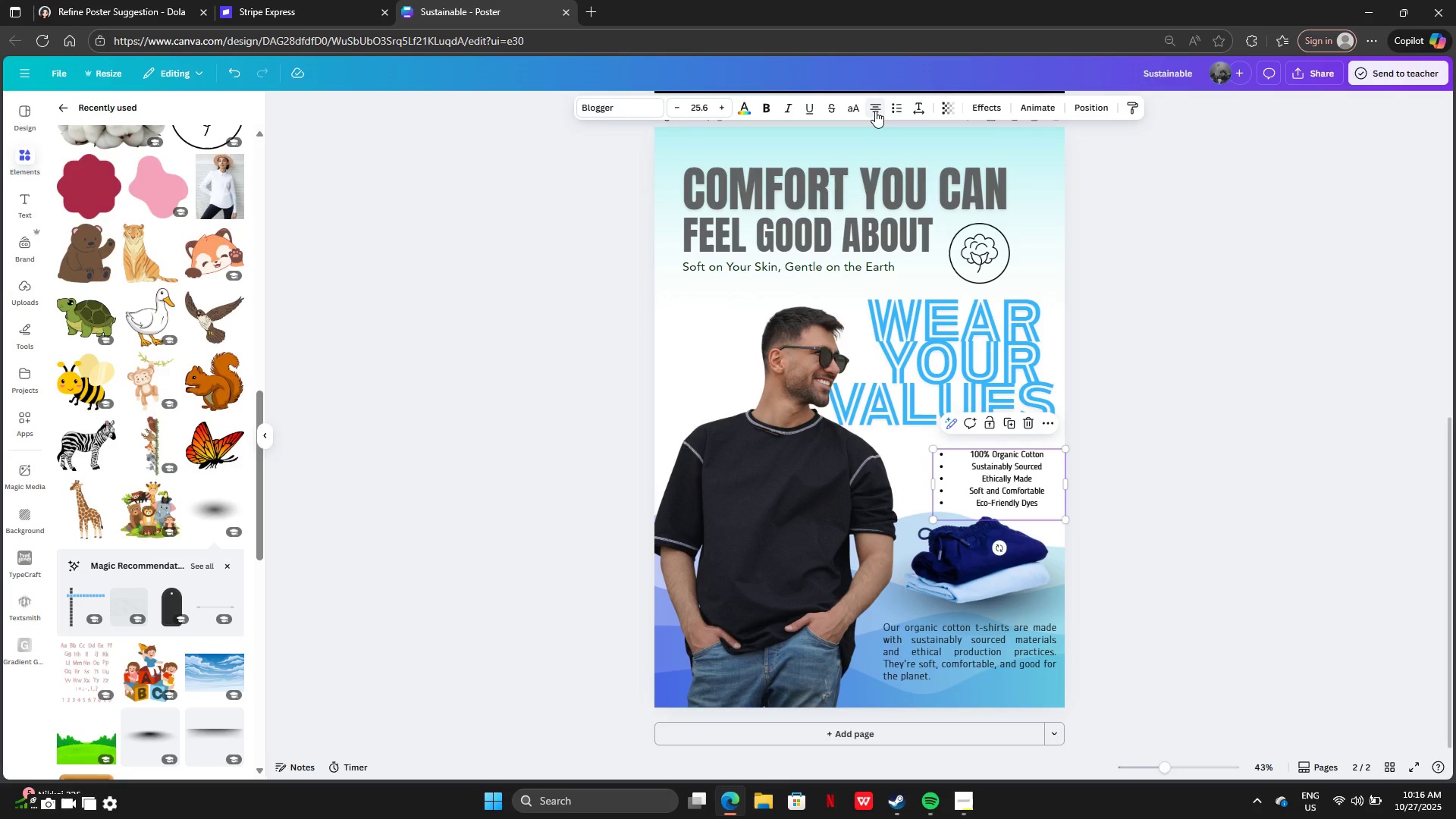 
left_click([875, 111])
 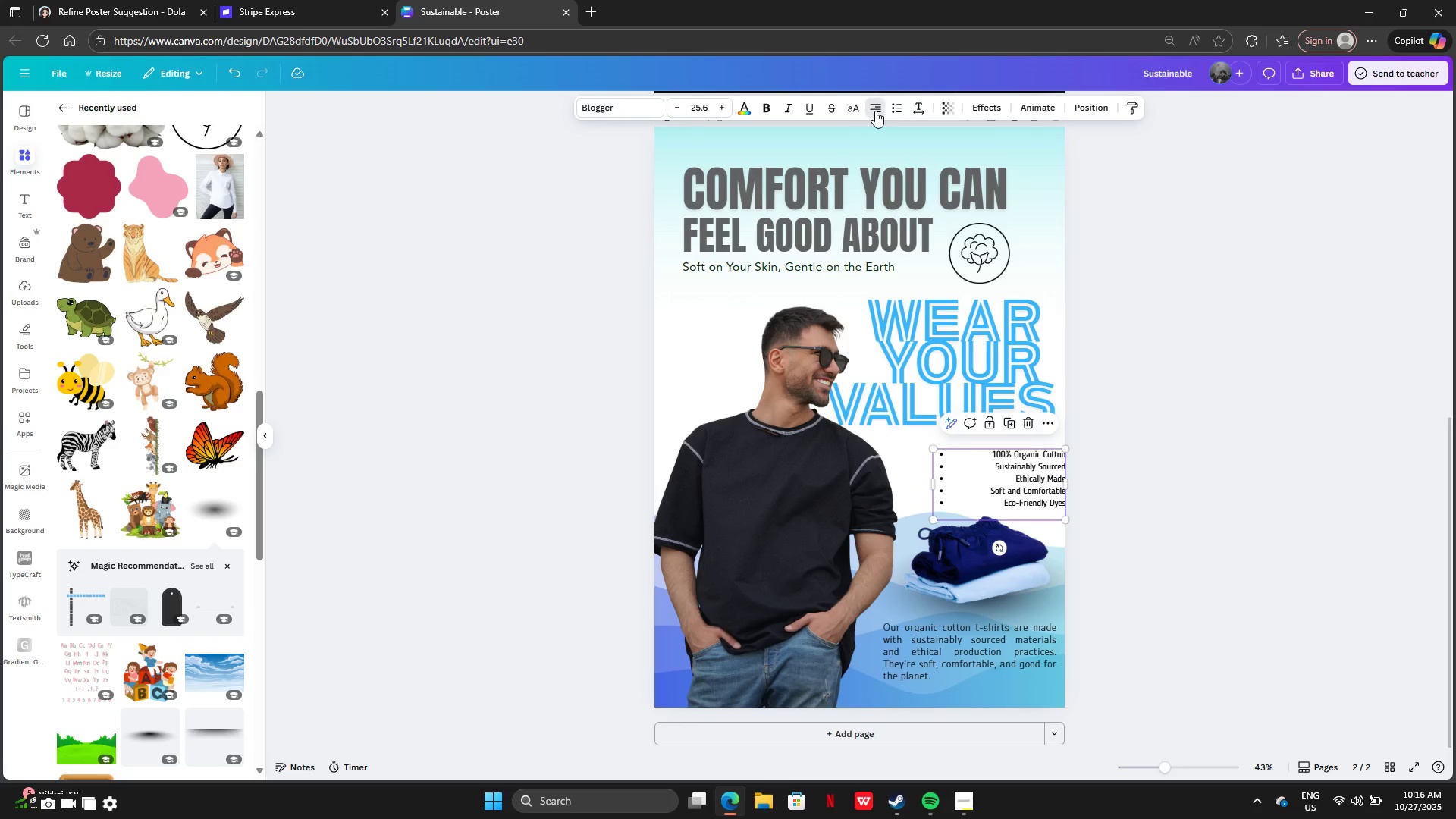 
left_click([875, 111])
 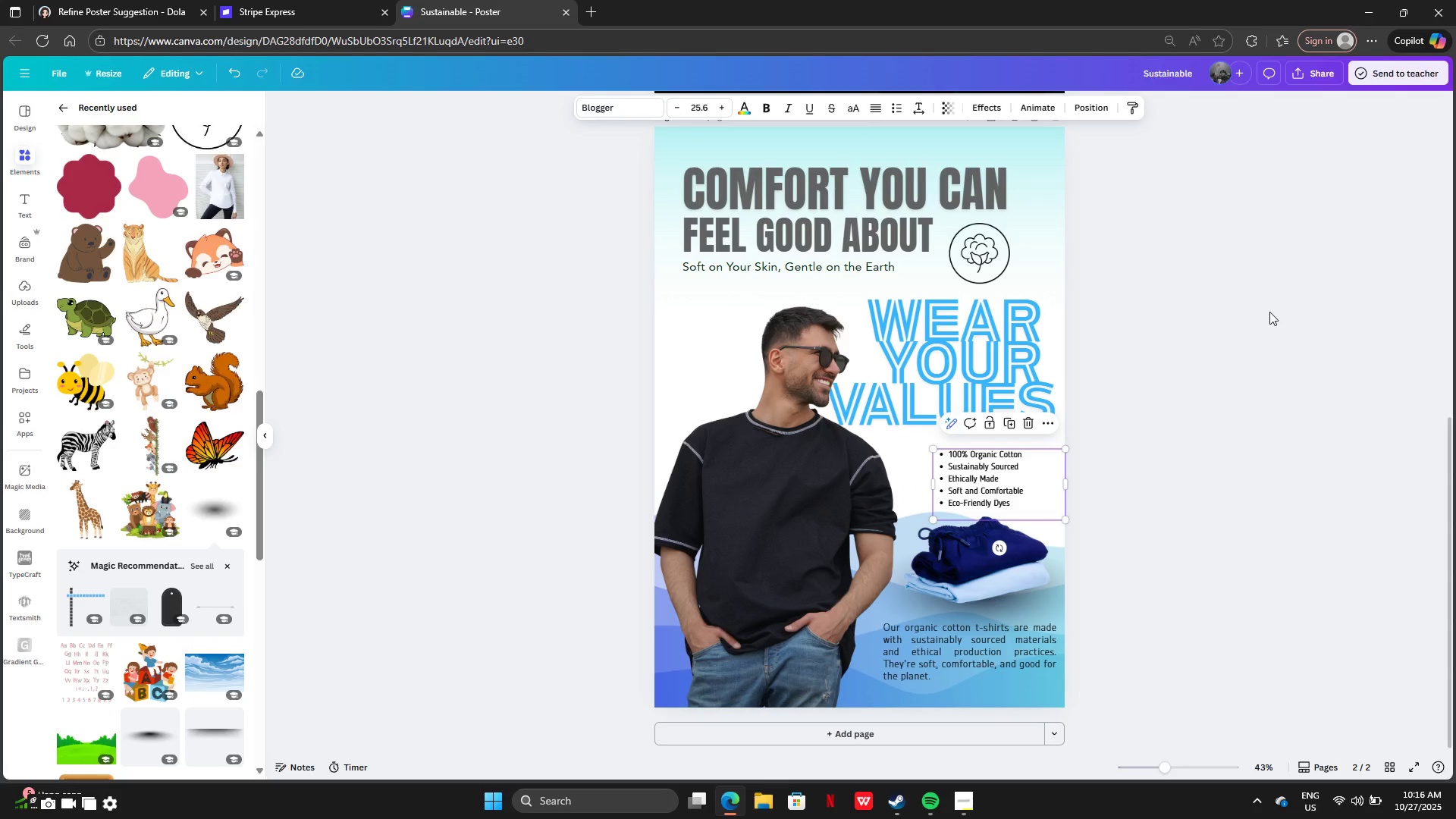 
left_click([1269, 312])
 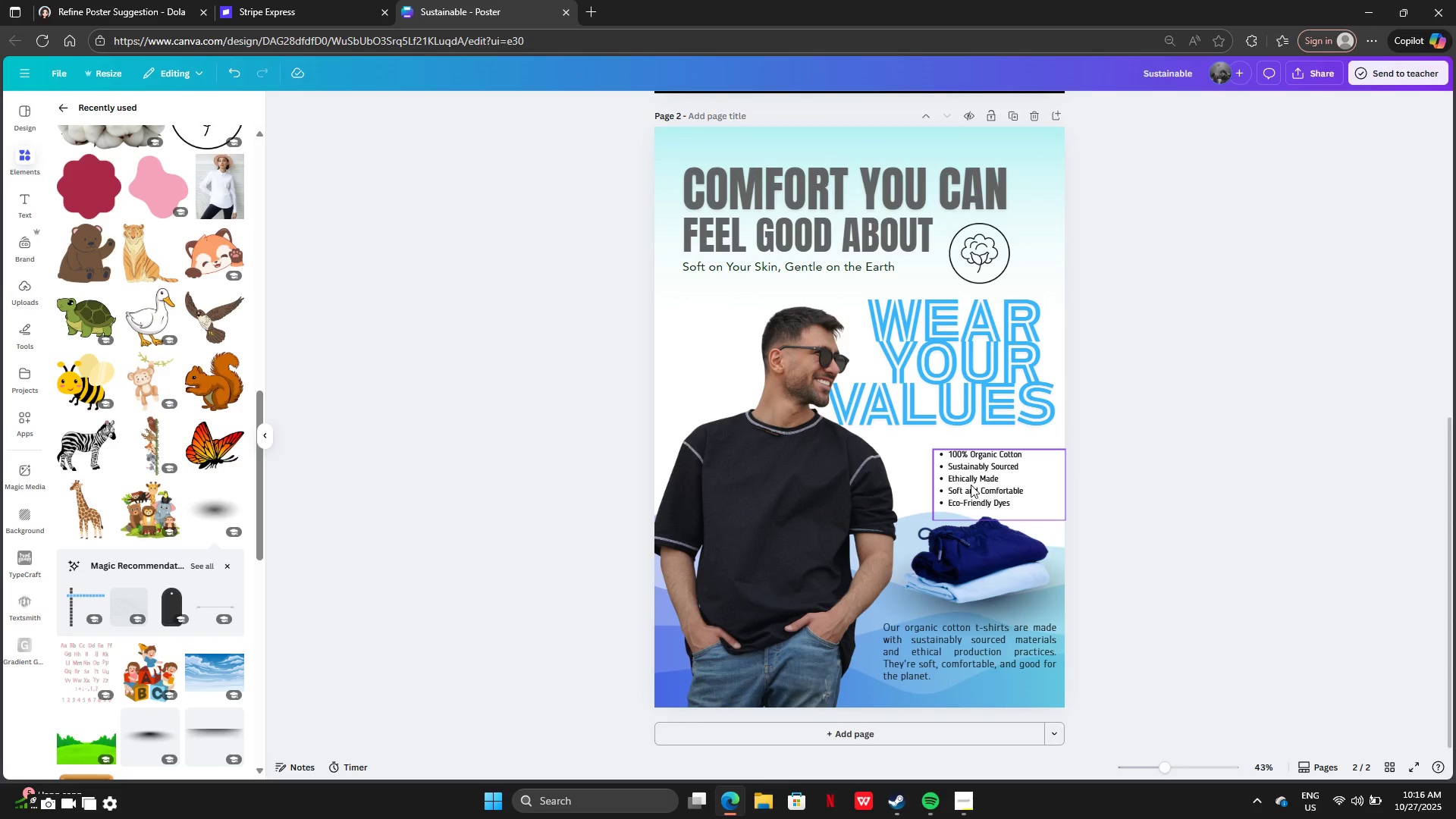 
left_click_drag(start_coordinate=[971, 484], to_coordinate=[953, 475])
 